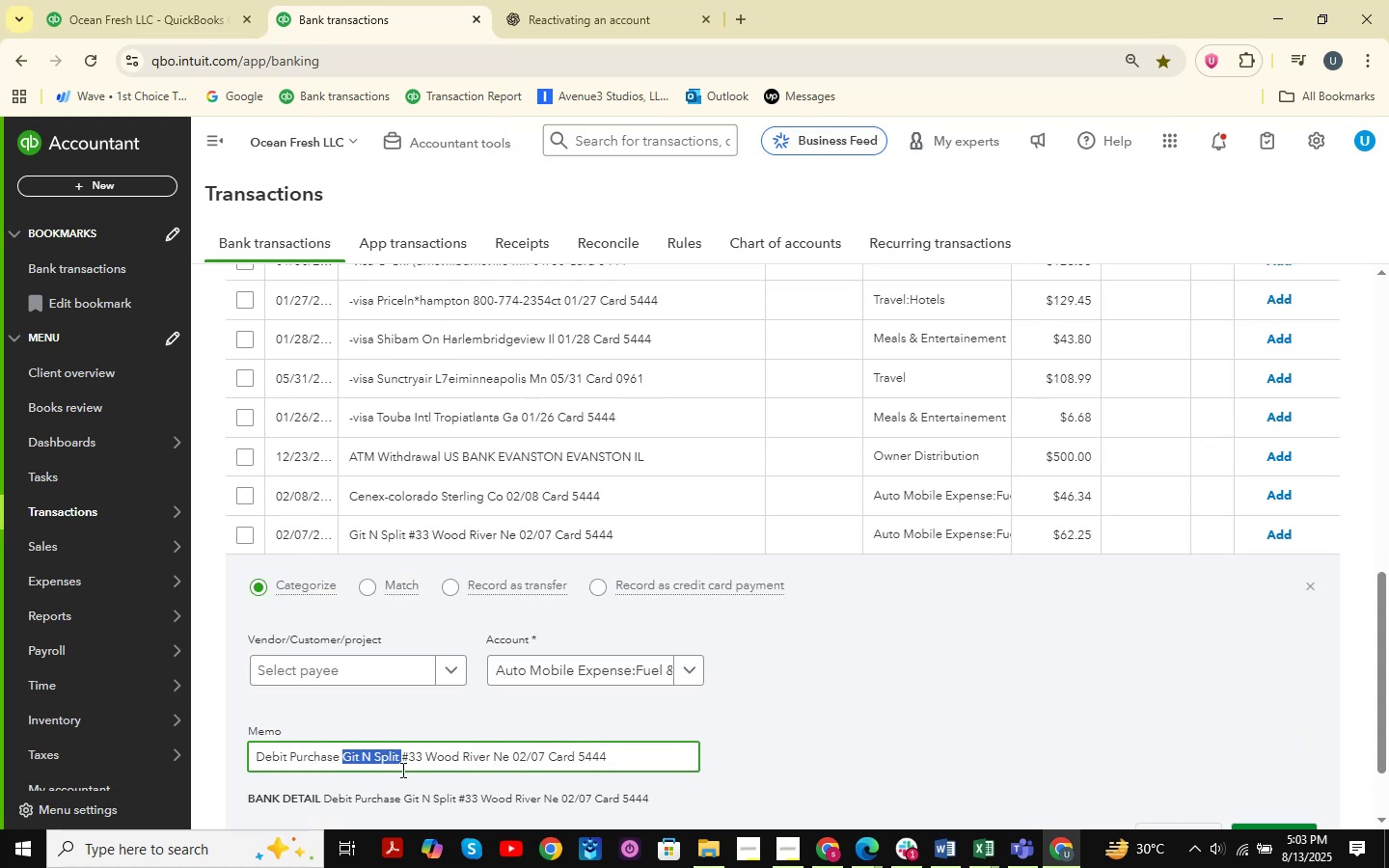 
key(Control+ControlLeft)
 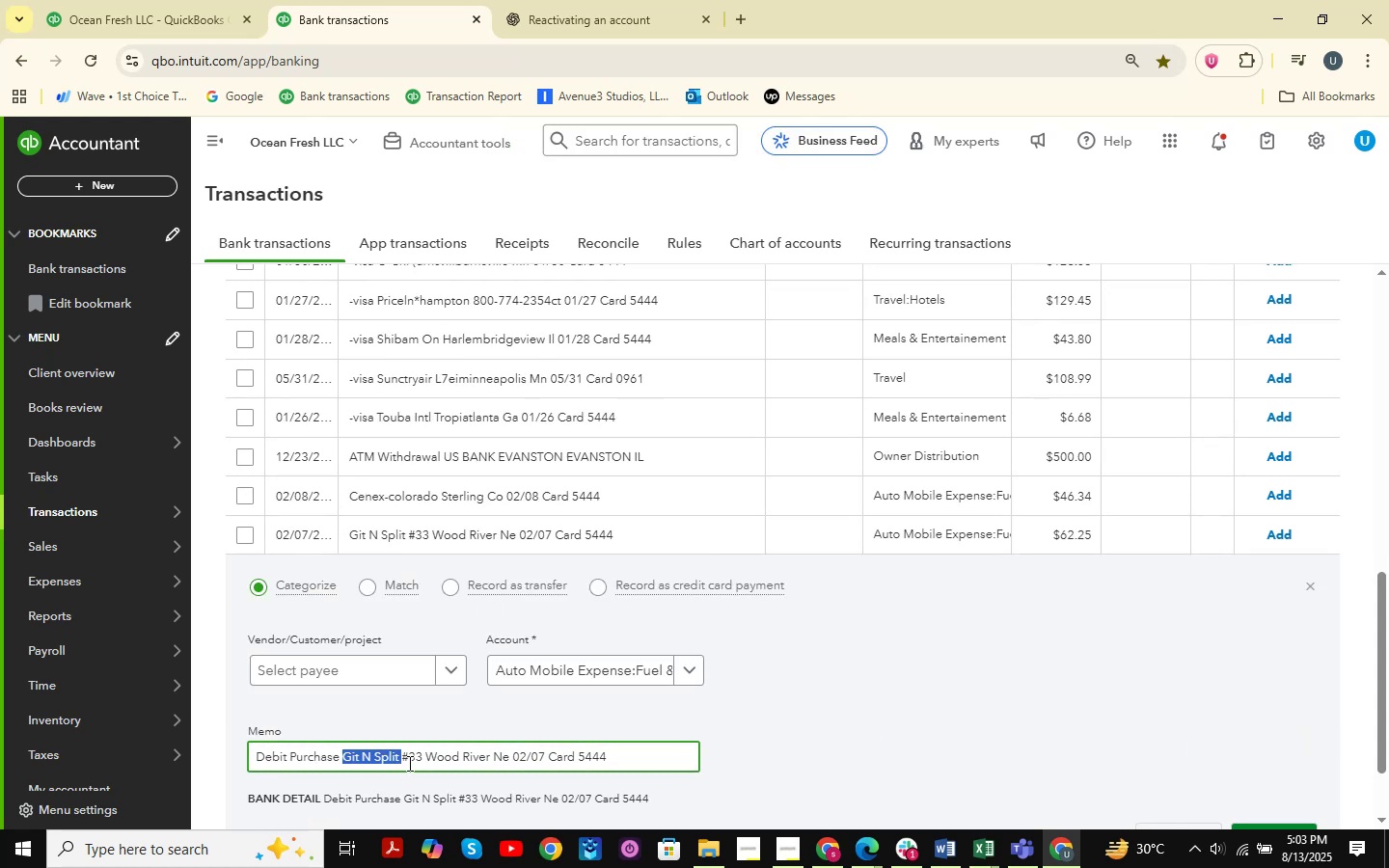 
key(Control+C)
 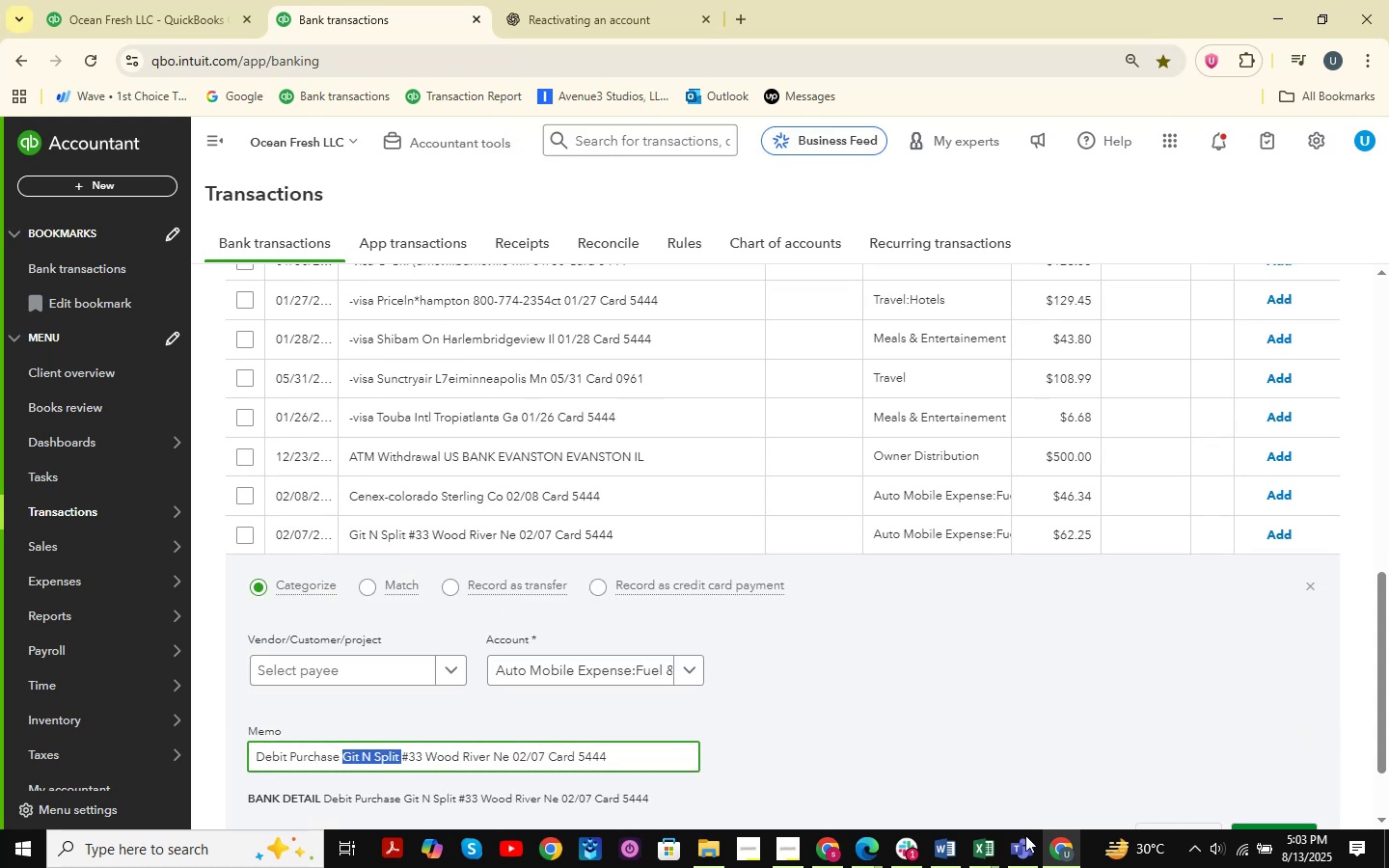 
left_click([970, 867])
 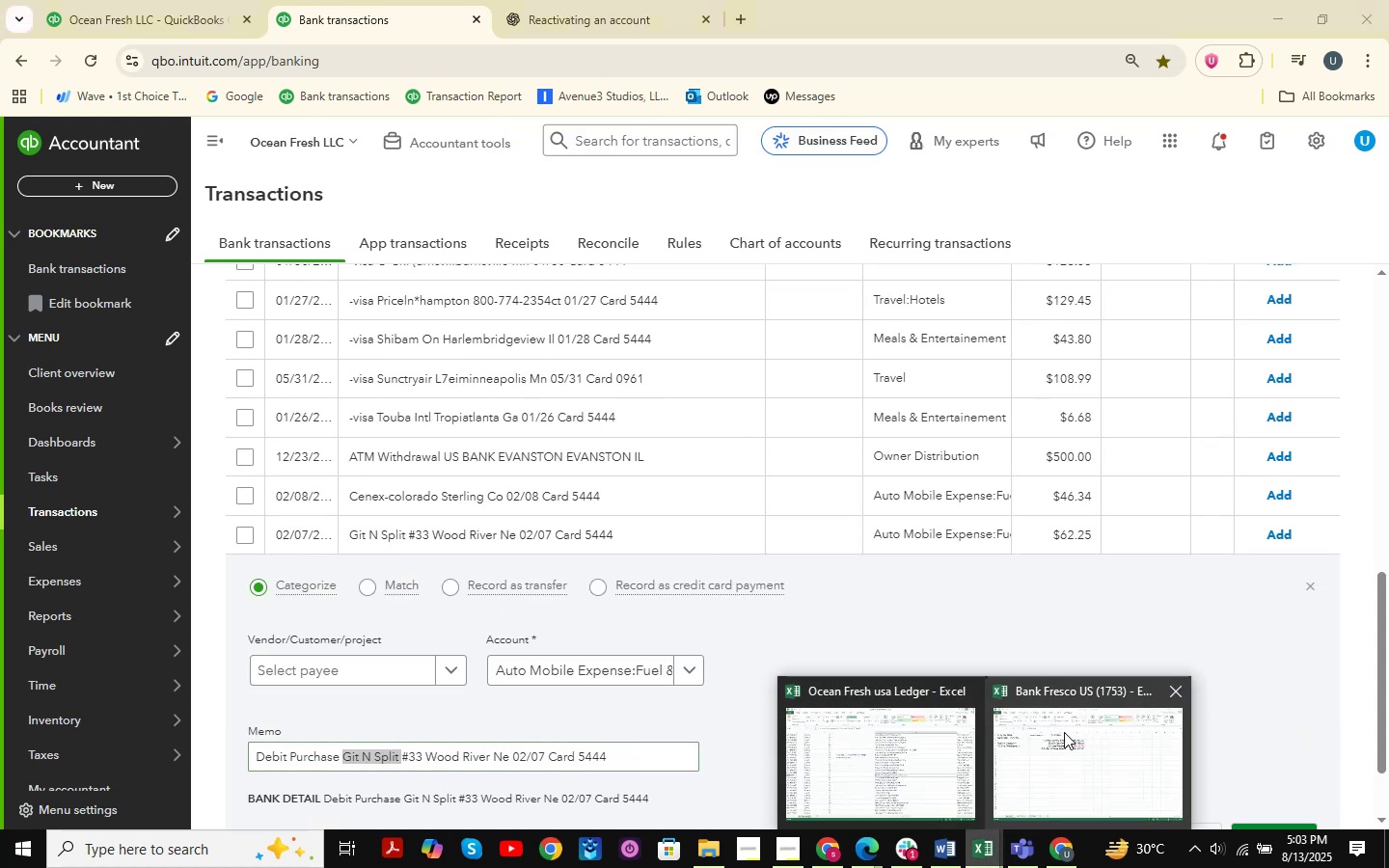 
left_click([854, 761])
 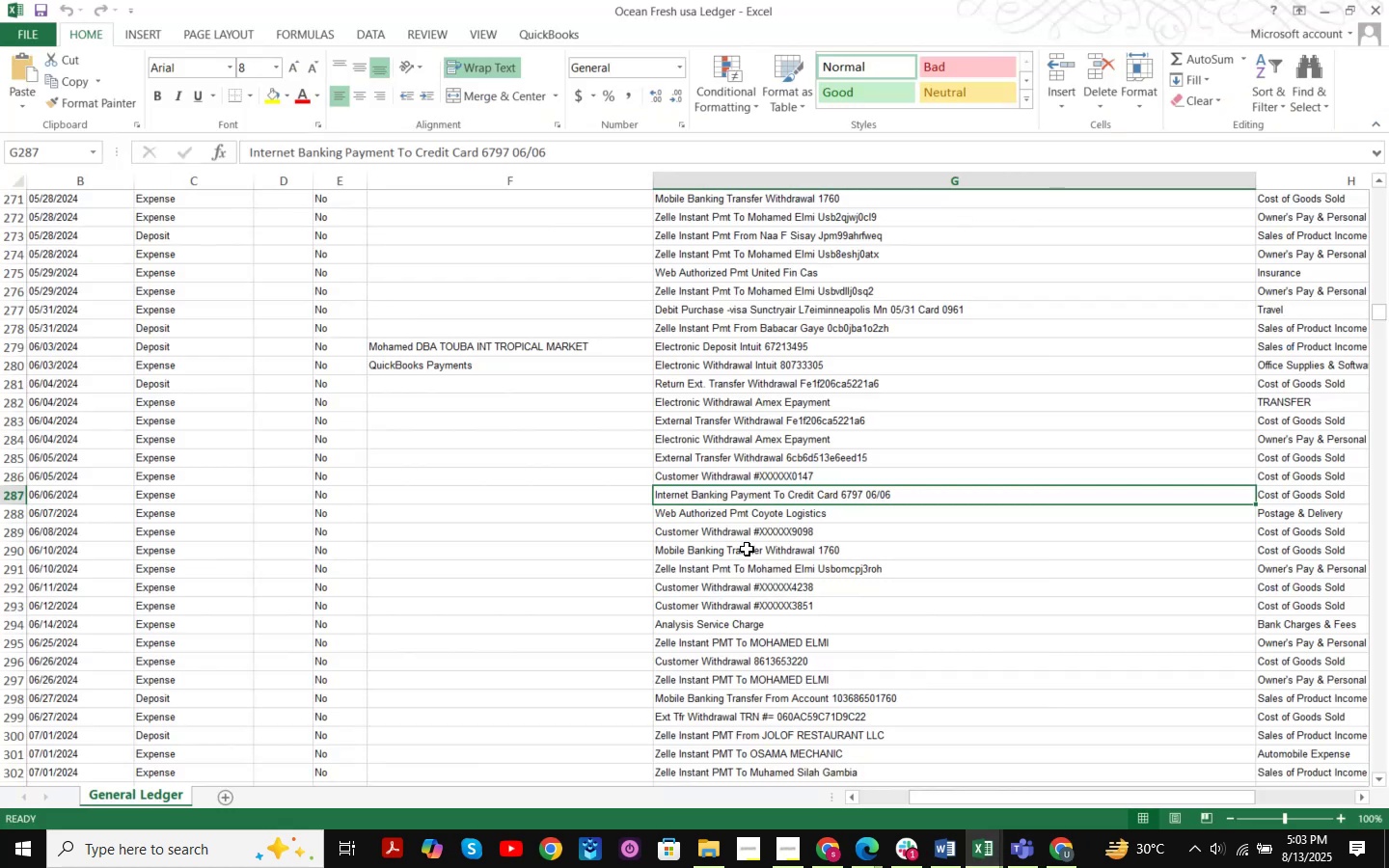 
key(Control+ControlLeft)
 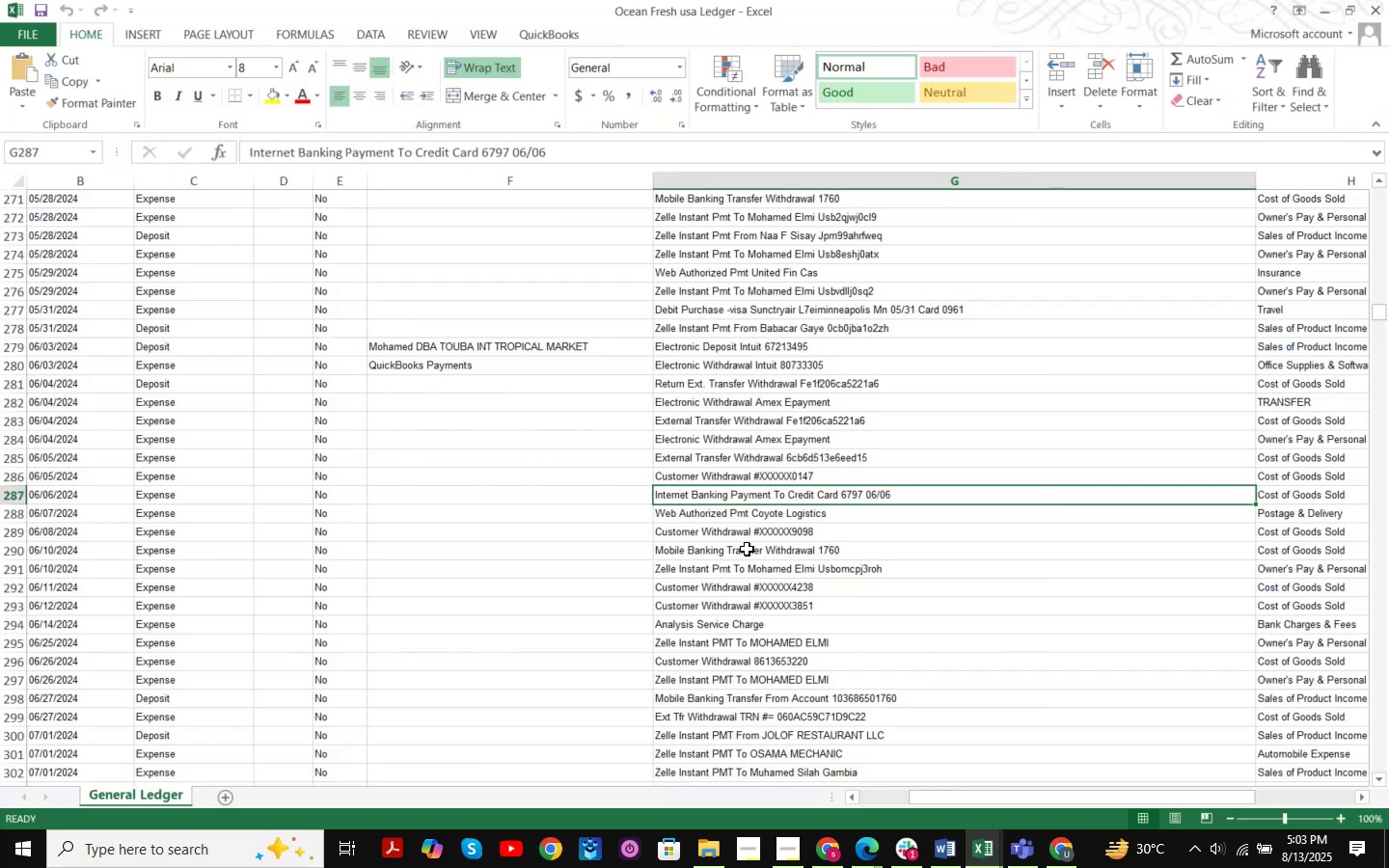 
key(Control+F)
 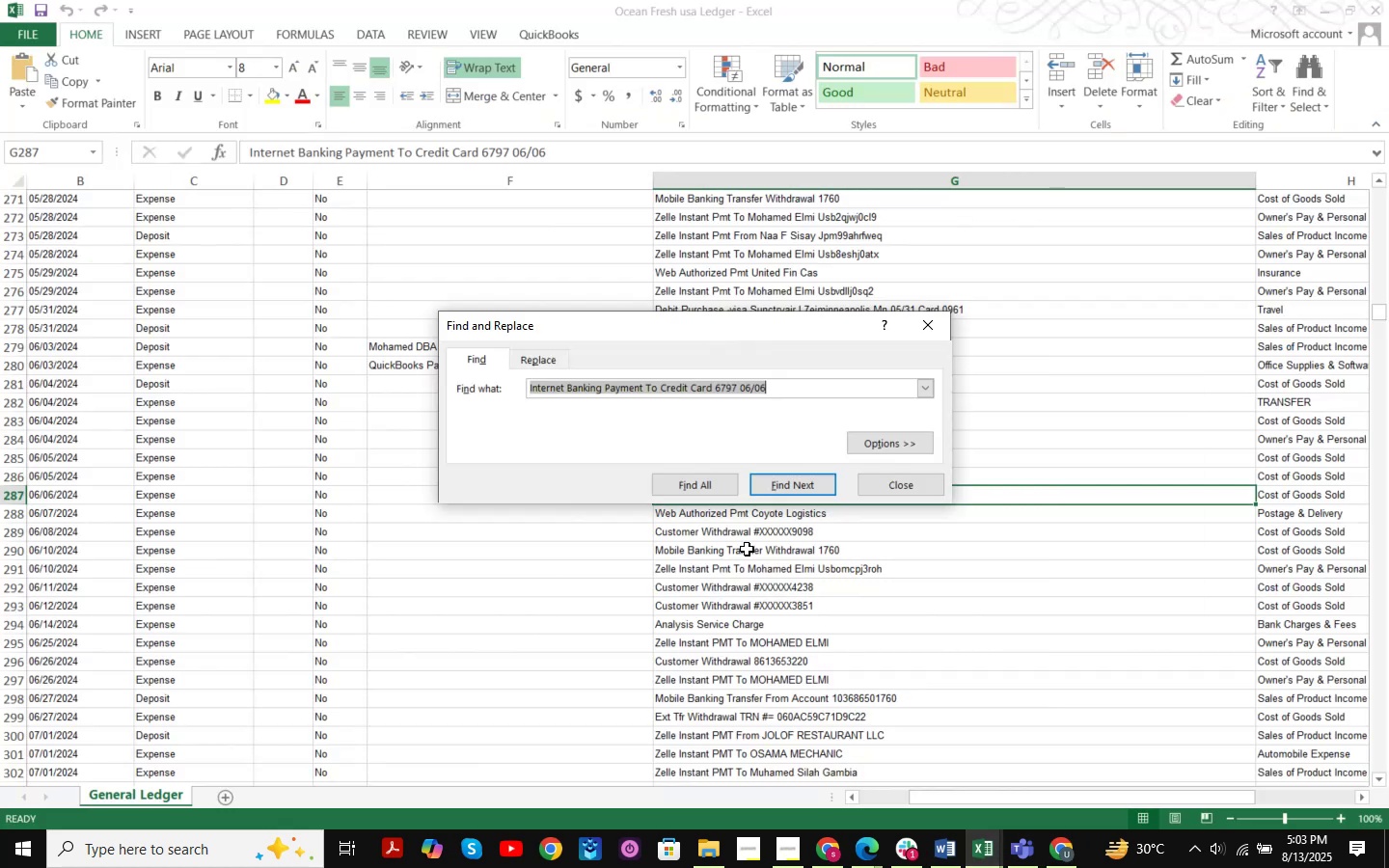 
key(Control+ControlLeft)
 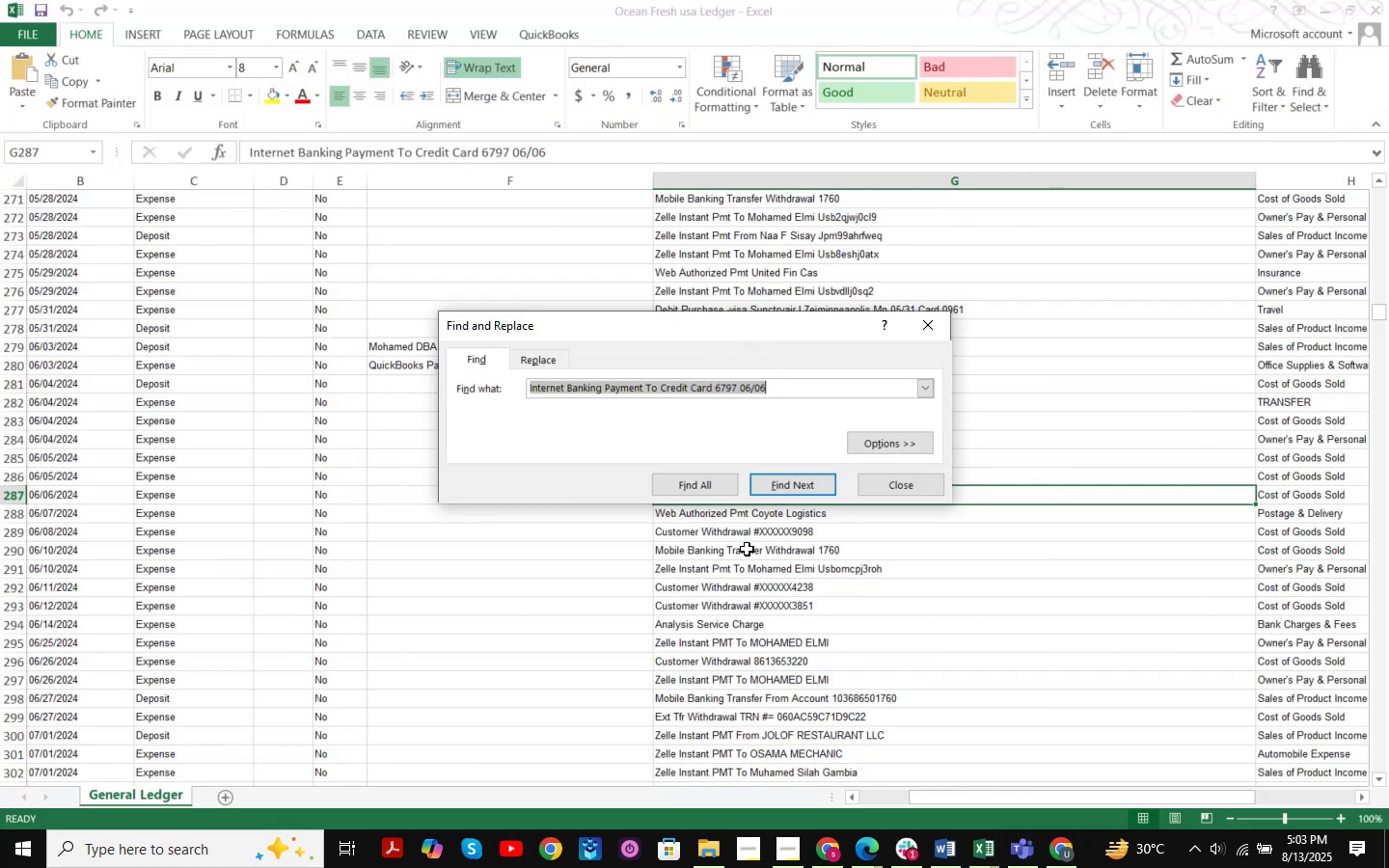 
key(Control+V)
 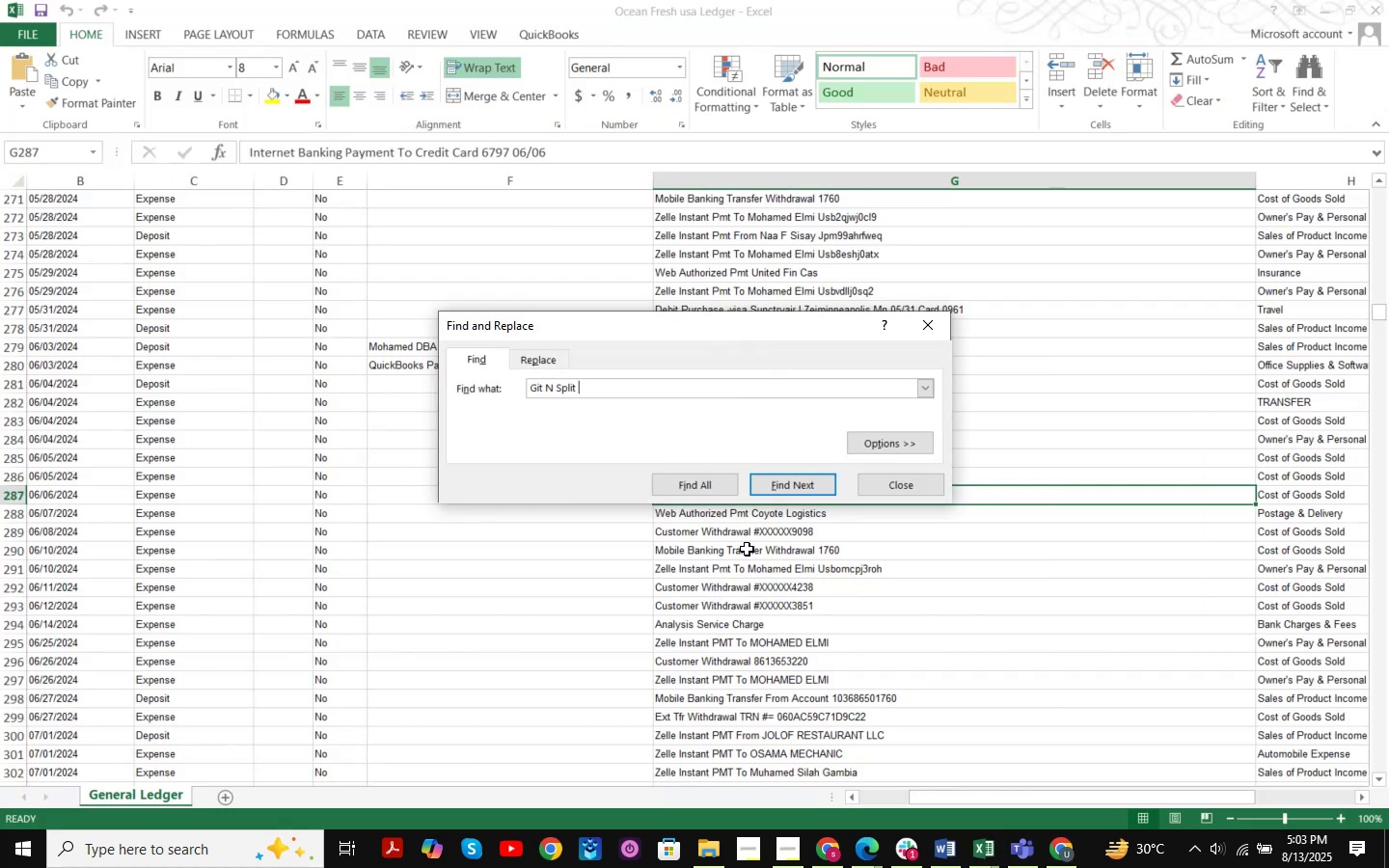 
key(NumpadEnter)
 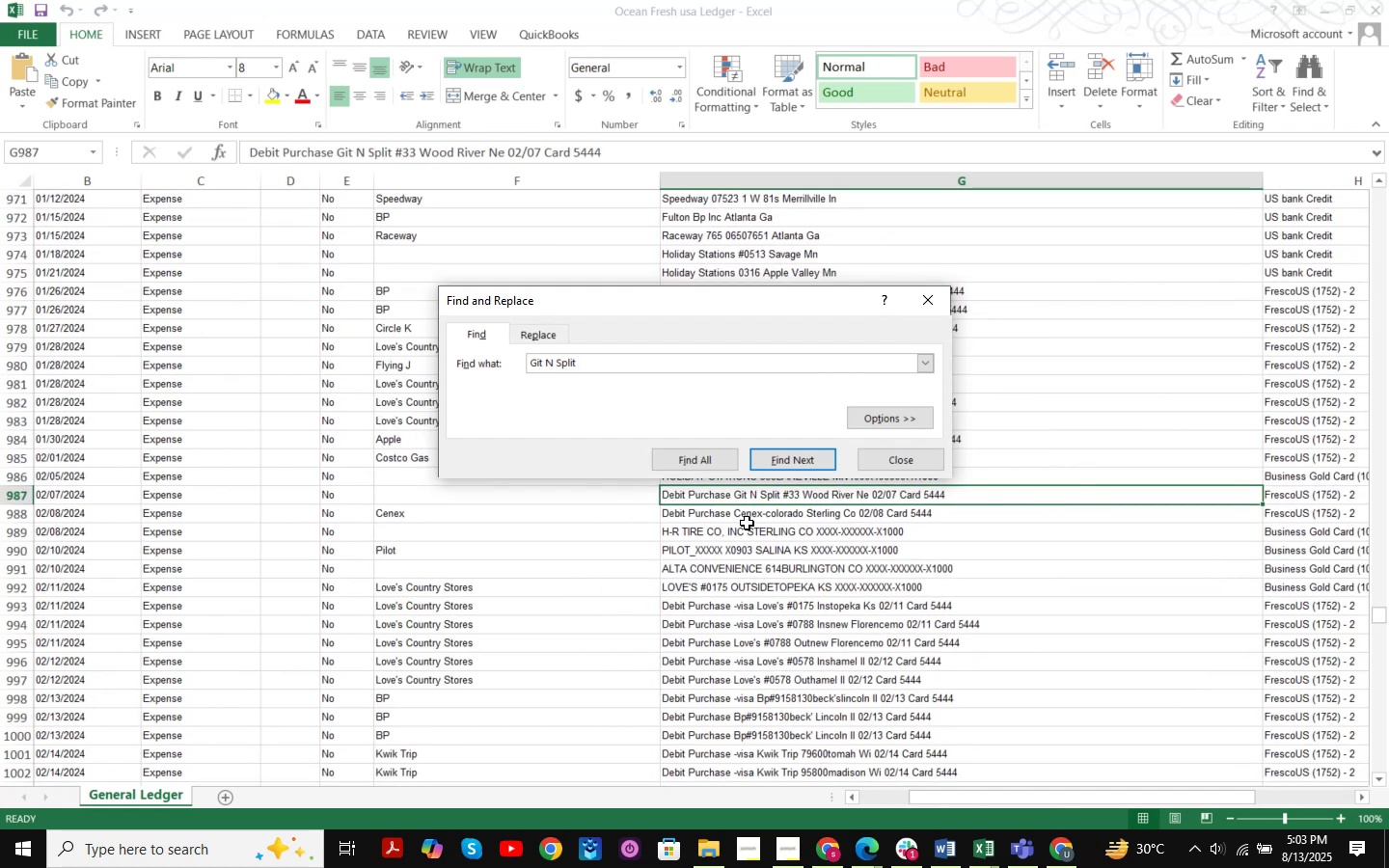 
key(NumpadEnter)
 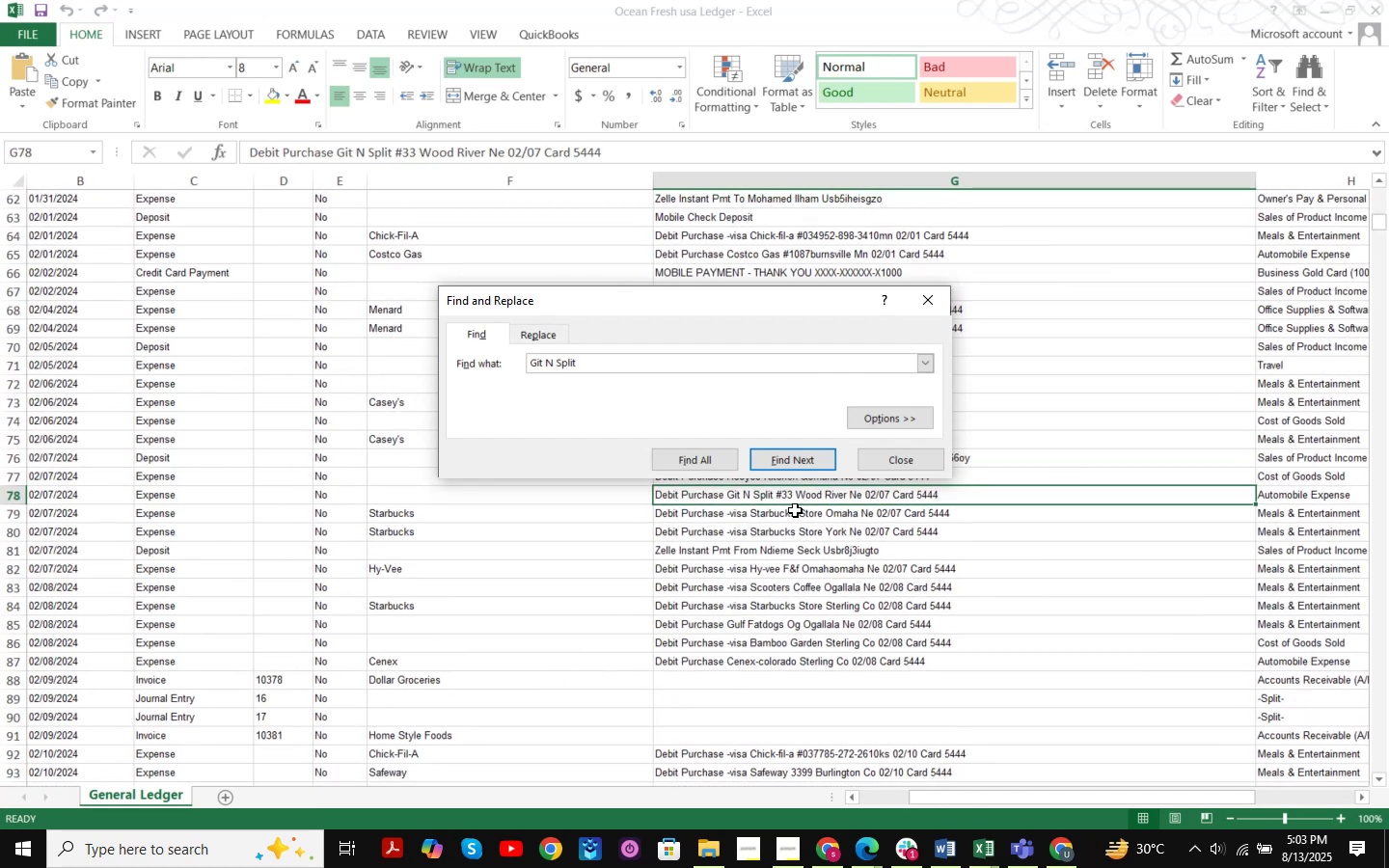 
left_click([884, 463])
 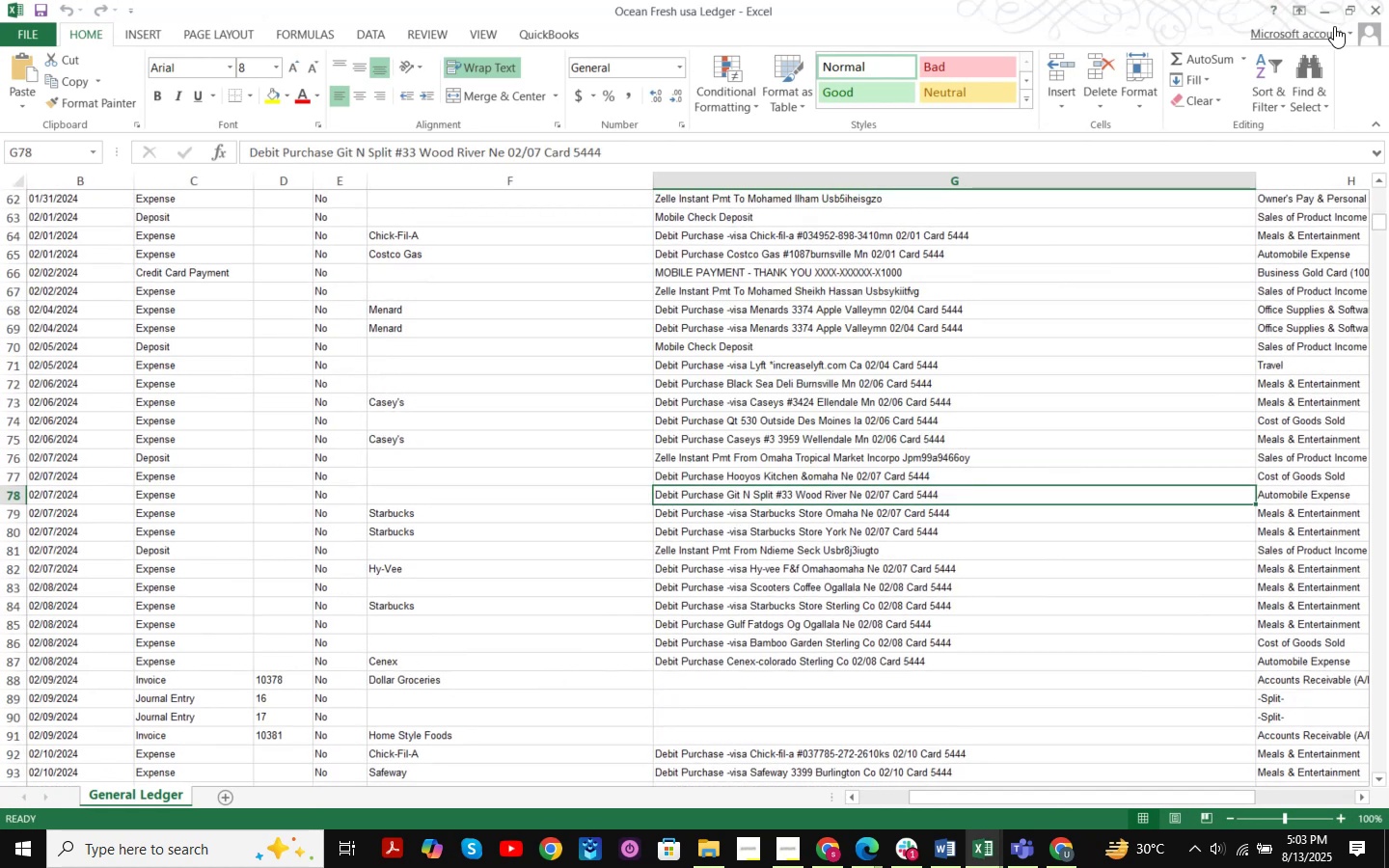 
left_click([1325, 11])
 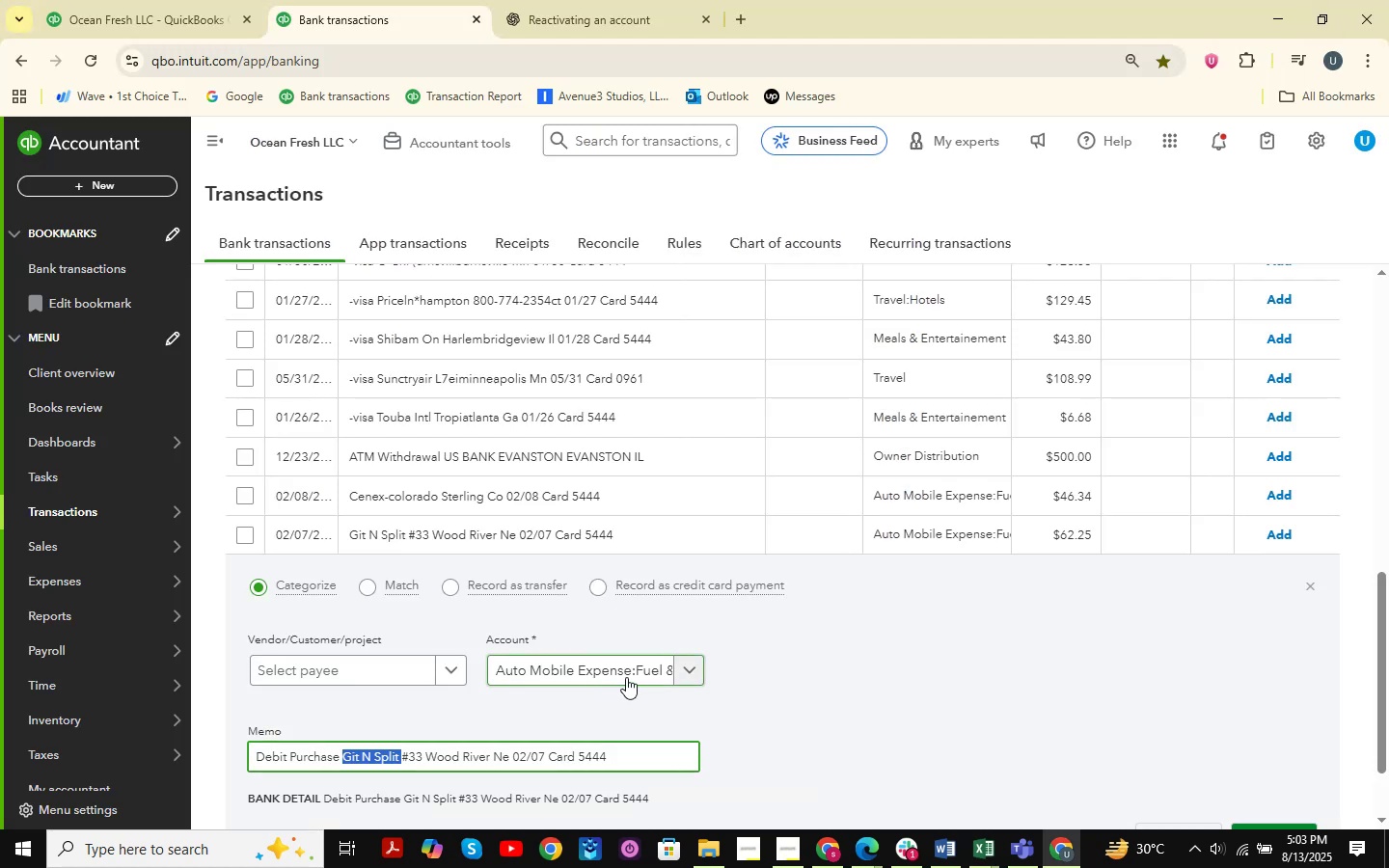 
left_click([626, 677])
 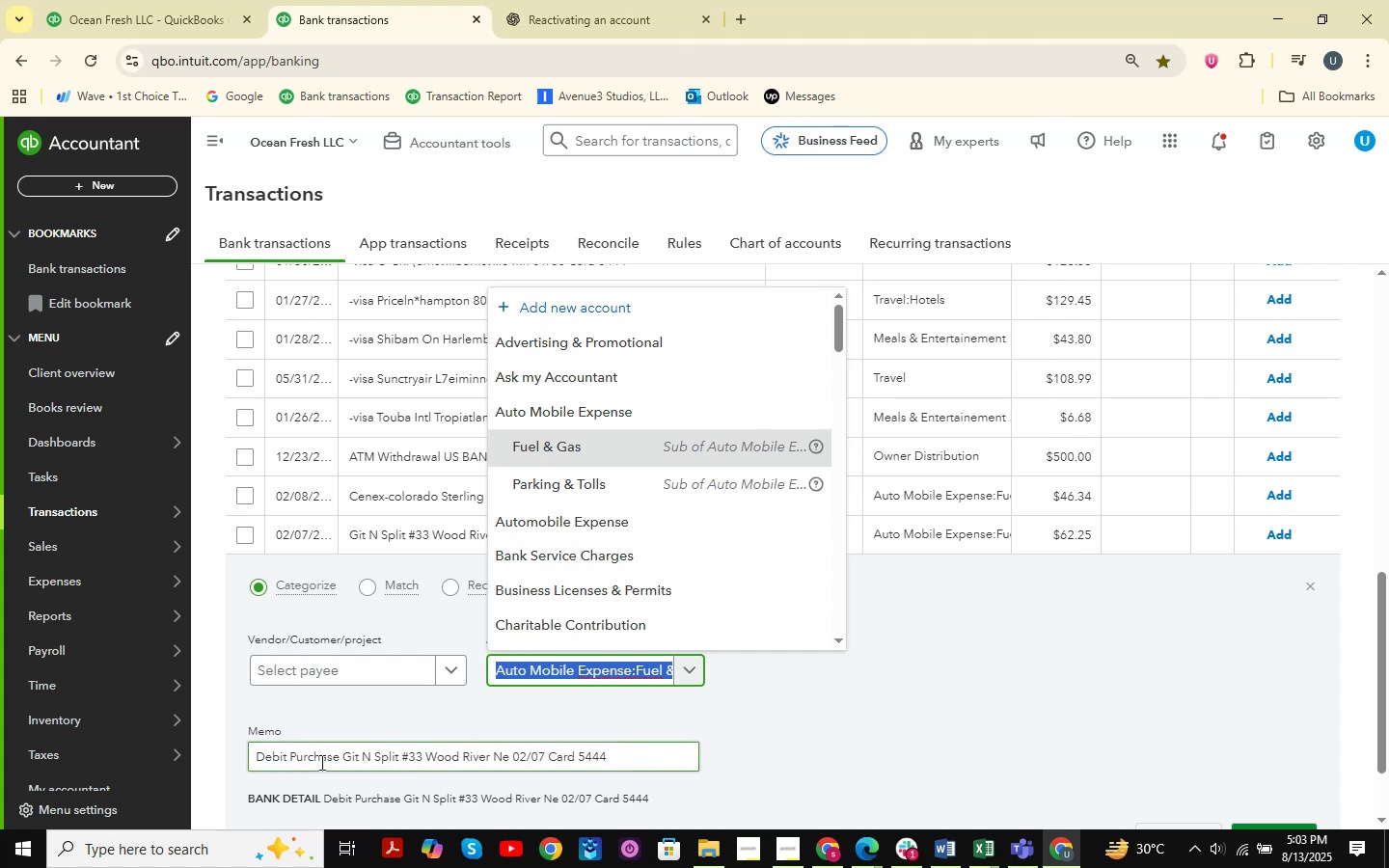 
left_click_drag(start_coordinate=[646, 751], to_coordinate=[192, 738])
 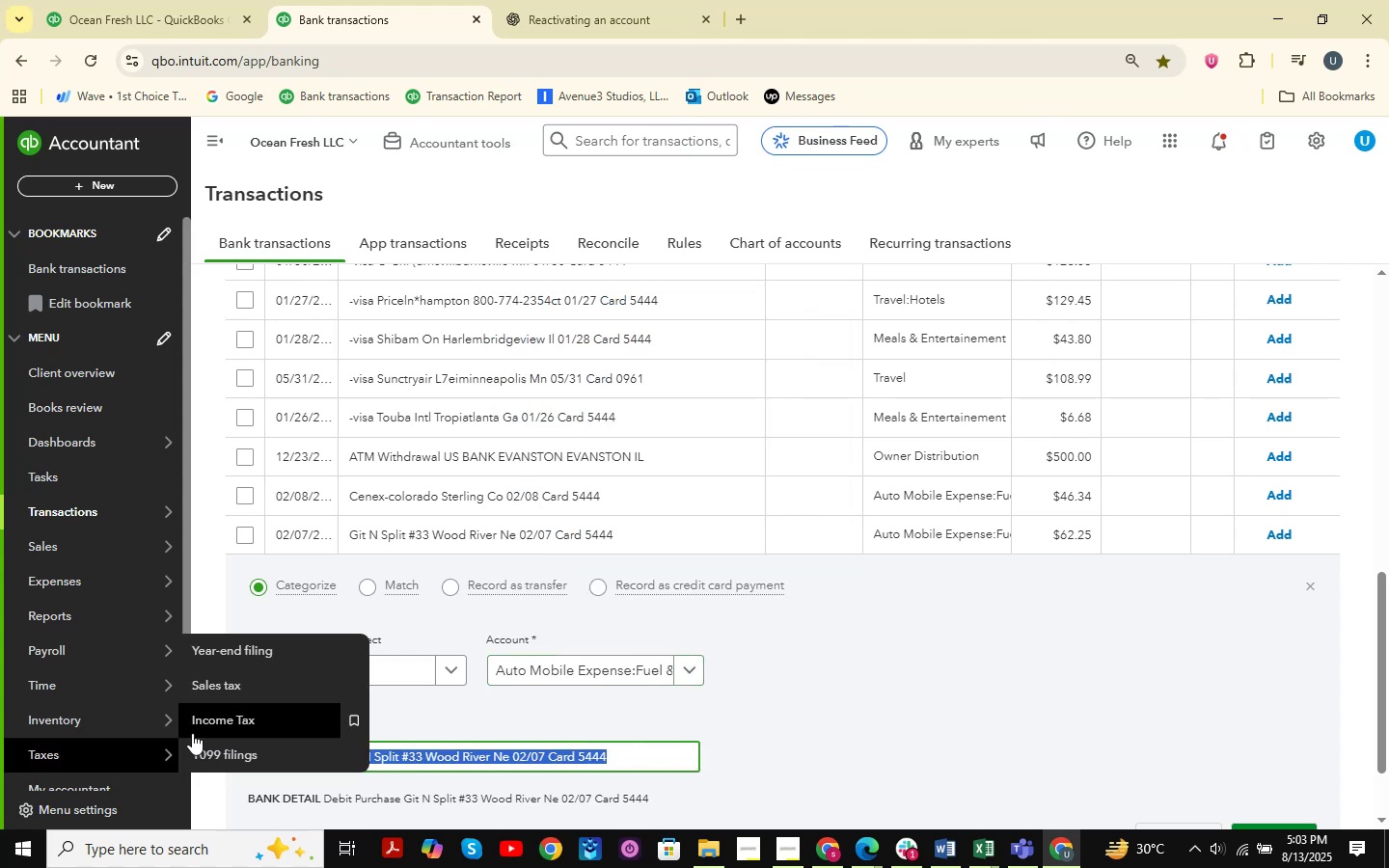 
key(Control+ControlLeft)
 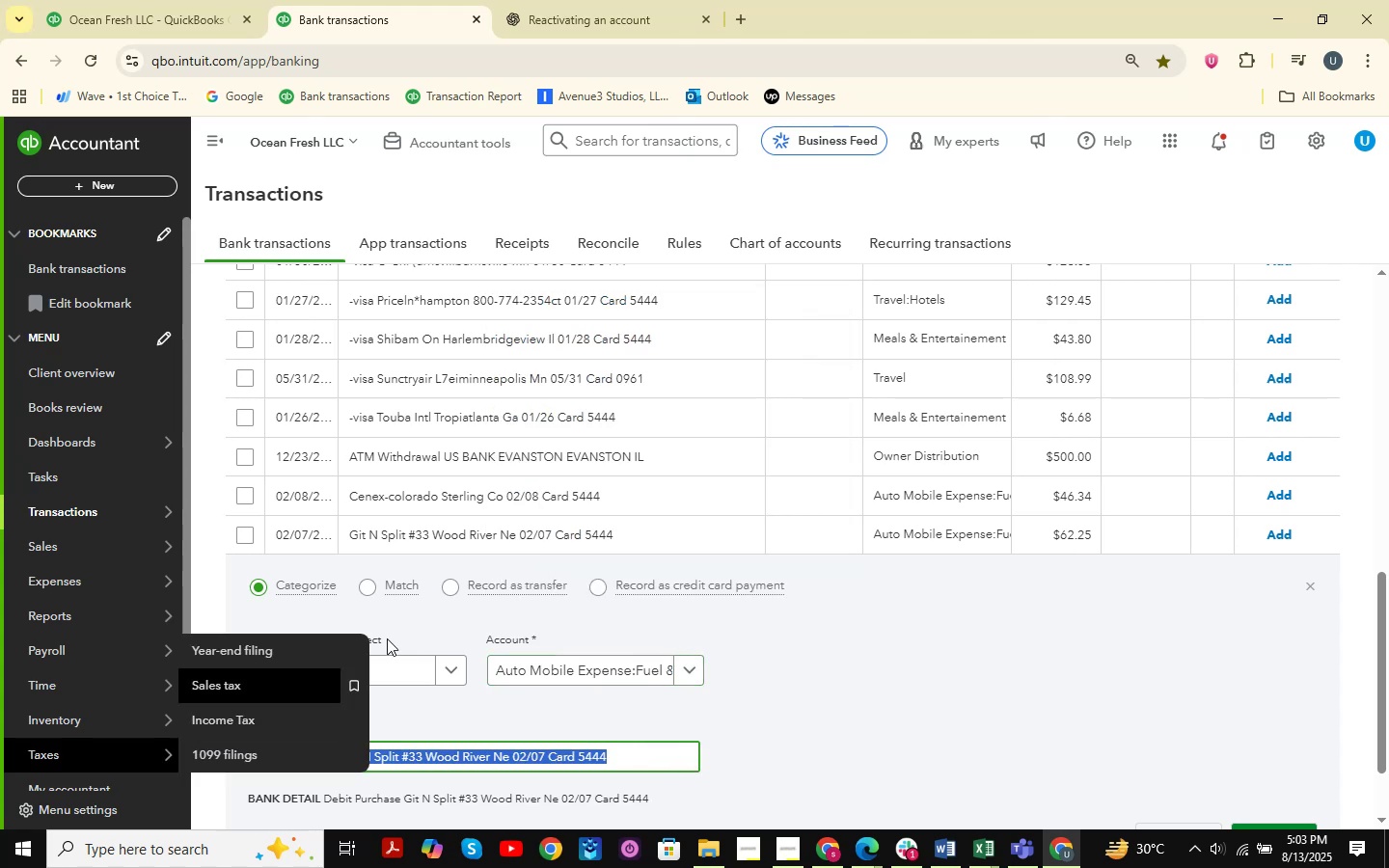 
key(Control+C)
 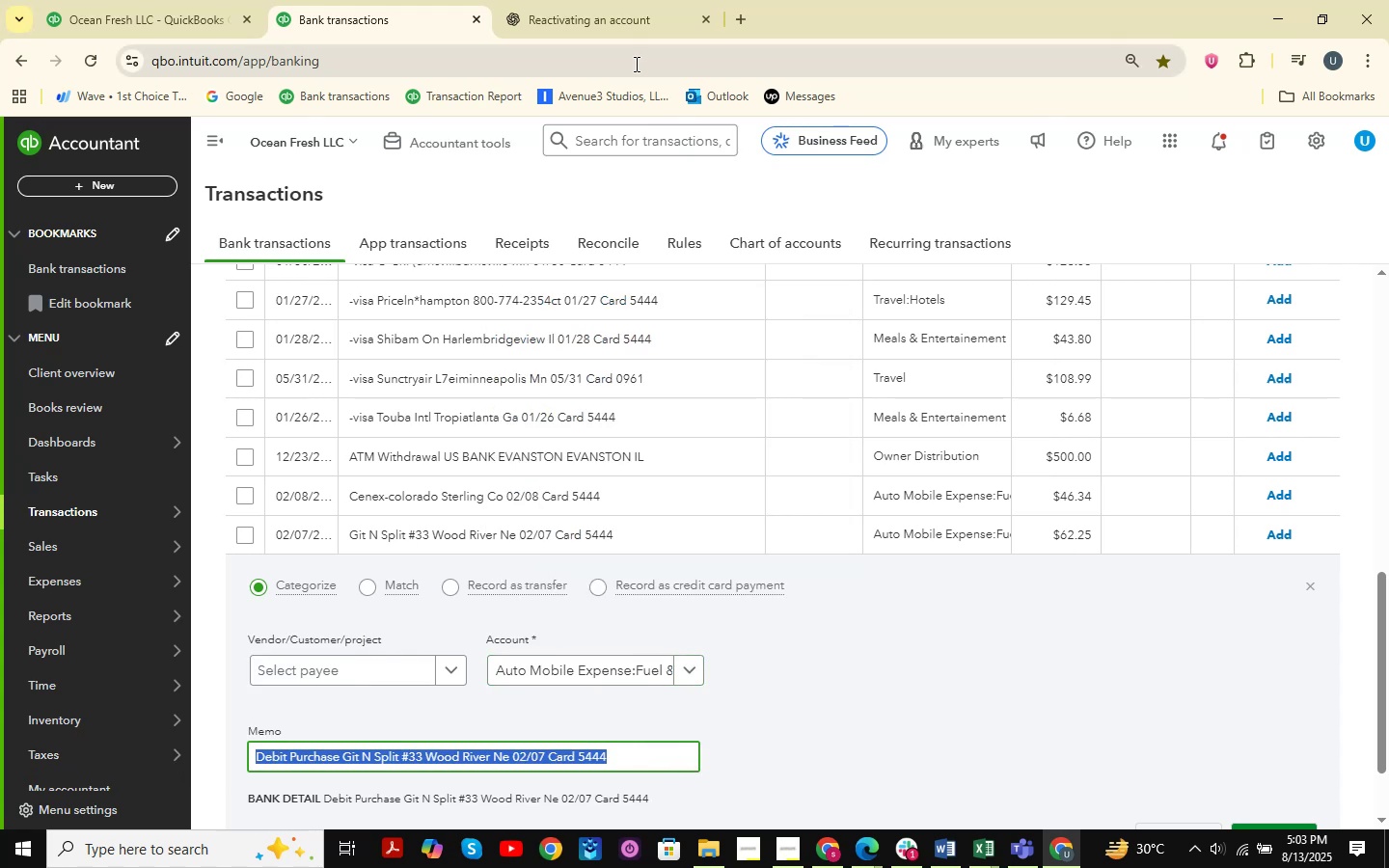 
left_click([611, 0])
 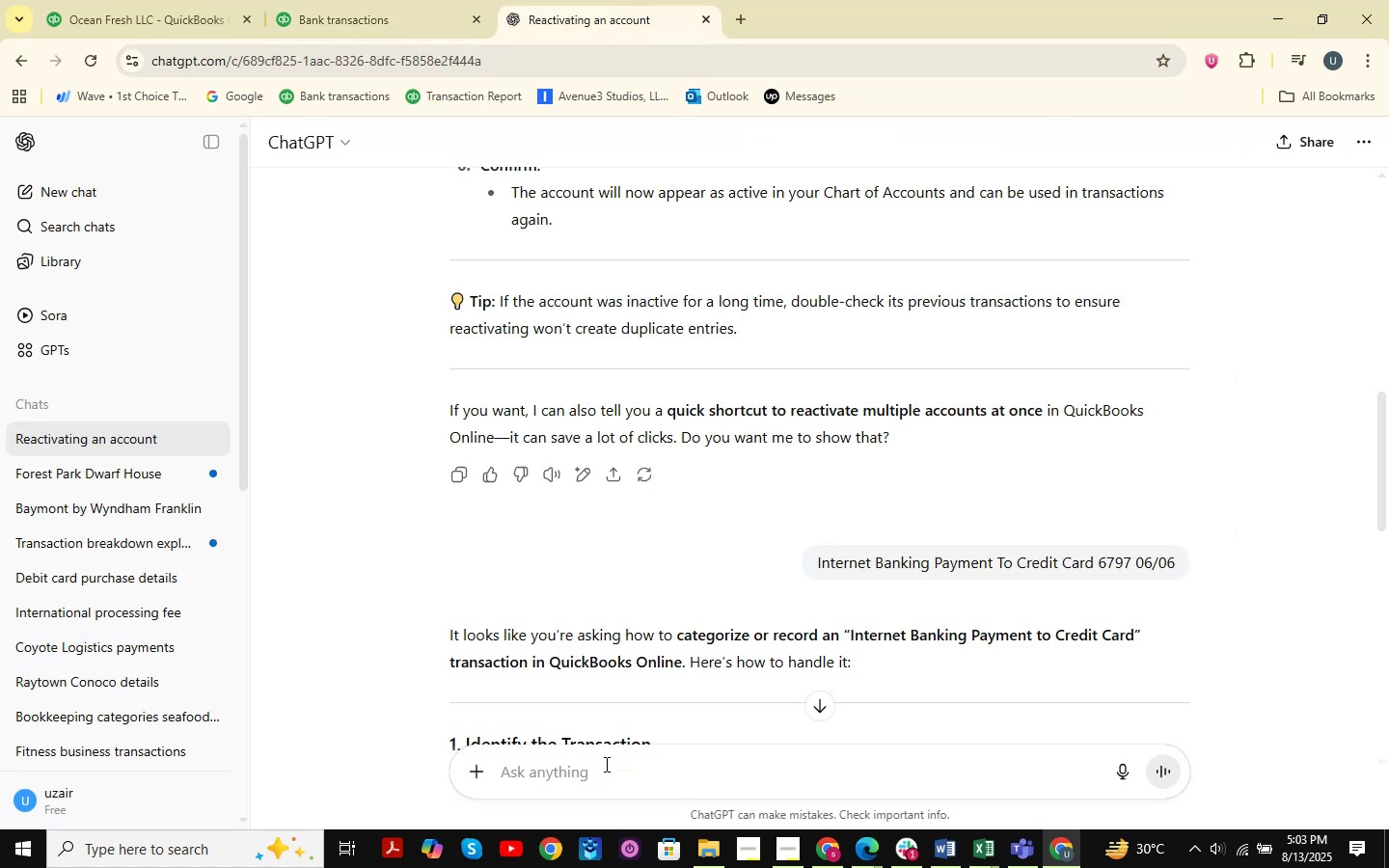 
key(Control+ControlLeft)
 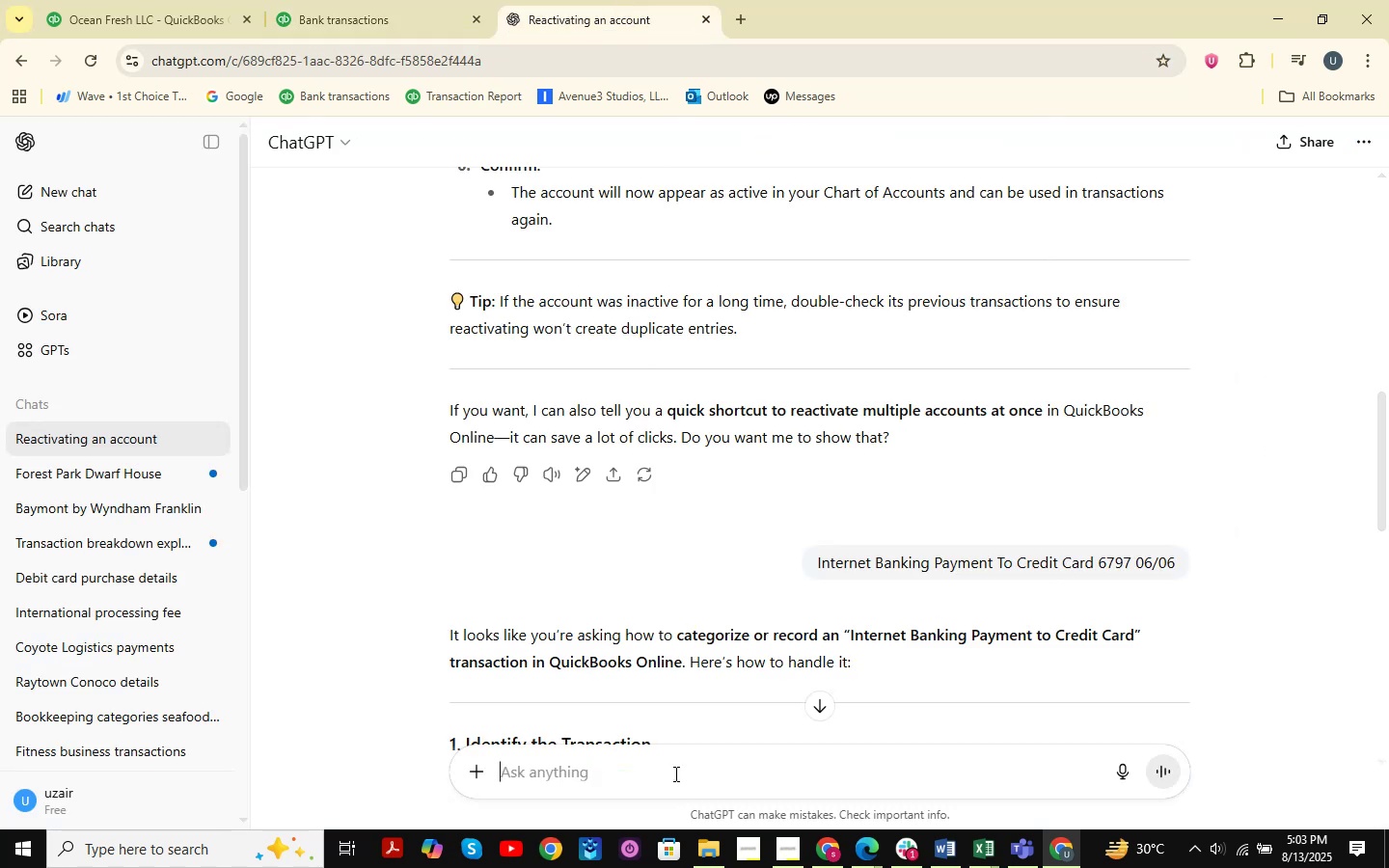 
key(Control+V)
 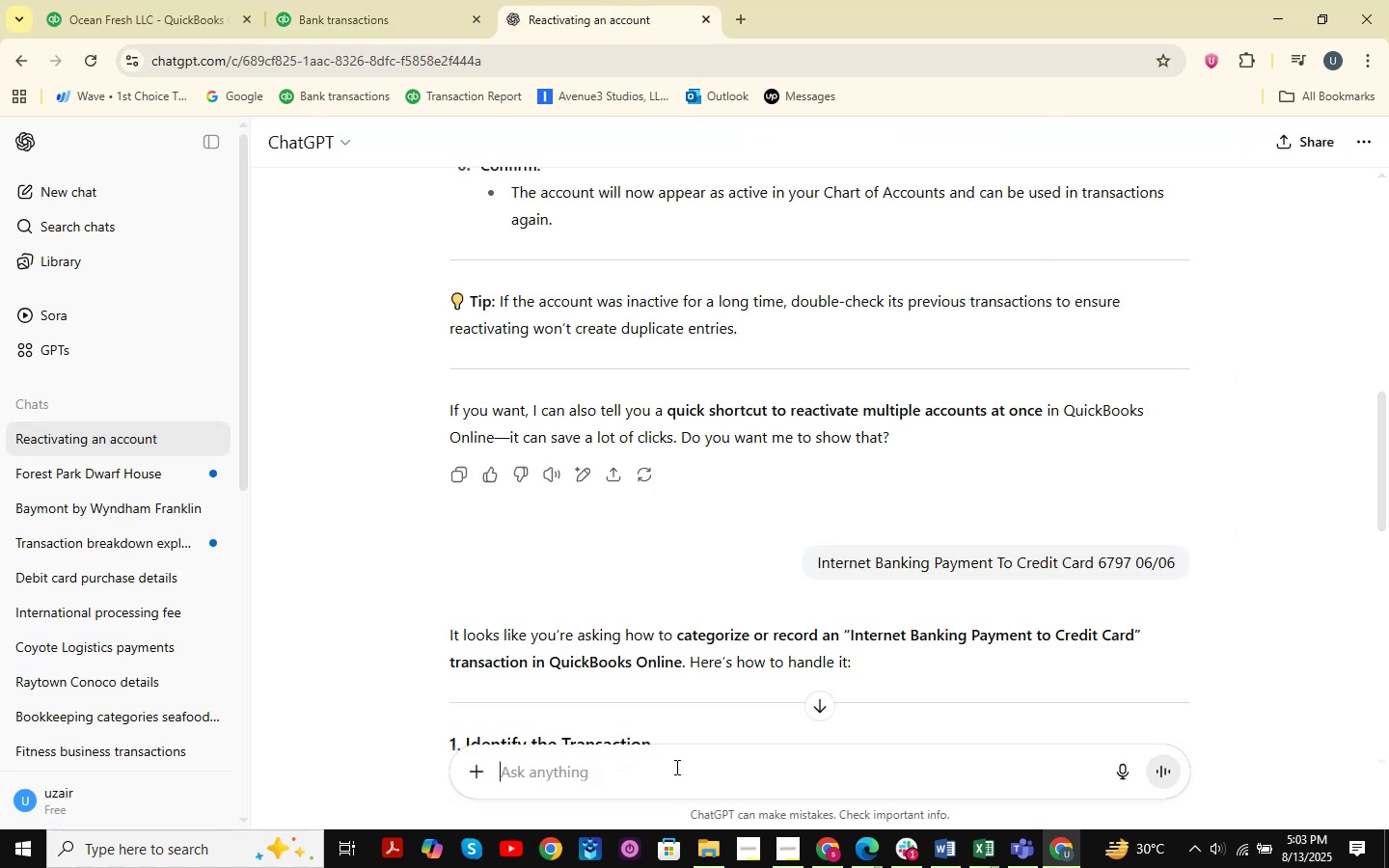 
key(NumpadEnter)
 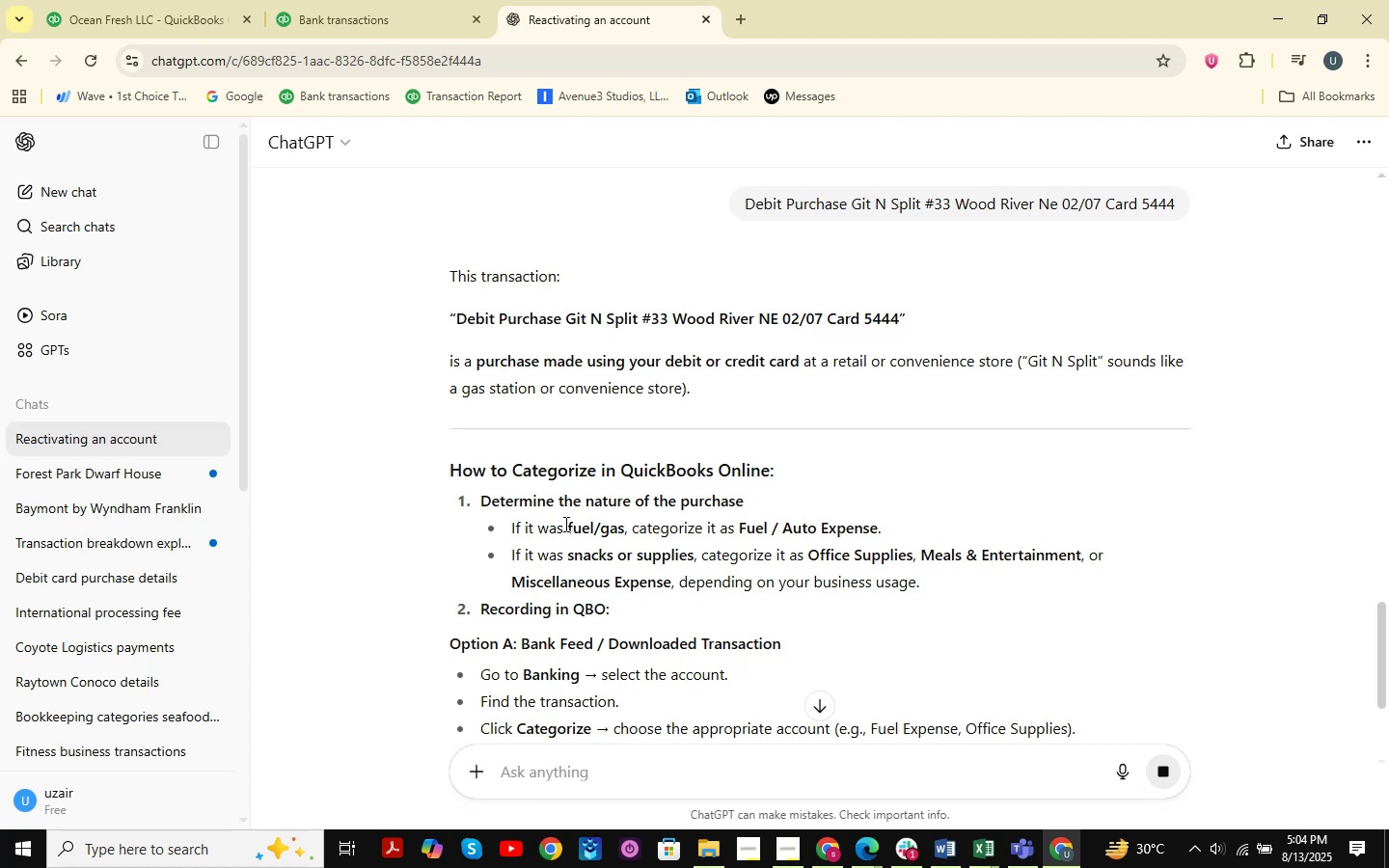 
wait(12.17)
 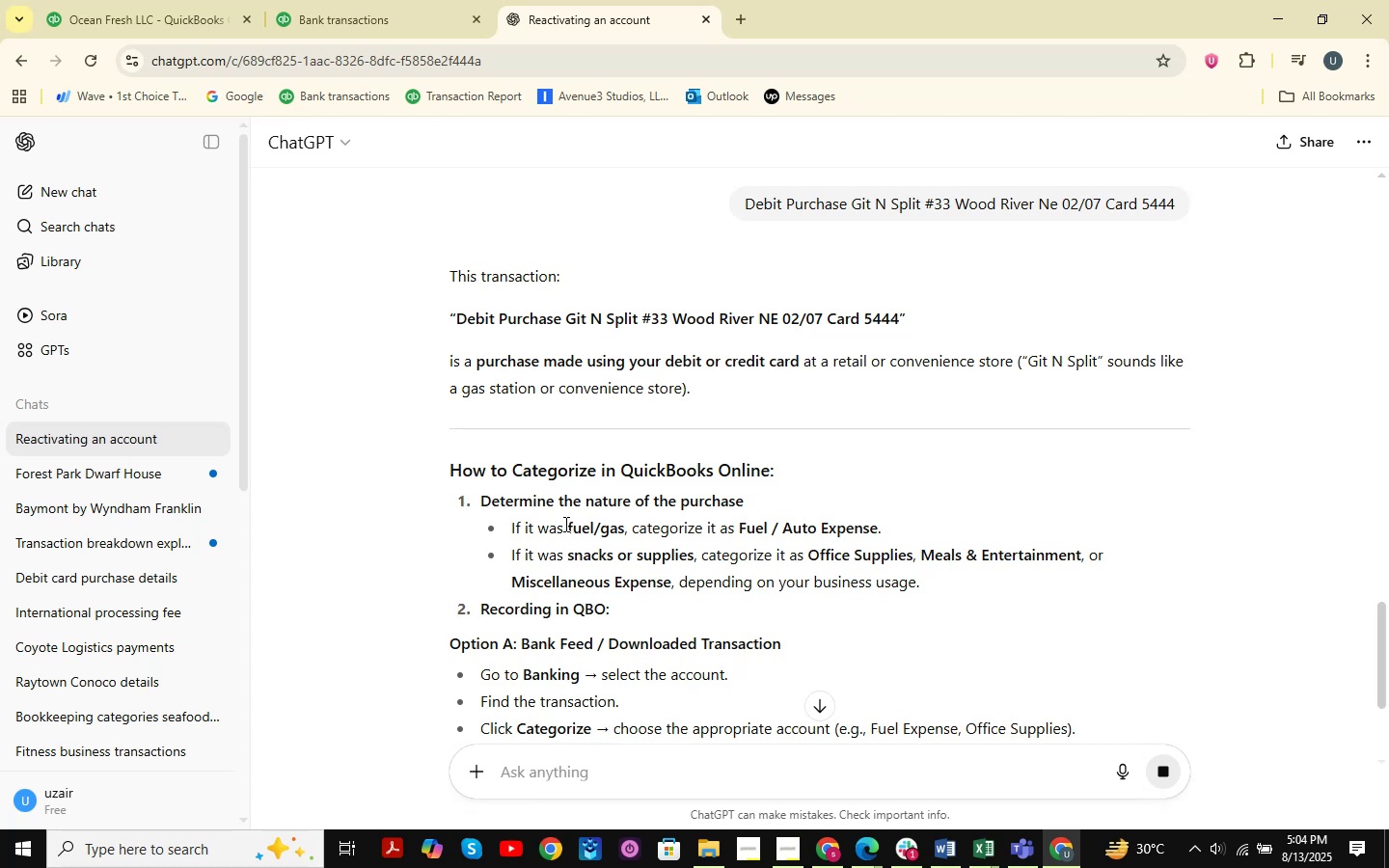 
left_click([370, 0])
 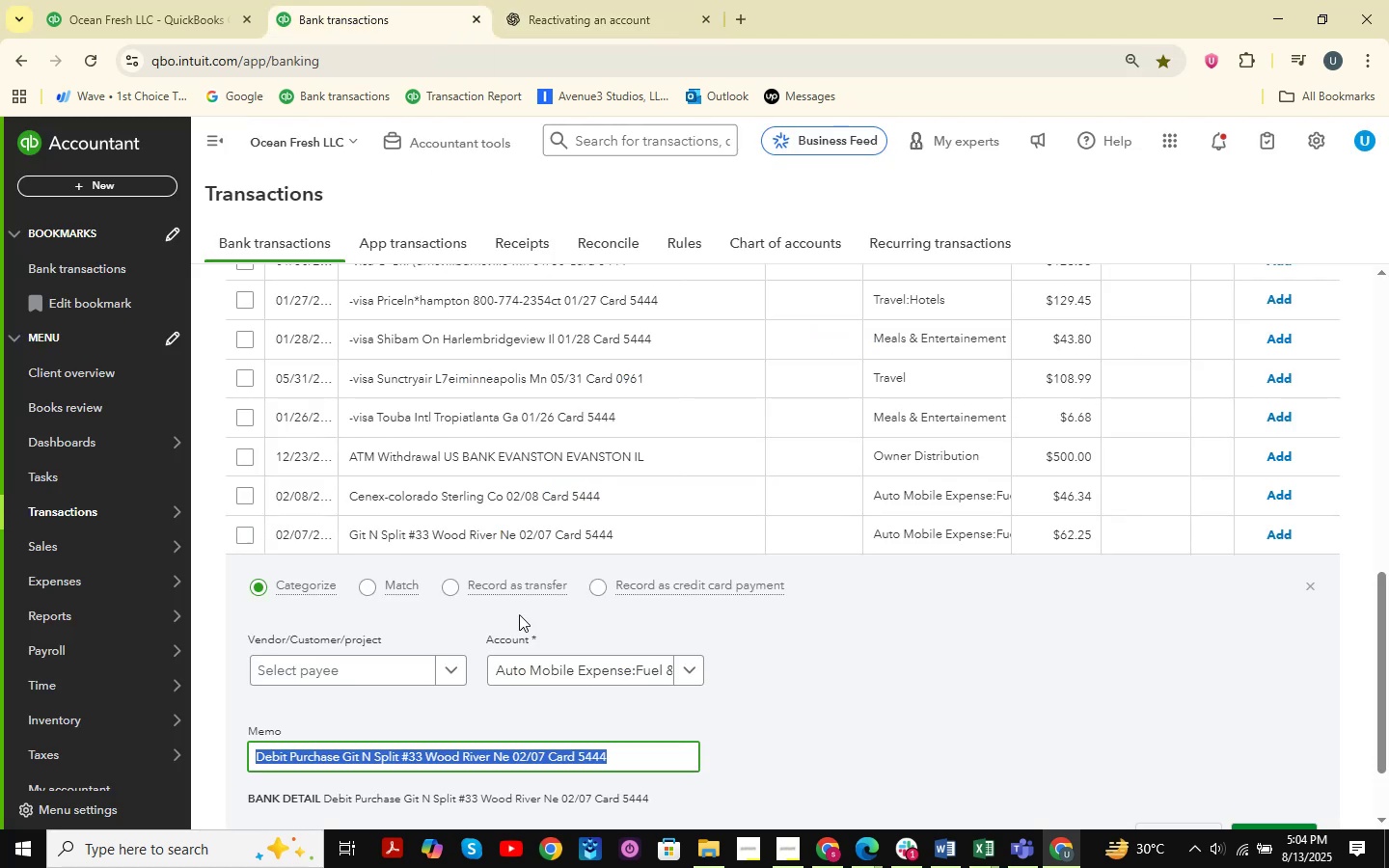 
left_click([559, 669])
 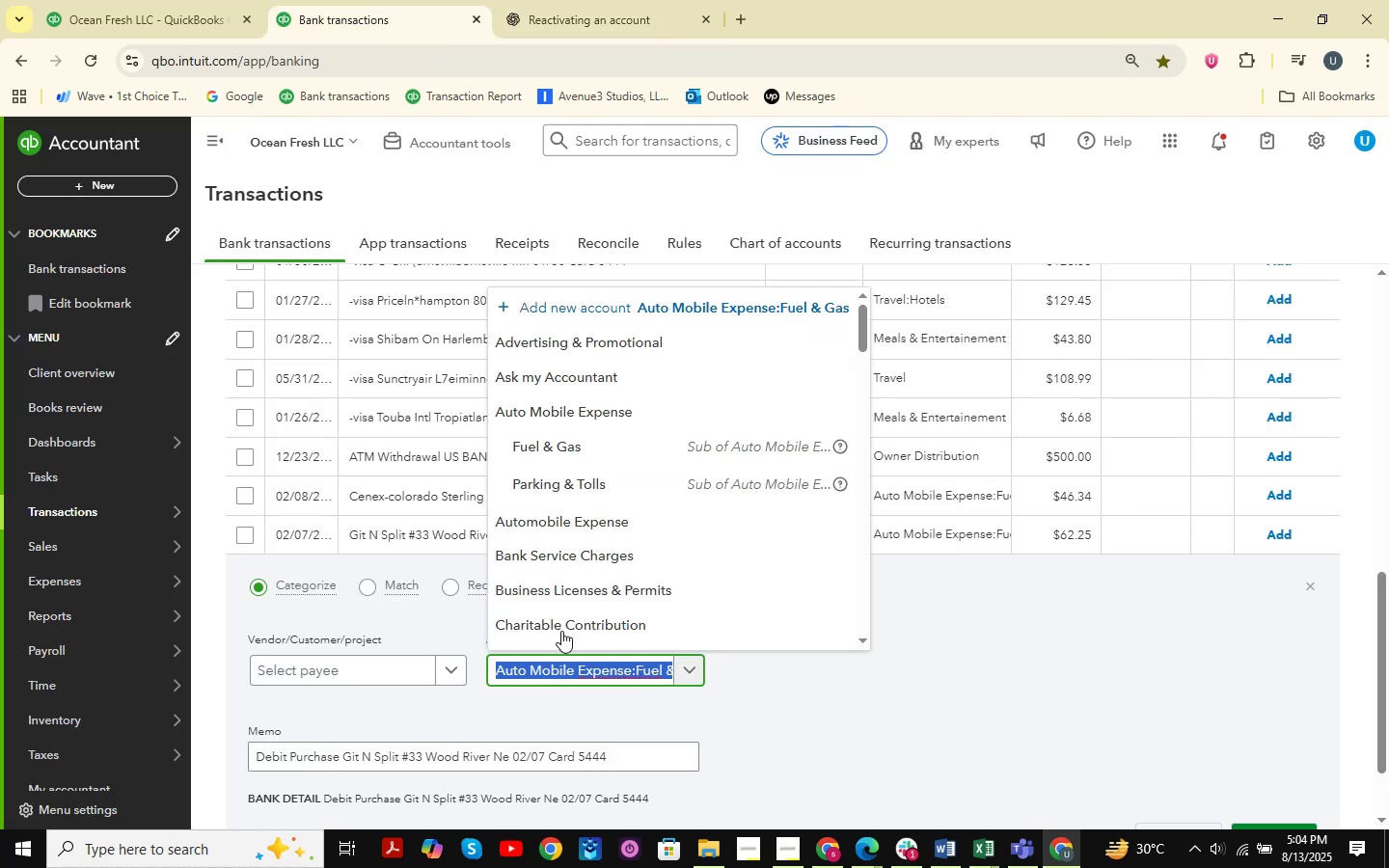 
left_click([589, 454])
 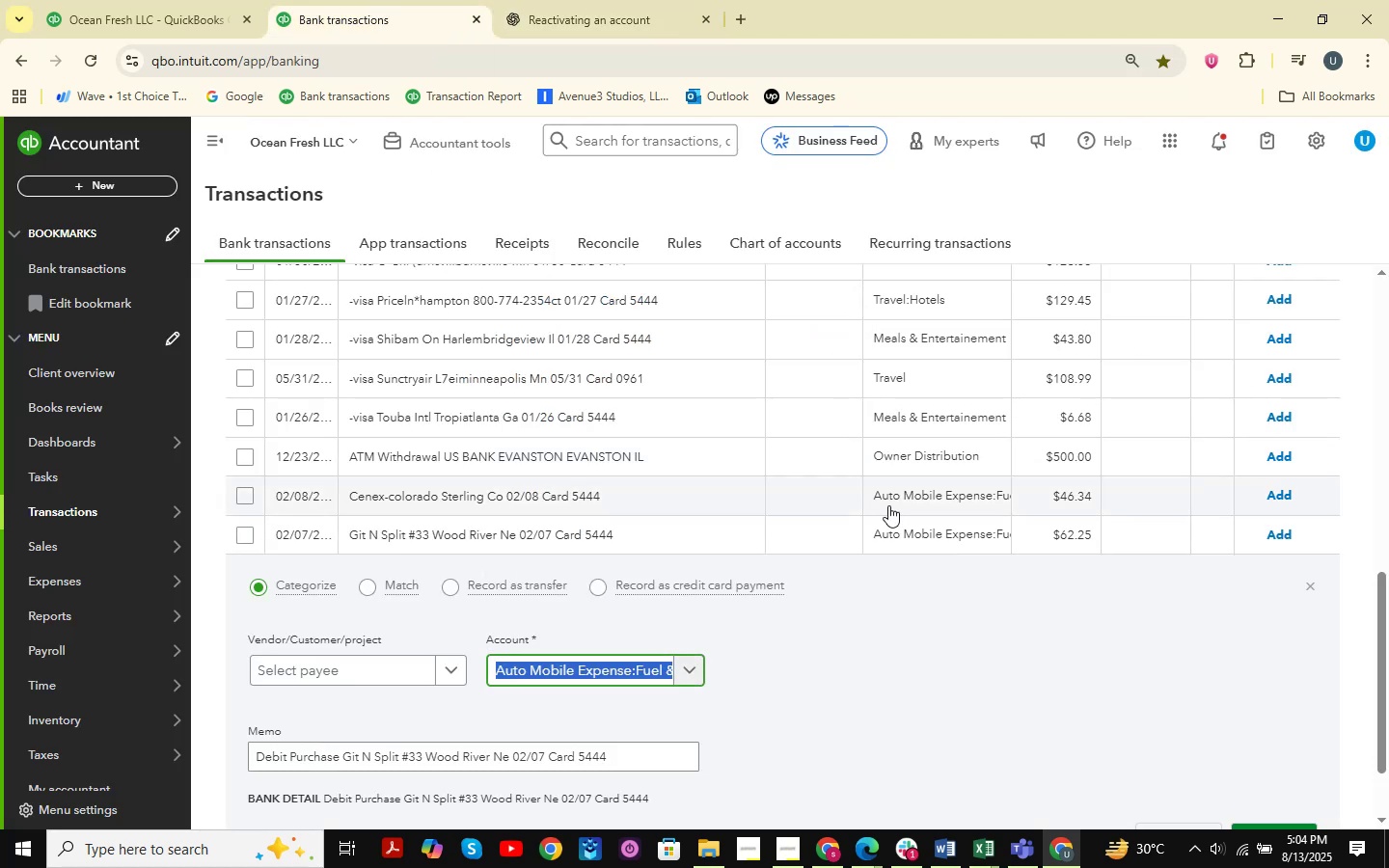 
scroll: coordinate [1130, 569], scroll_direction: down, amount: 3.0
 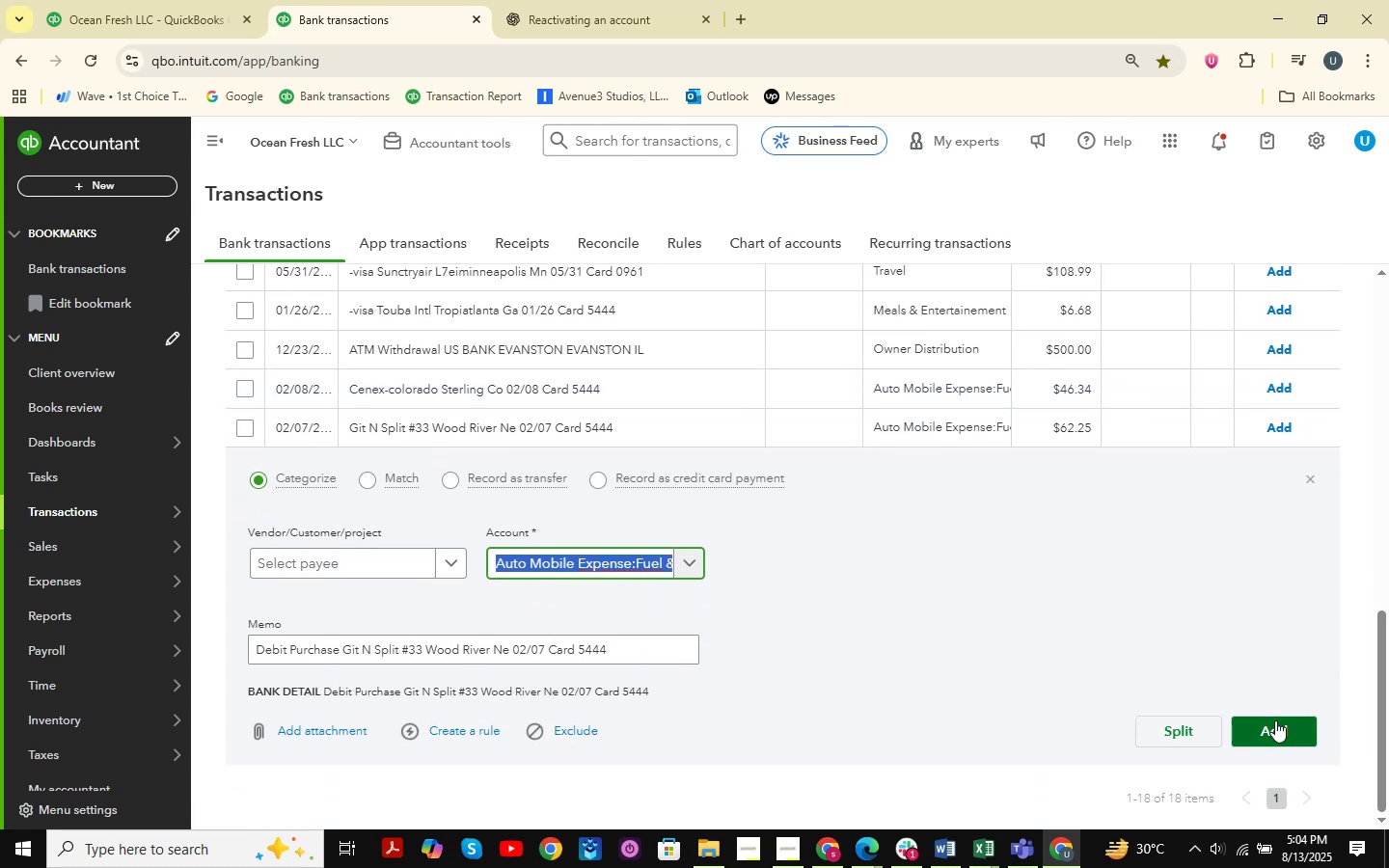 
left_click([1276, 724])
 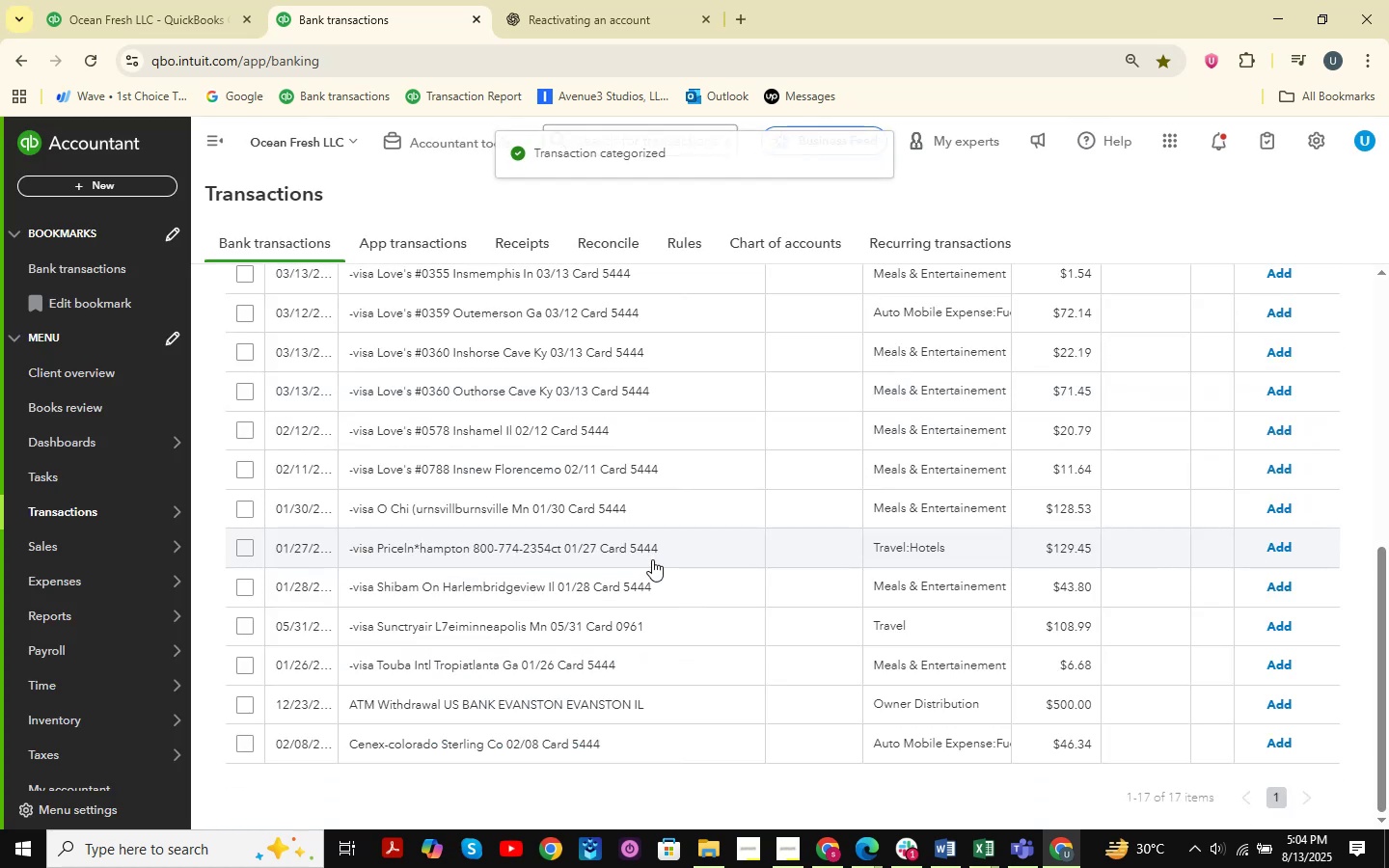 
left_click([518, 751])
 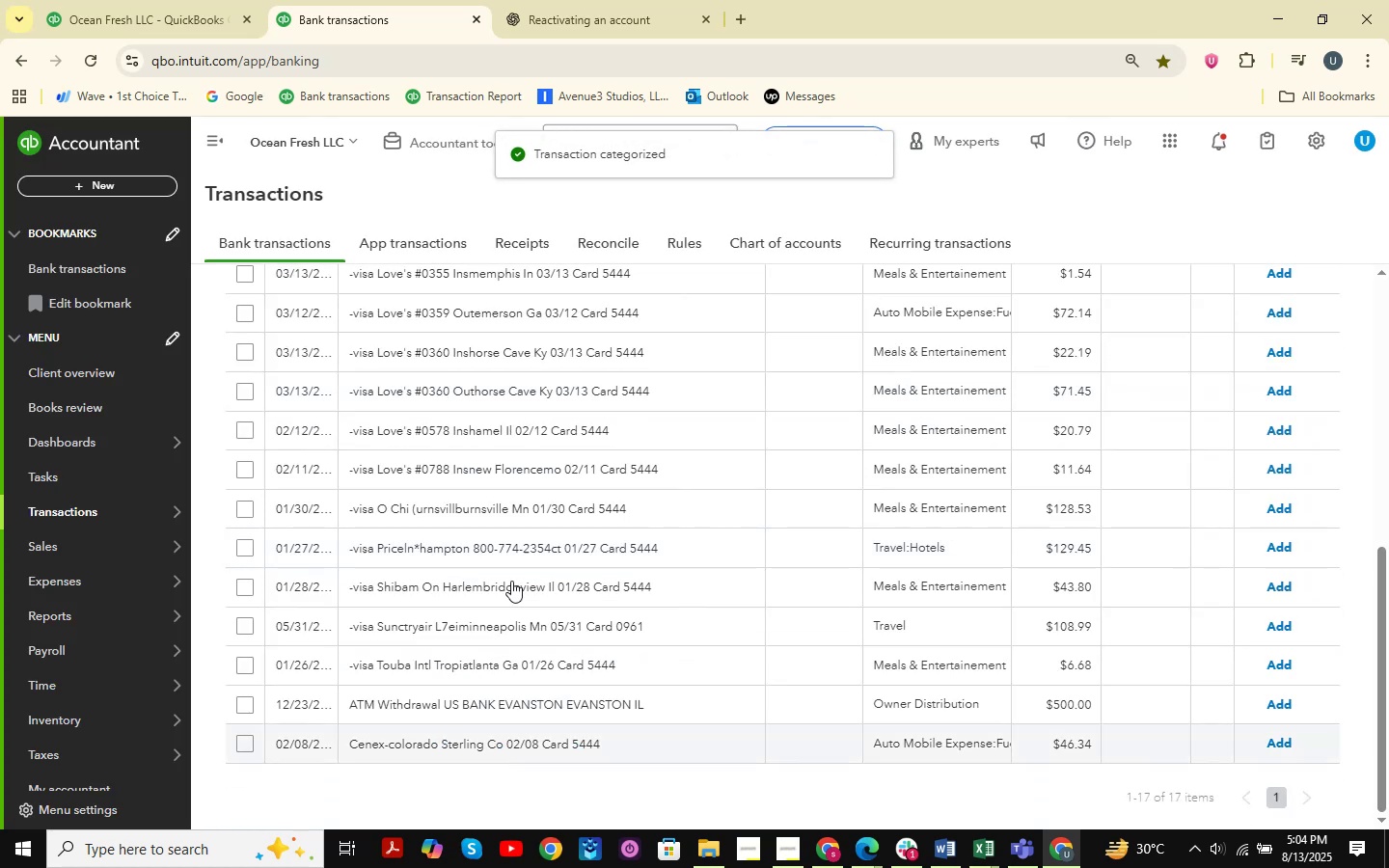 
scroll: coordinate [511, 542], scroll_direction: down, amount: 2.0
 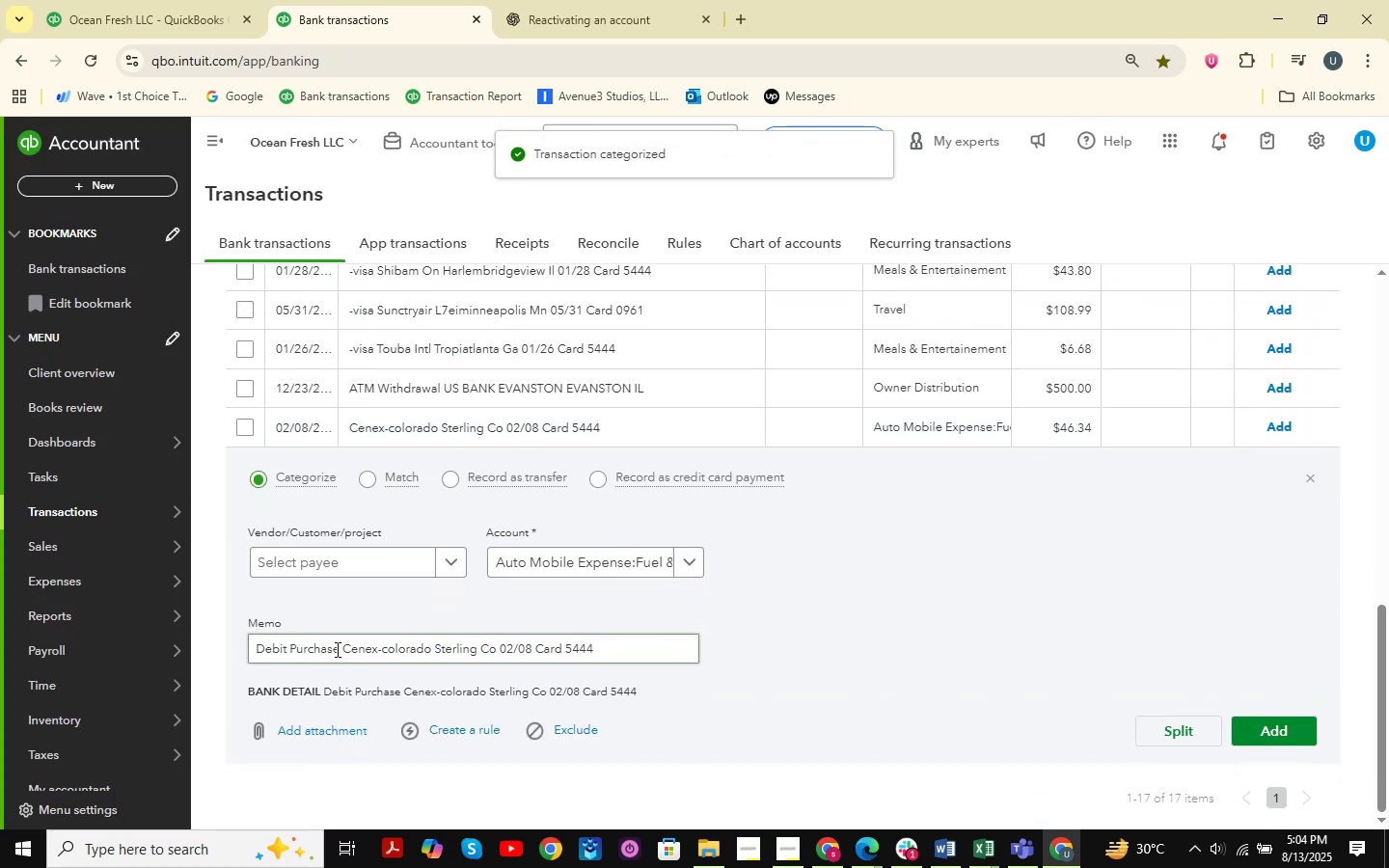 
left_click_drag(start_coordinate=[343, 647], to_coordinate=[474, 649])
 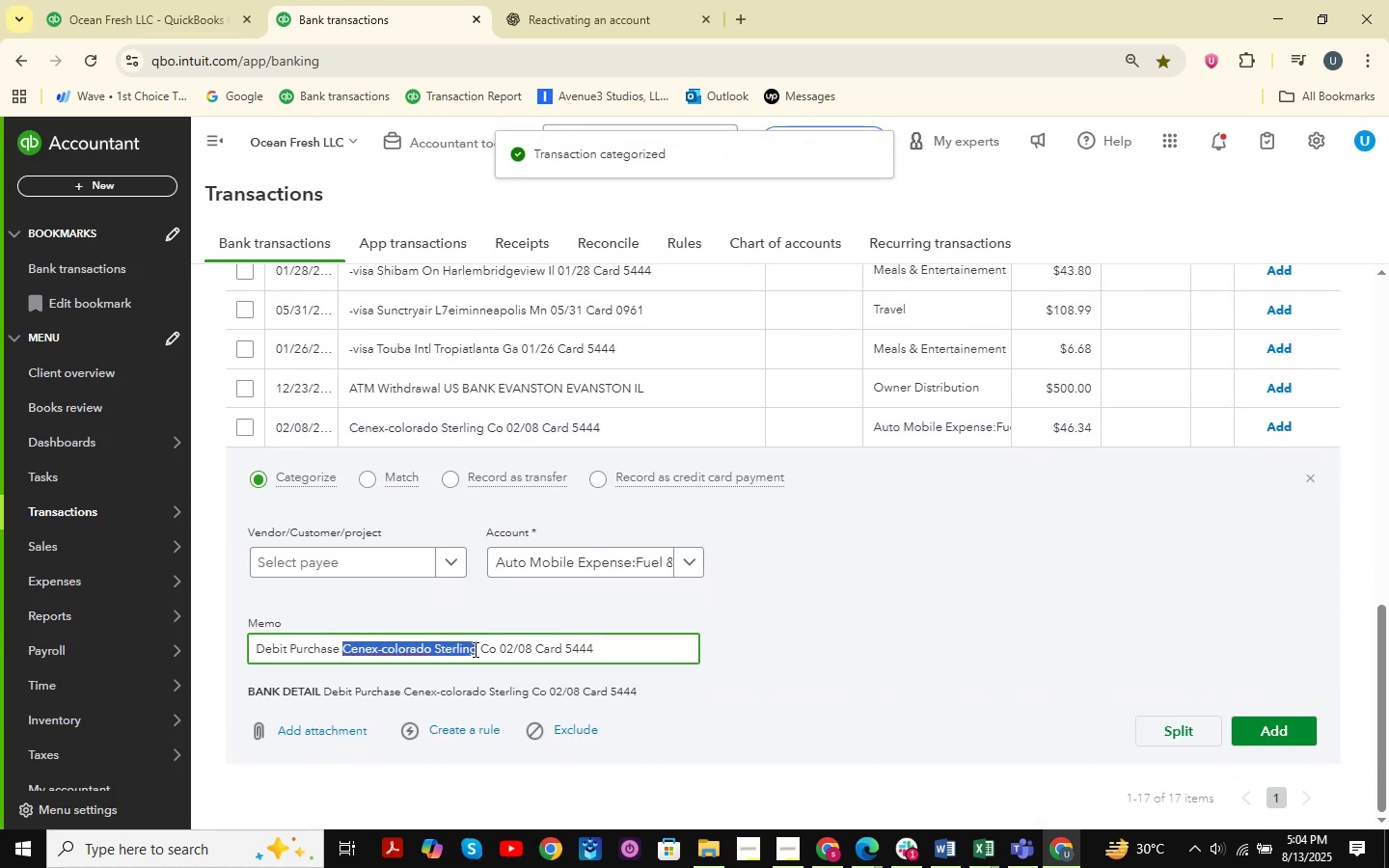 
key(Control+C)
 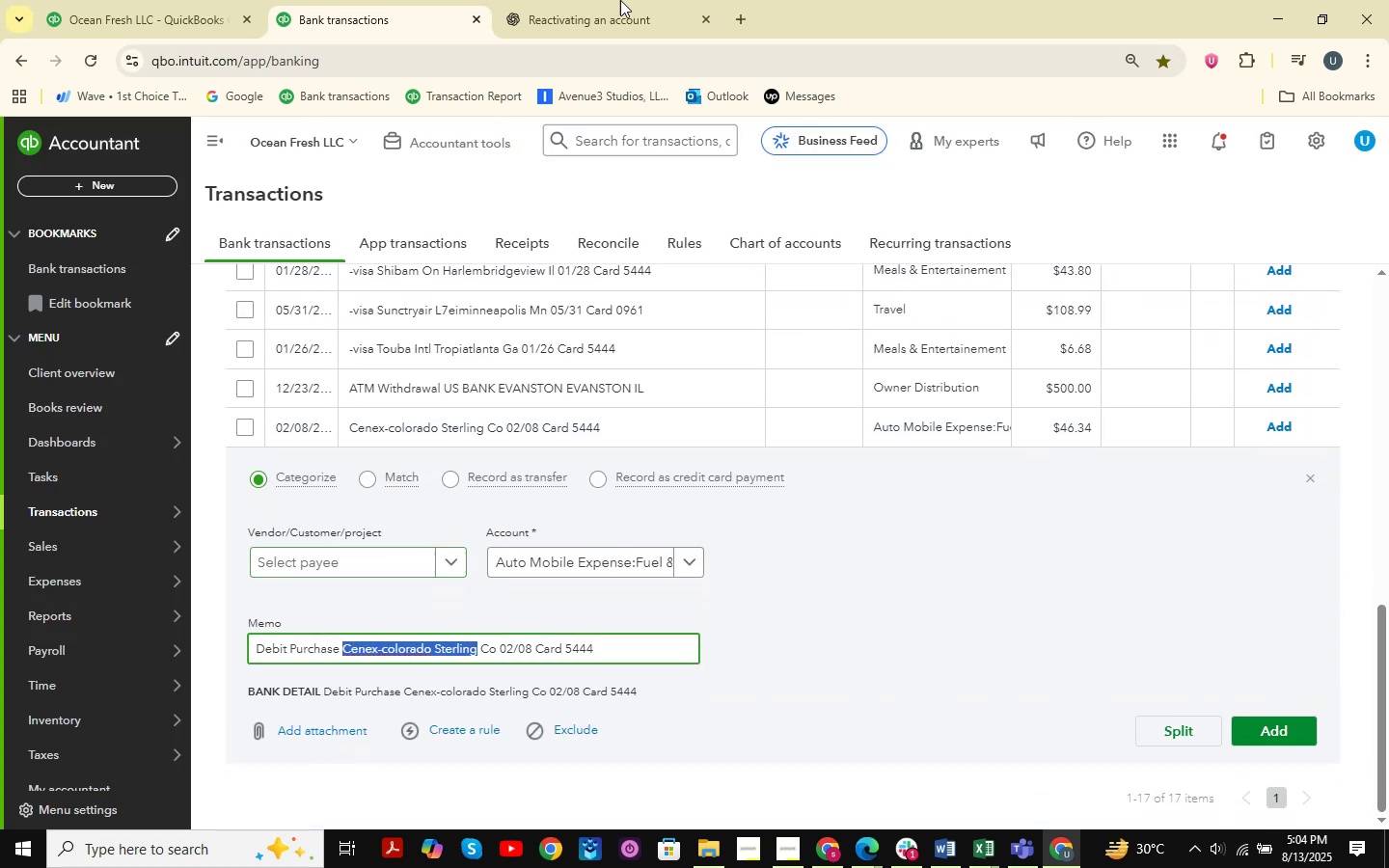 
left_click([607, 0])
 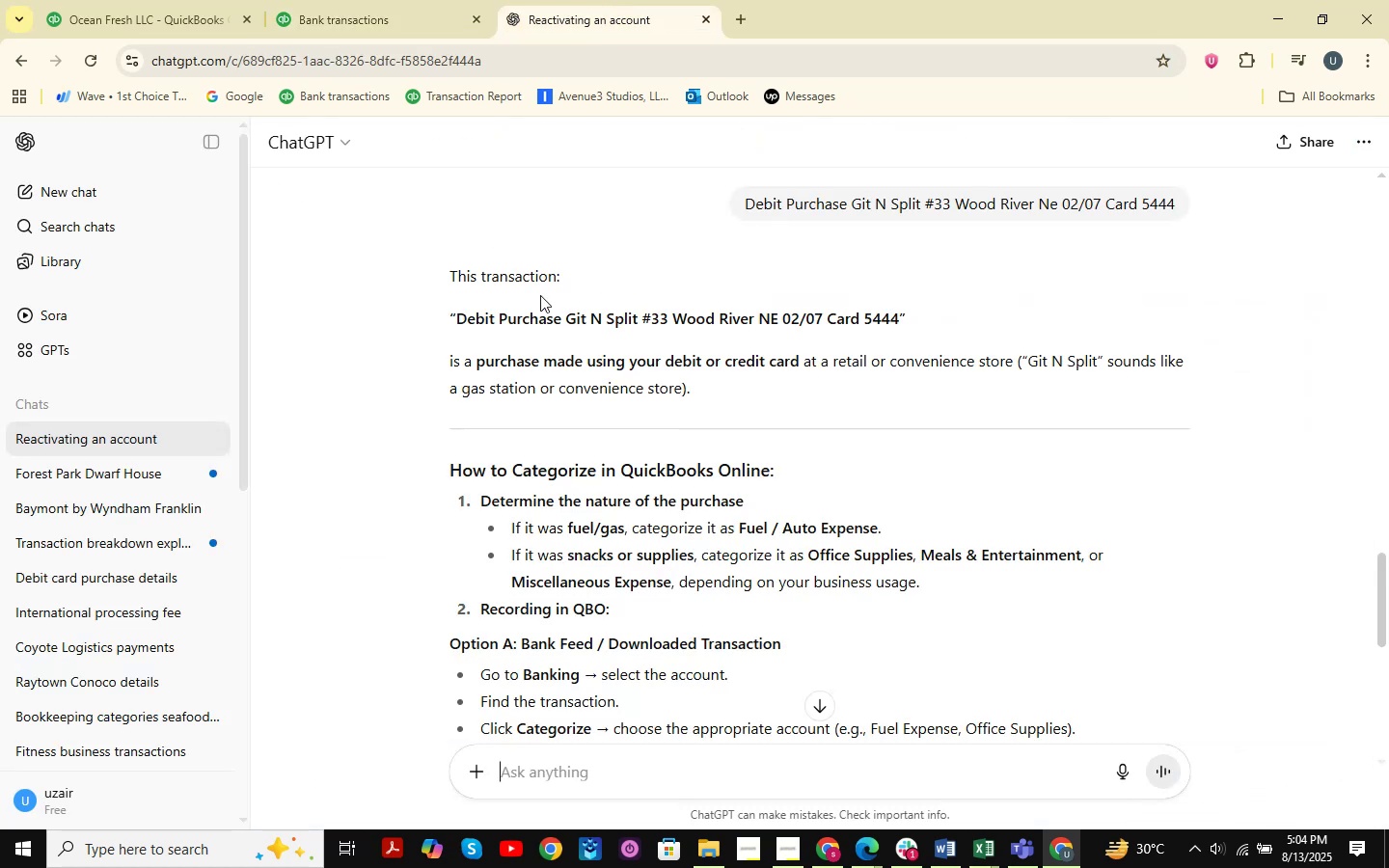 
left_click([365, 0])
 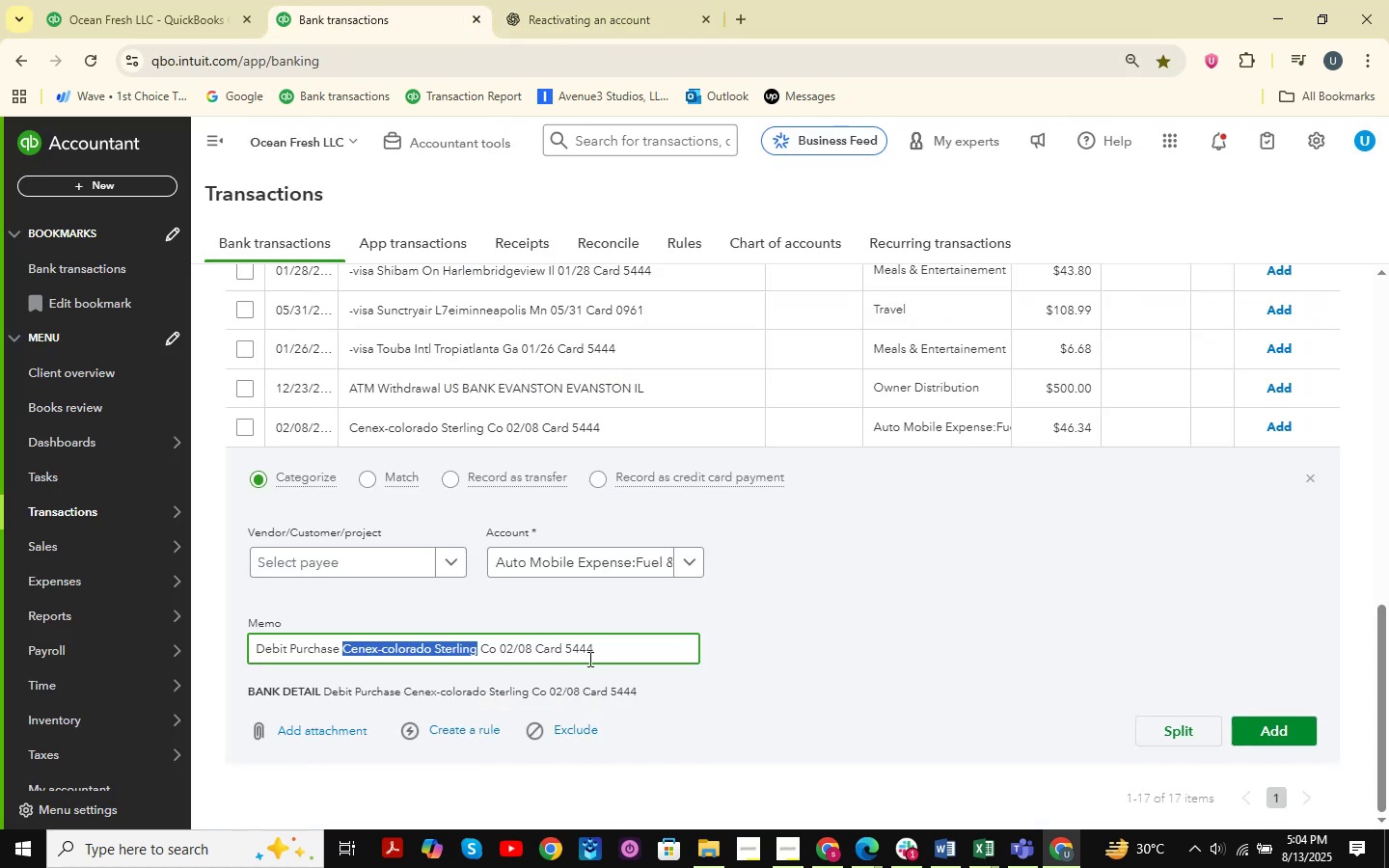 
left_click([610, 646])
 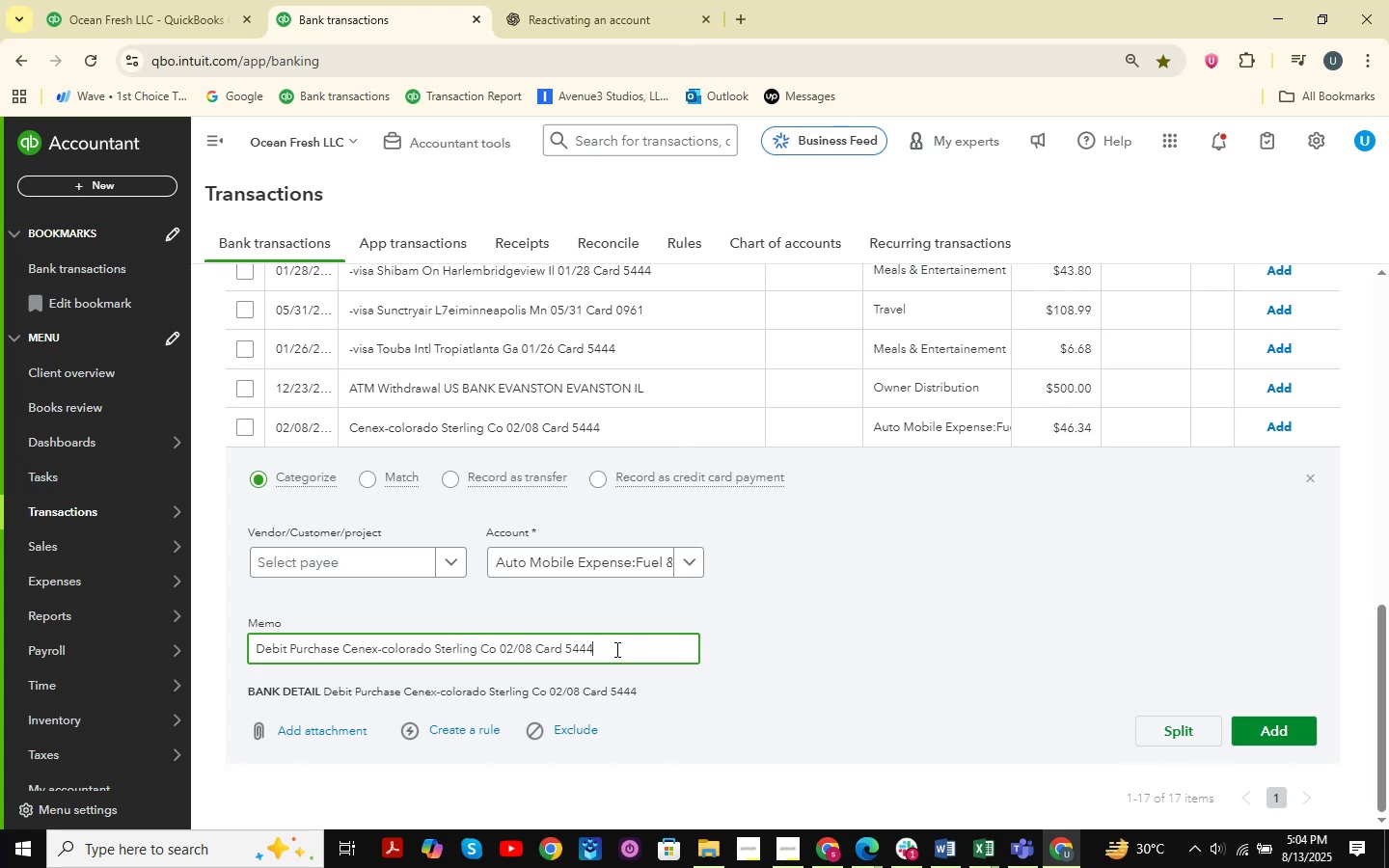 
left_click_drag(start_coordinate=[618, 651], to_coordinate=[266, 655])
 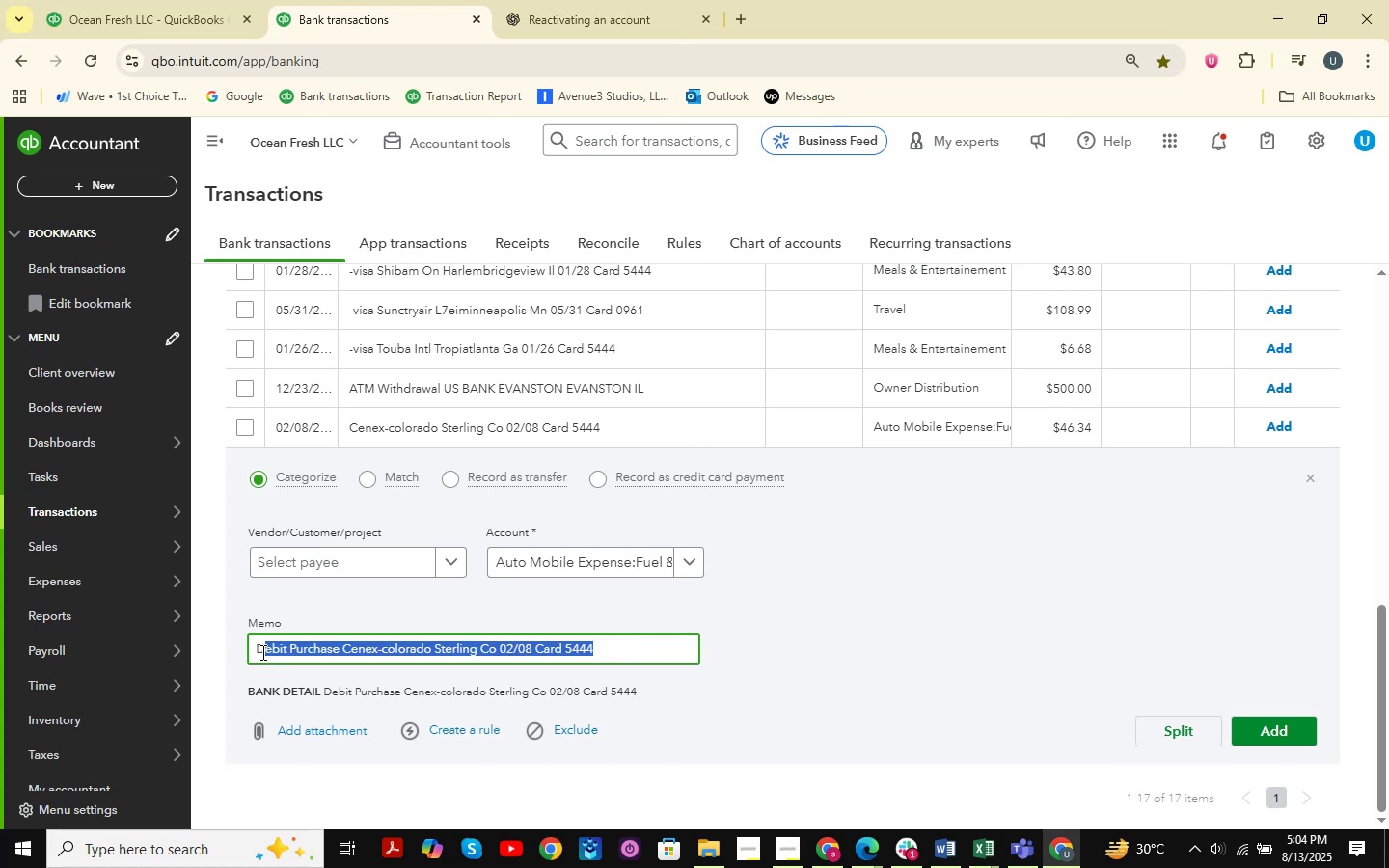 
left_click_drag(start_coordinate=[257, 648], to_coordinate=[683, 645])
 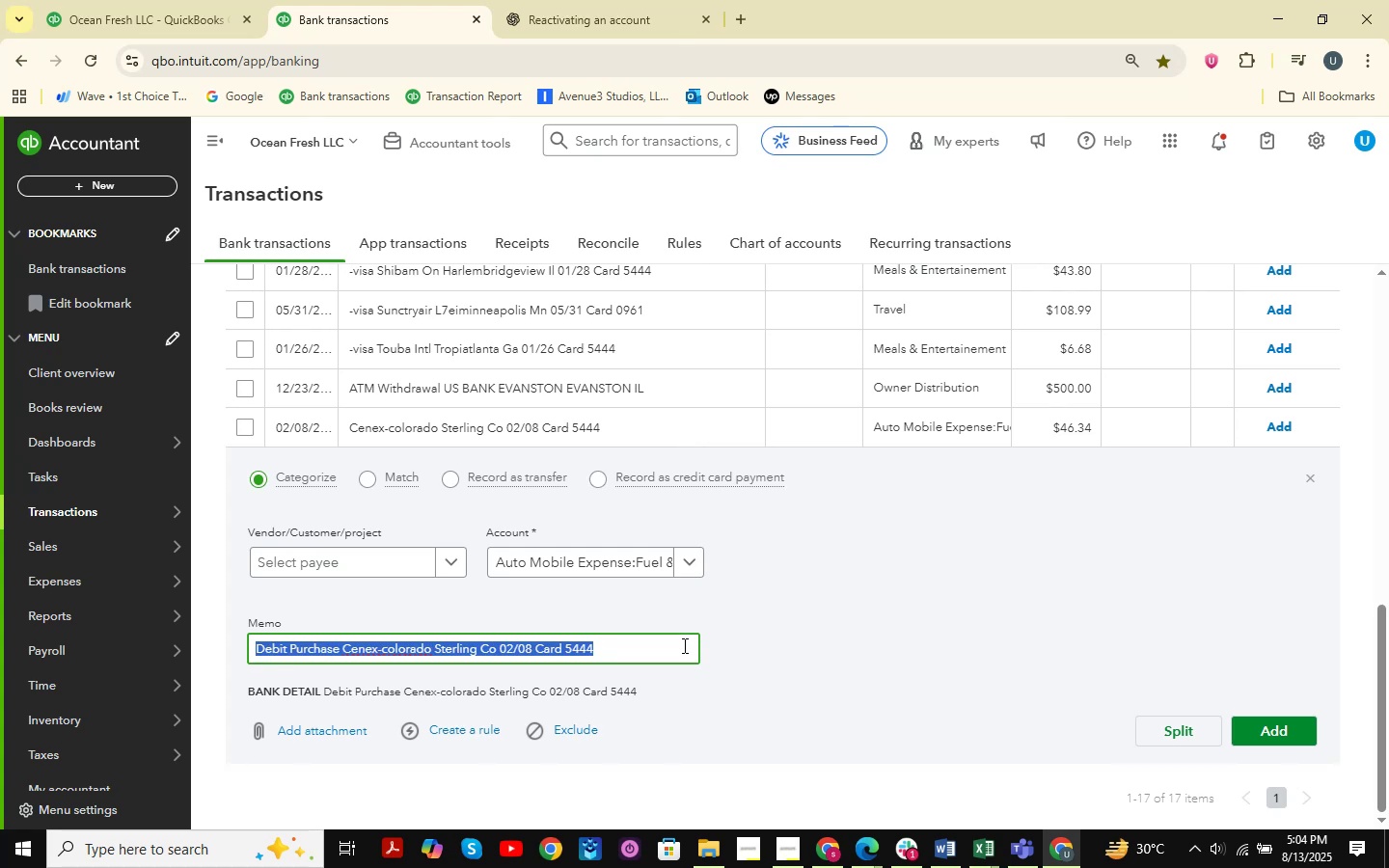 
key(Control+C)
 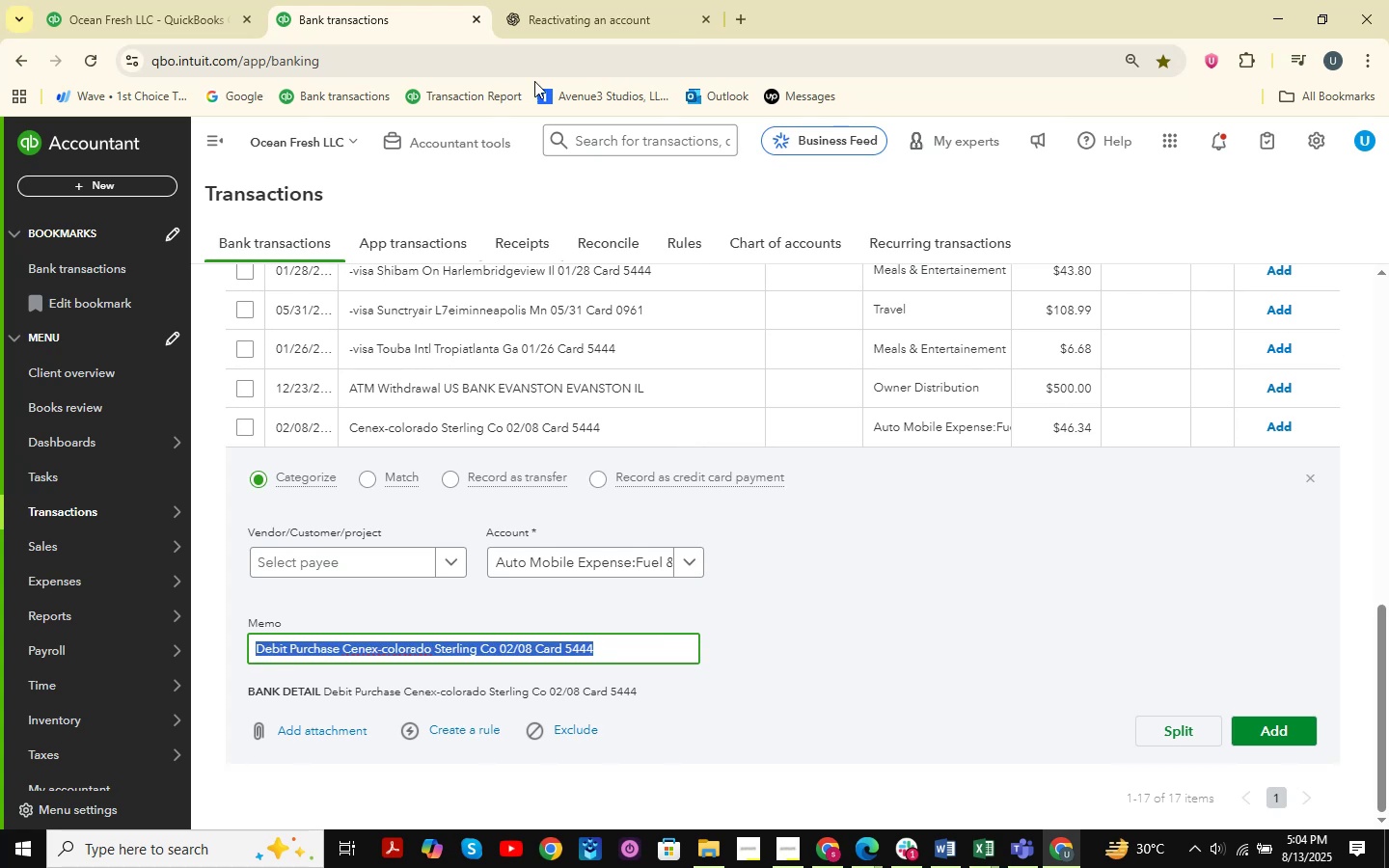 
left_click([575, 0])
 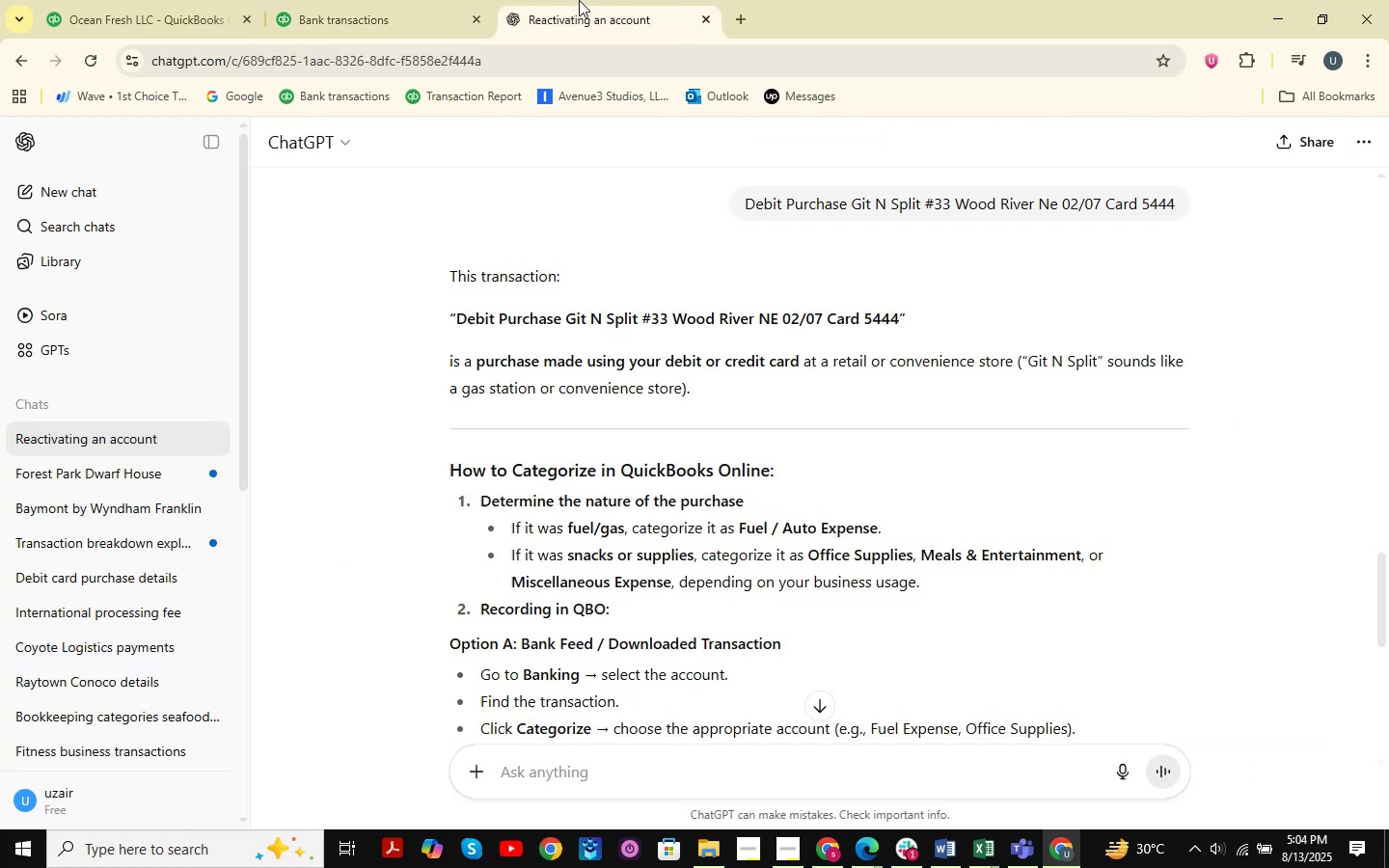 
key(Control+ControlLeft)
 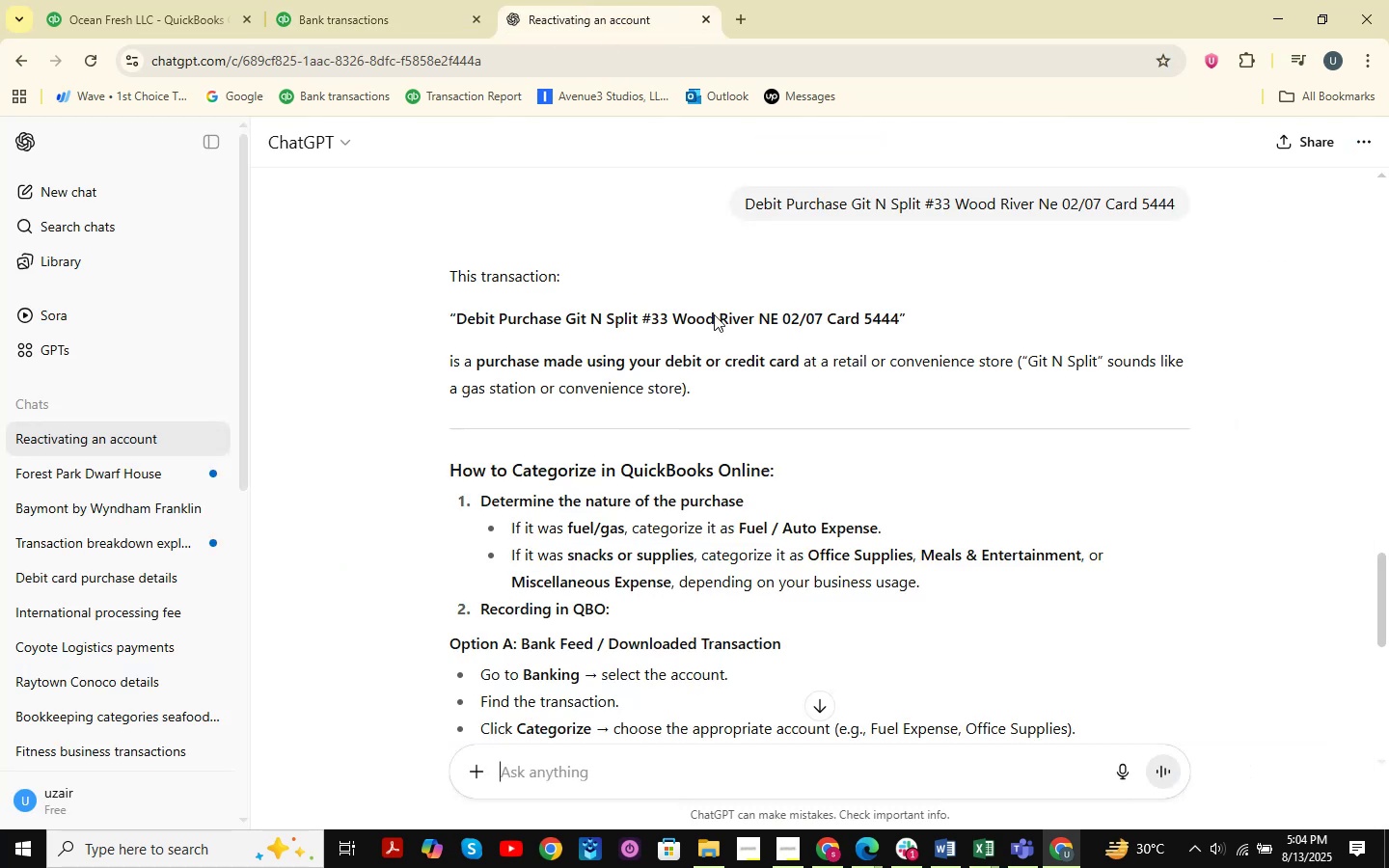 
key(Control+V)
 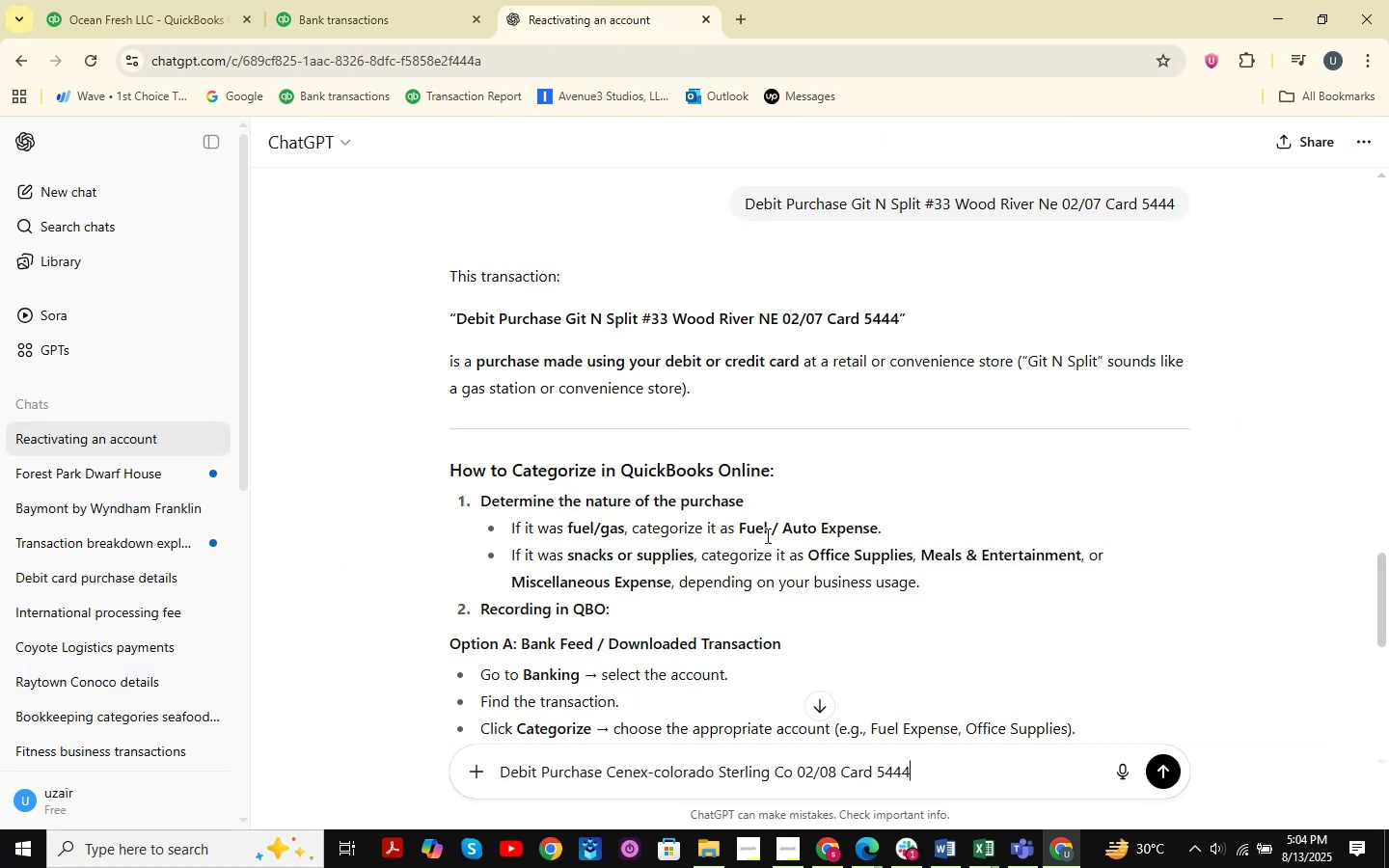 
key(NumpadEnter)
 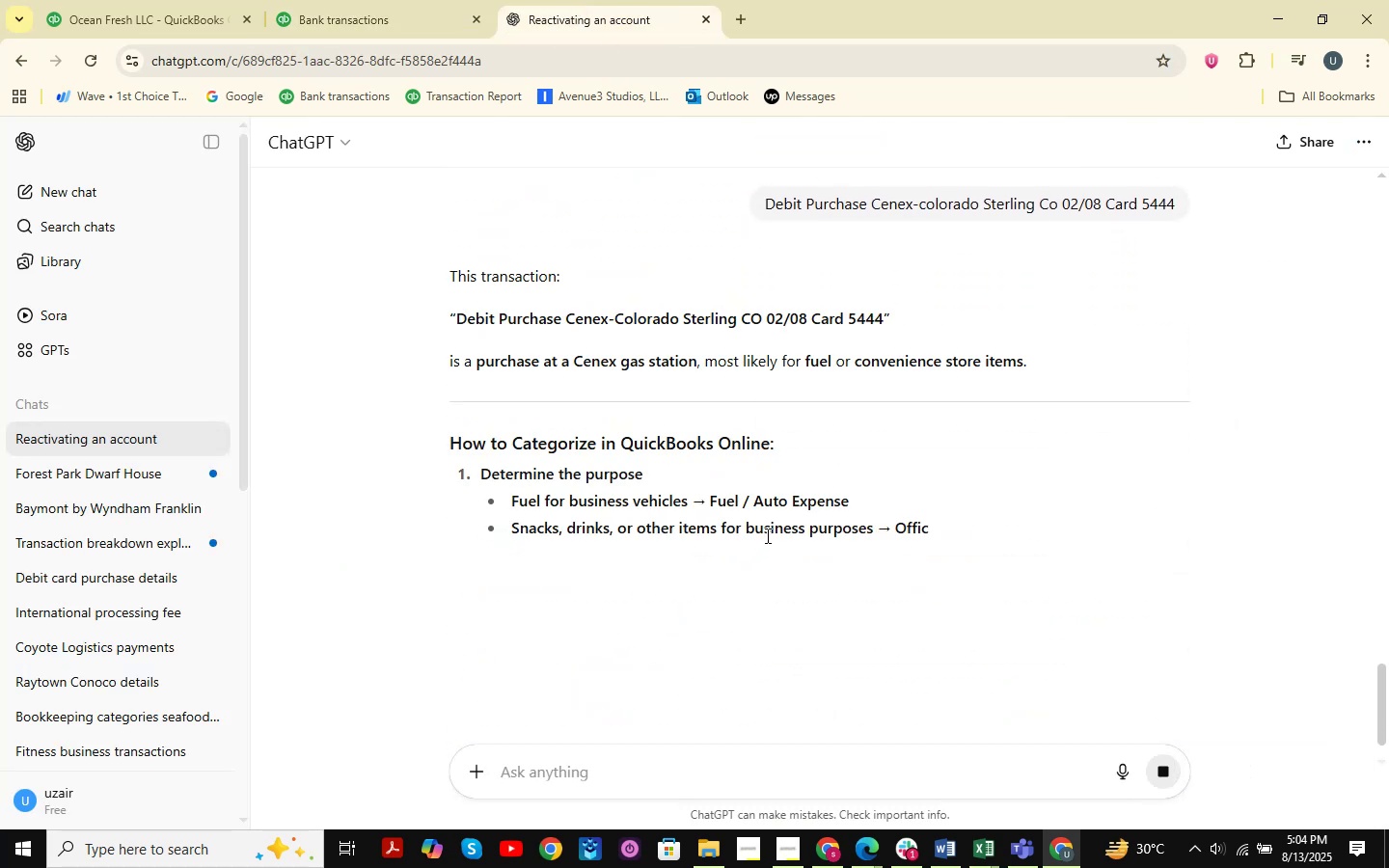 
wait(5.78)
 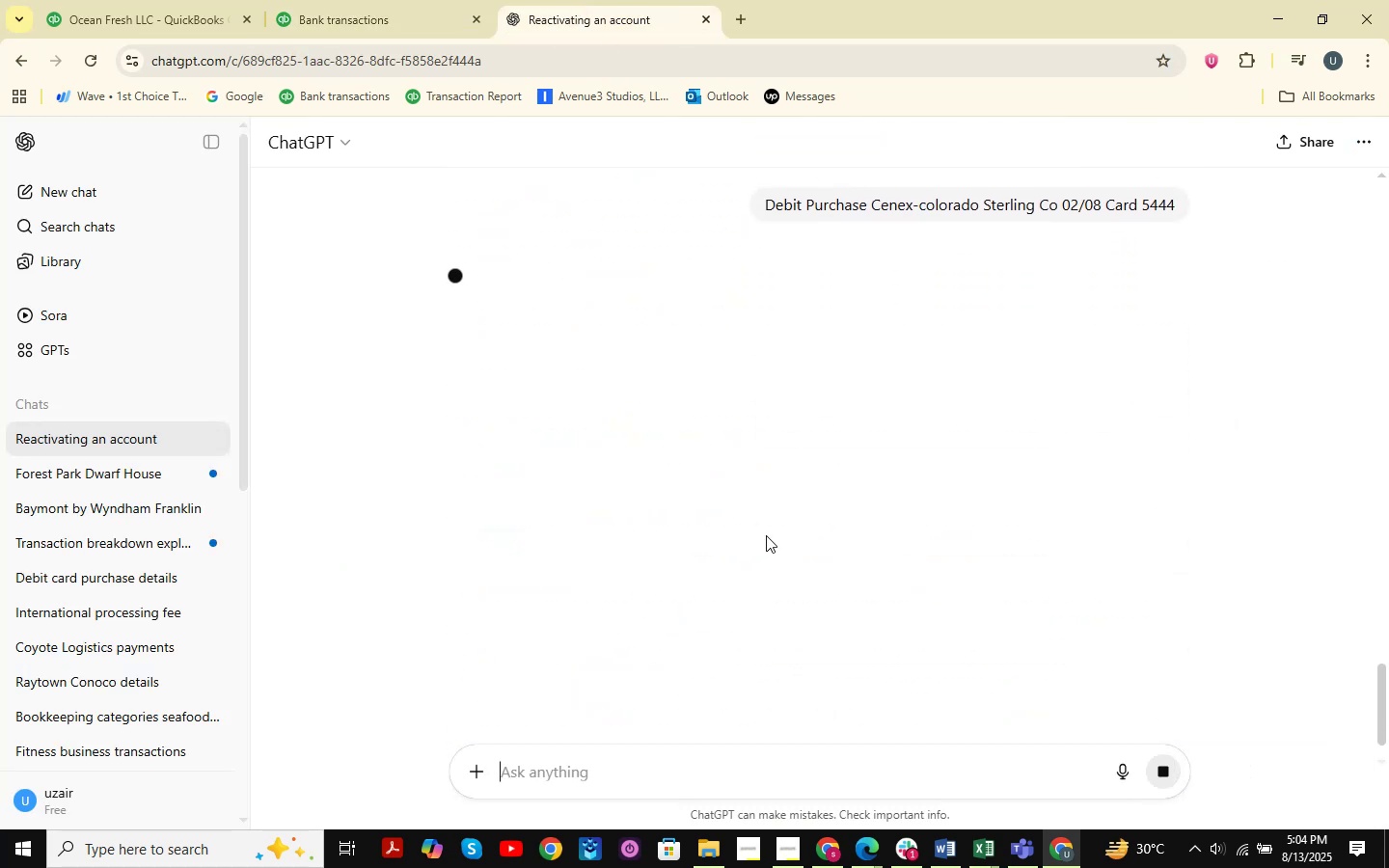 
left_click([403, 0])
 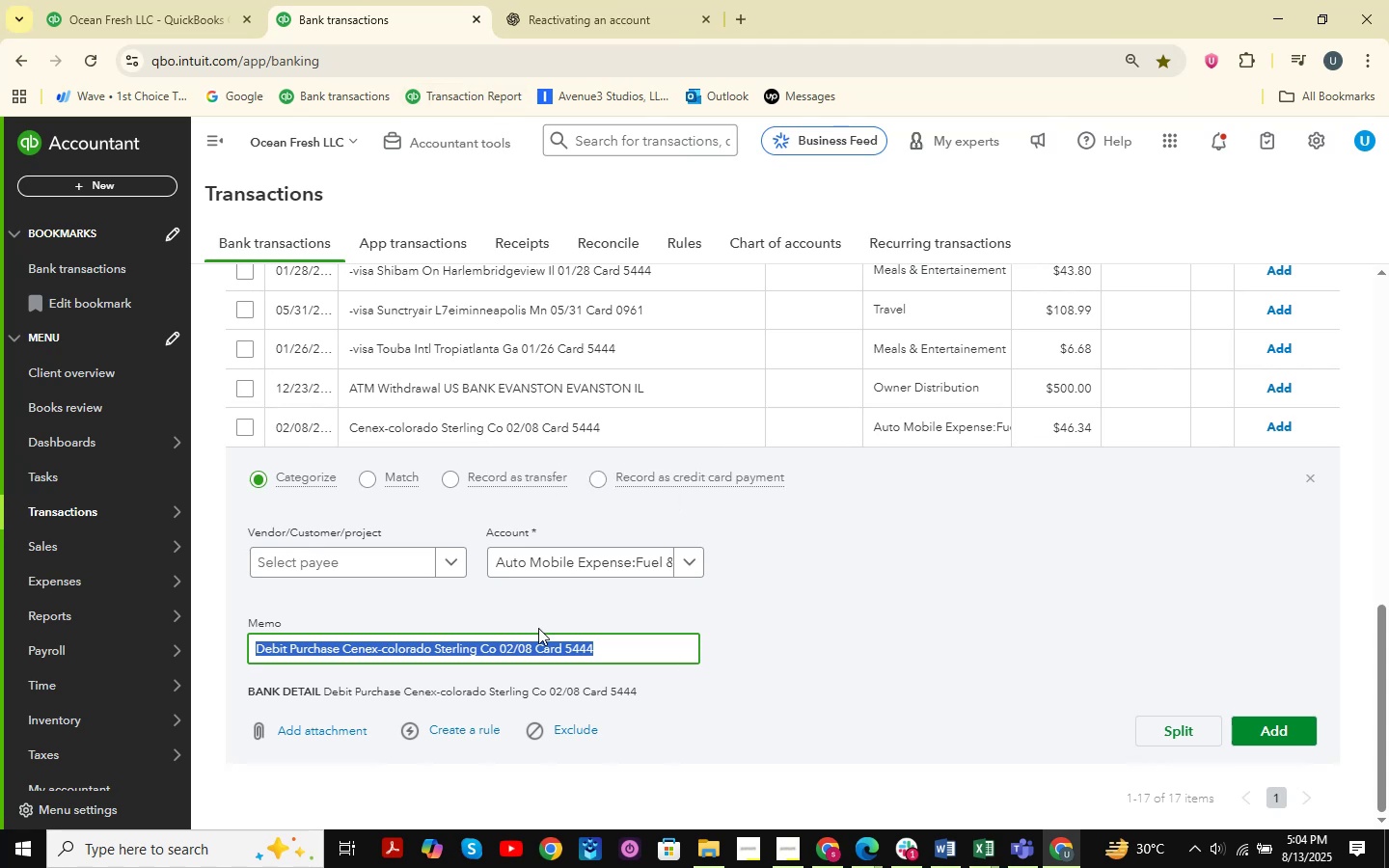 
left_click([397, 655])
 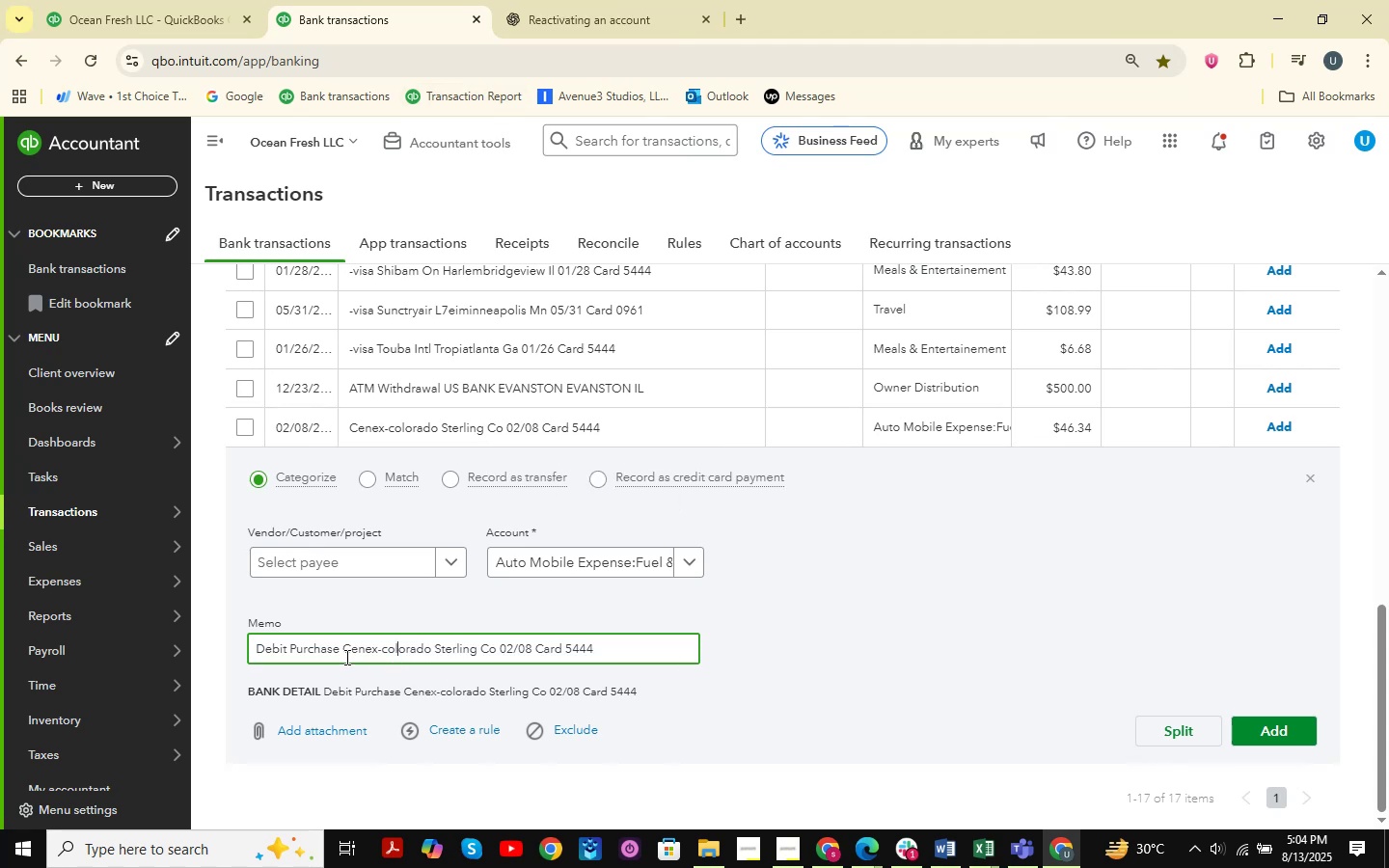 
left_click_drag(start_coordinate=[345, 654], to_coordinate=[430, 662])
 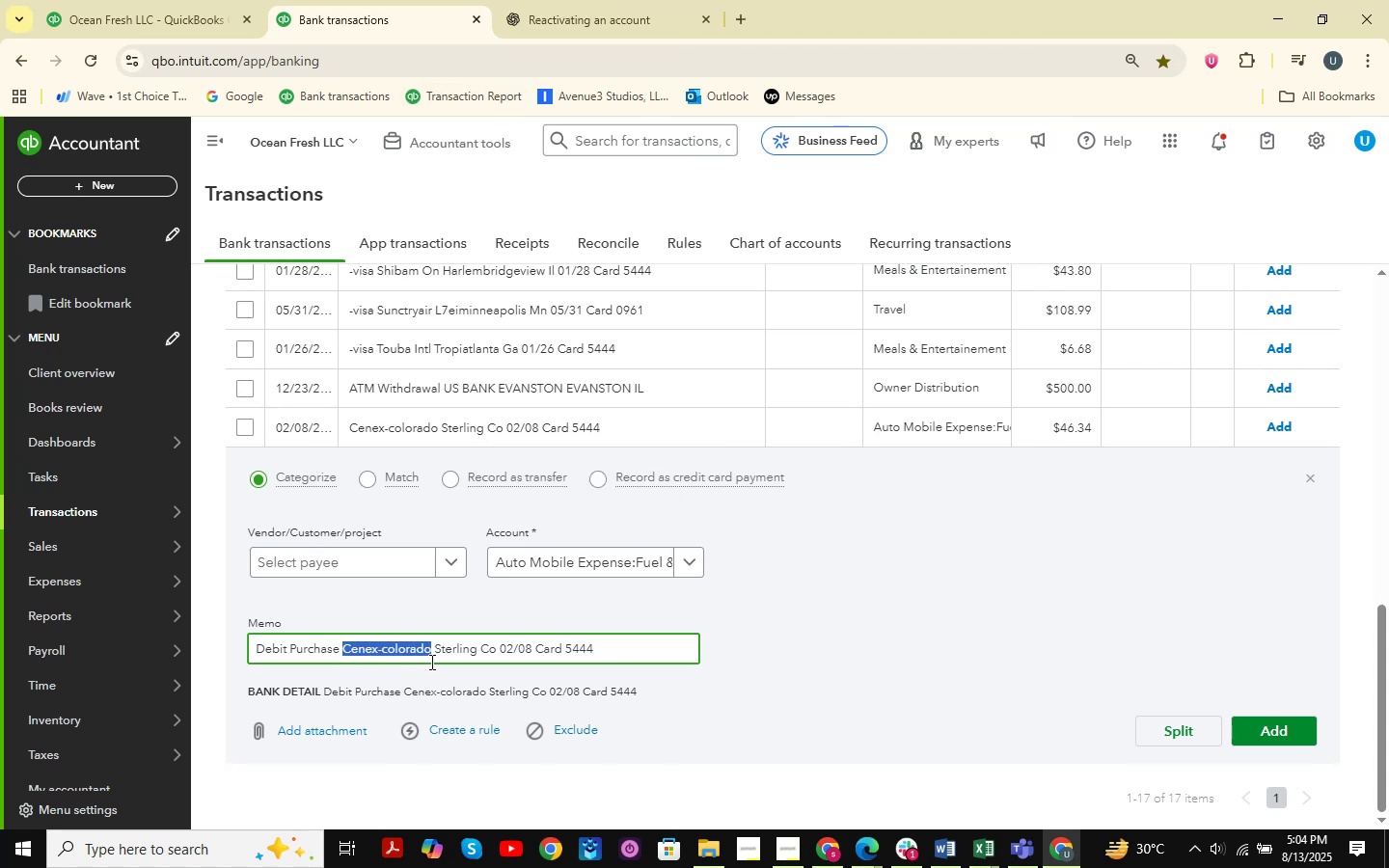 
key(Control+C)
 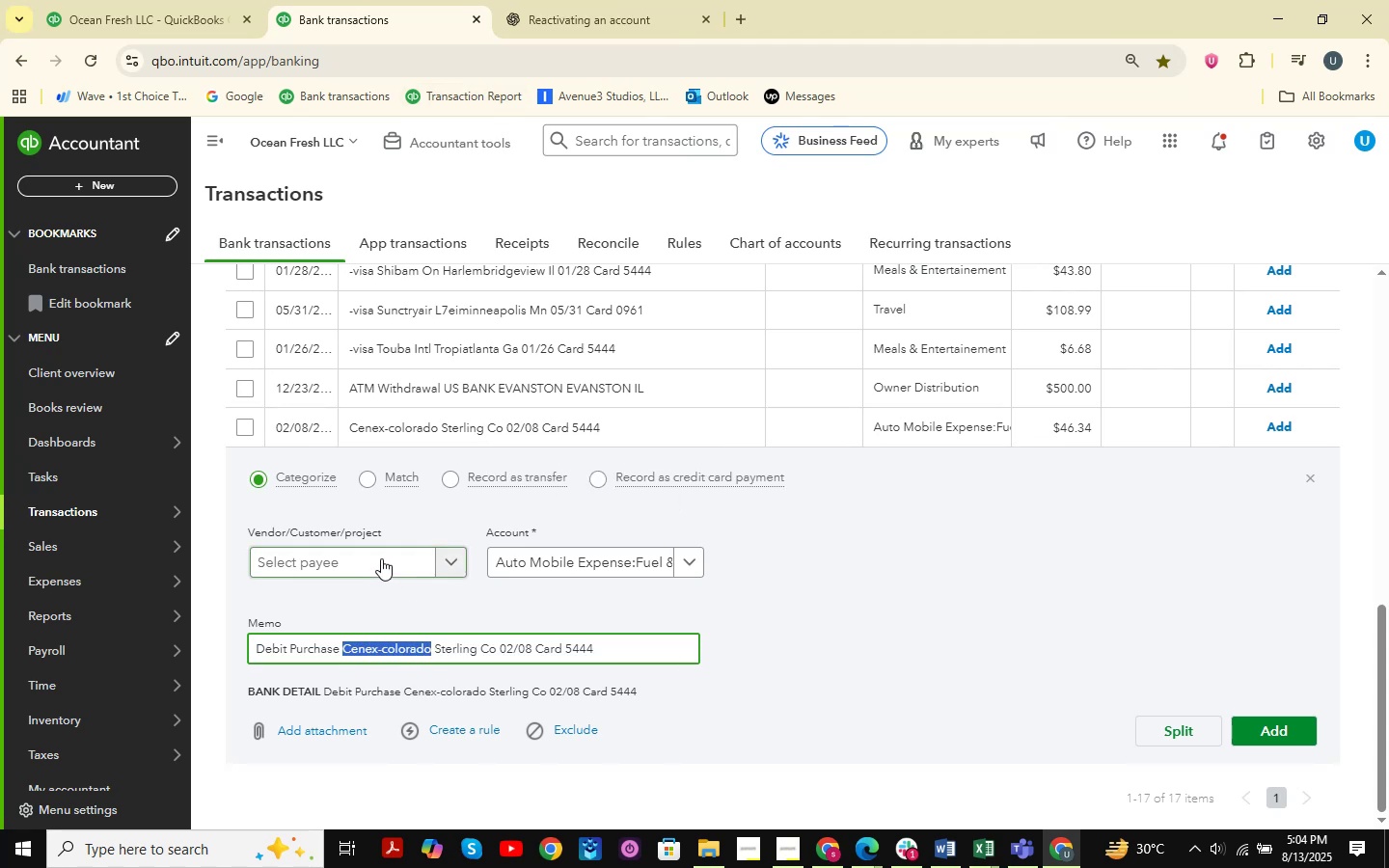 
left_click([379, 557])
 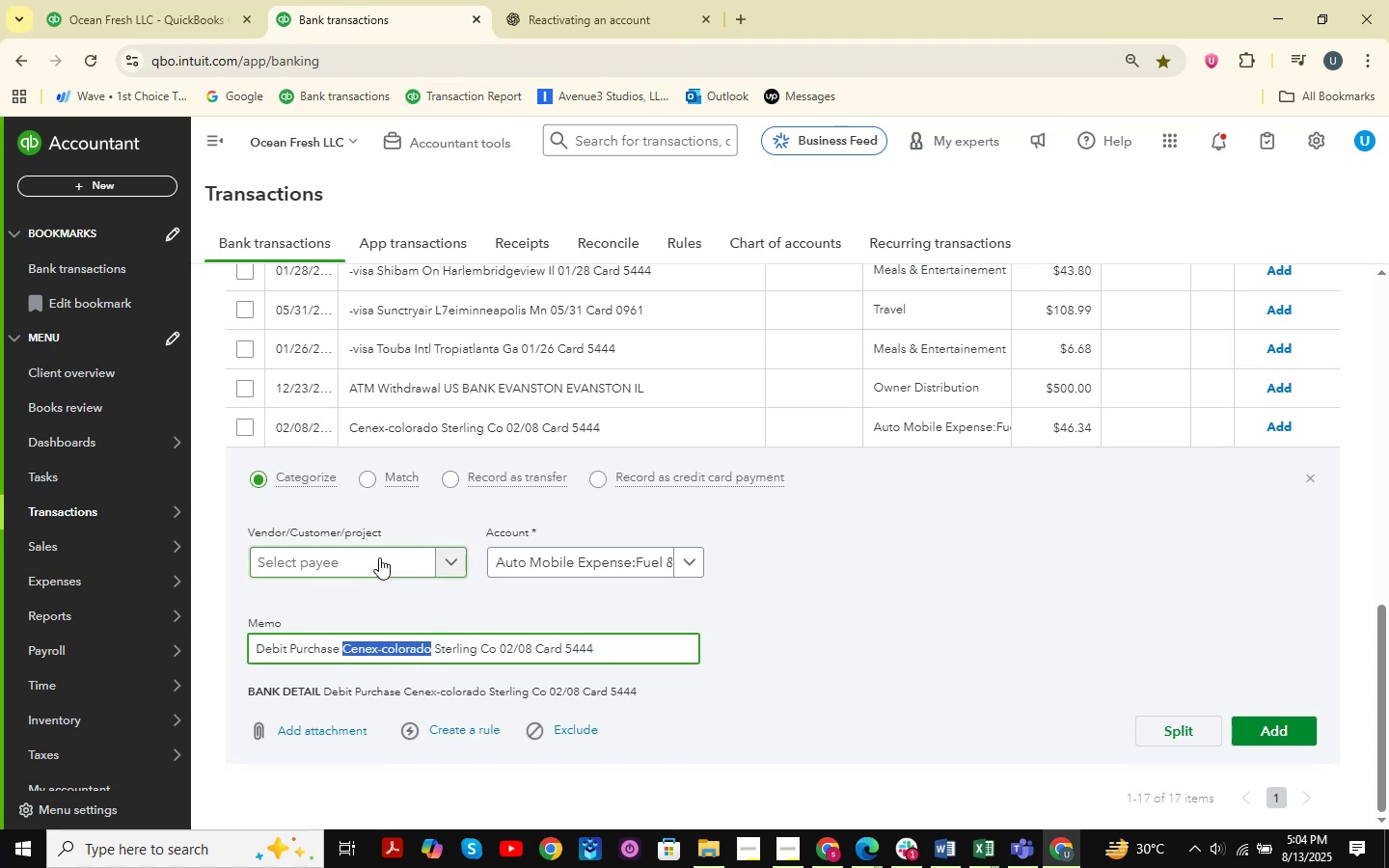 
key(Control+ControlLeft)
 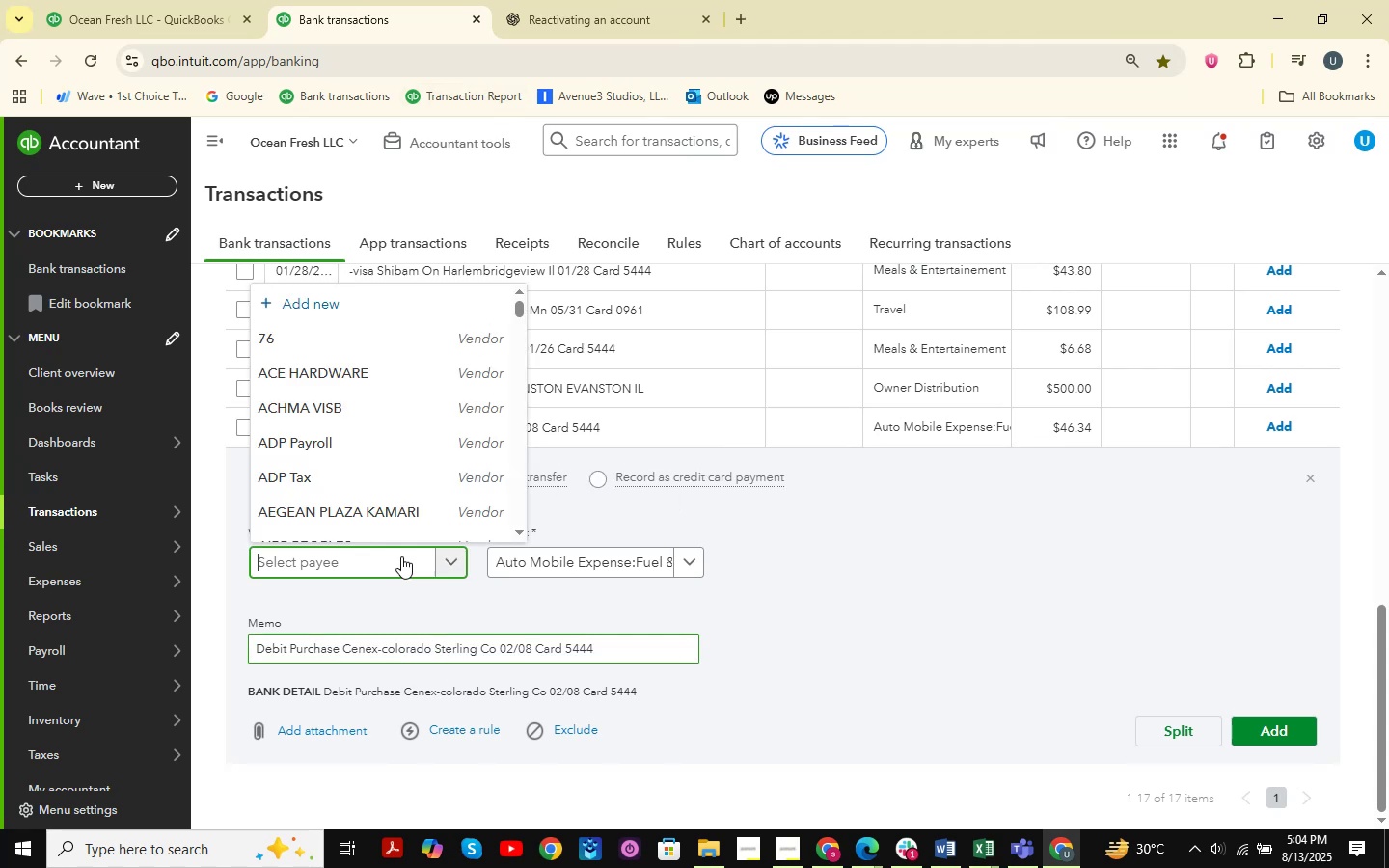 
key(Control+V)
 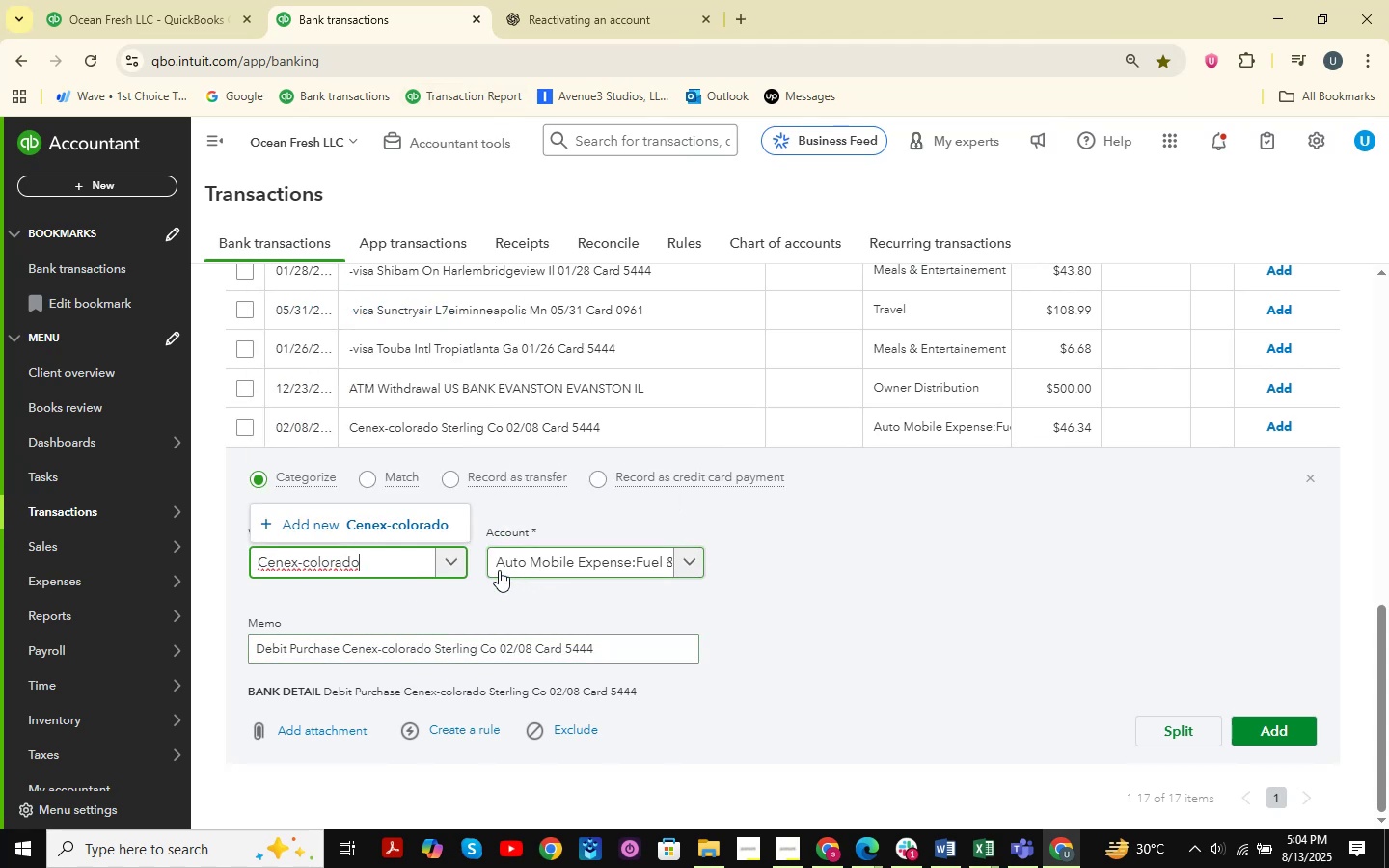 
left_click([417, 505])
 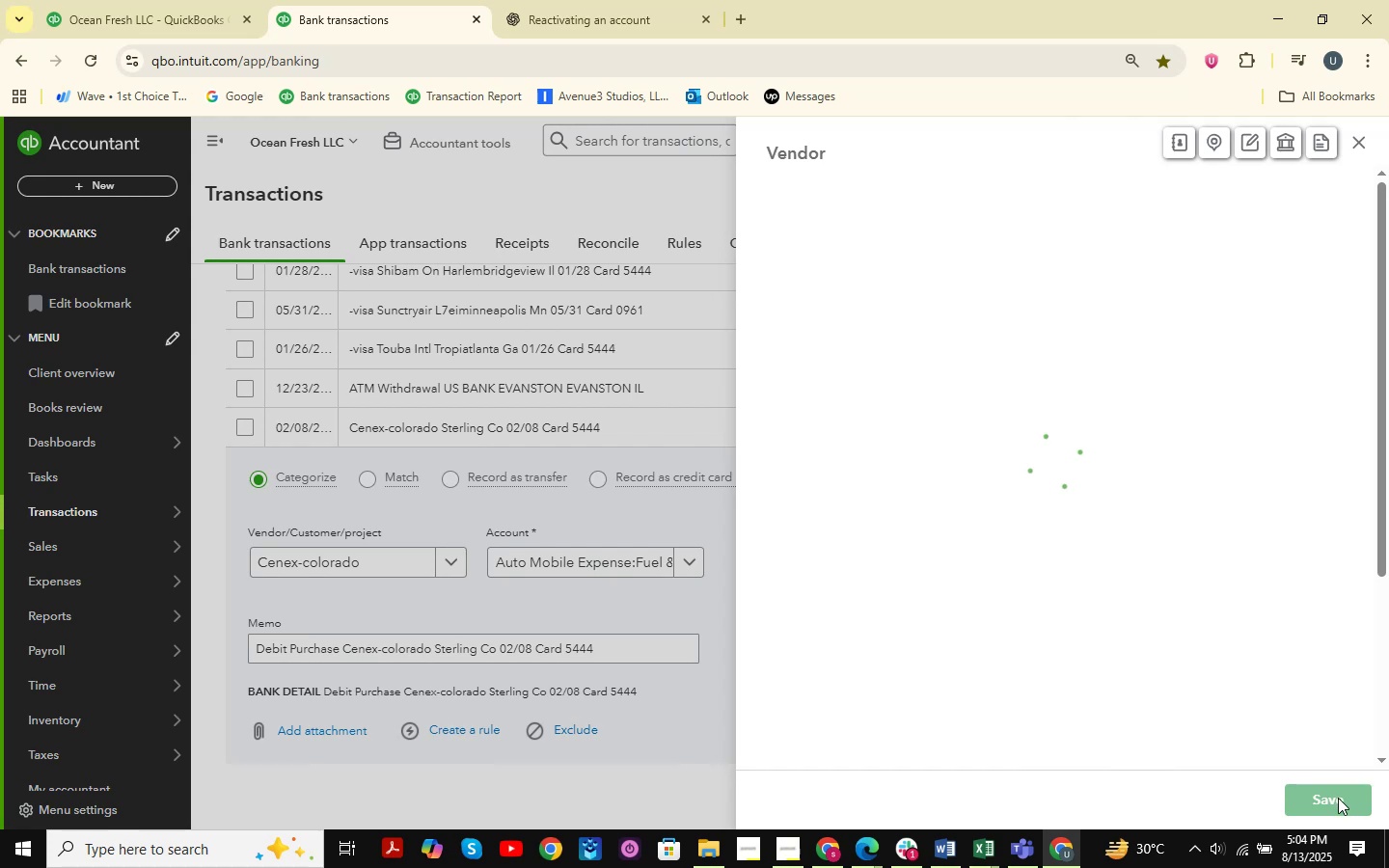 
left_click([1329, 801])
 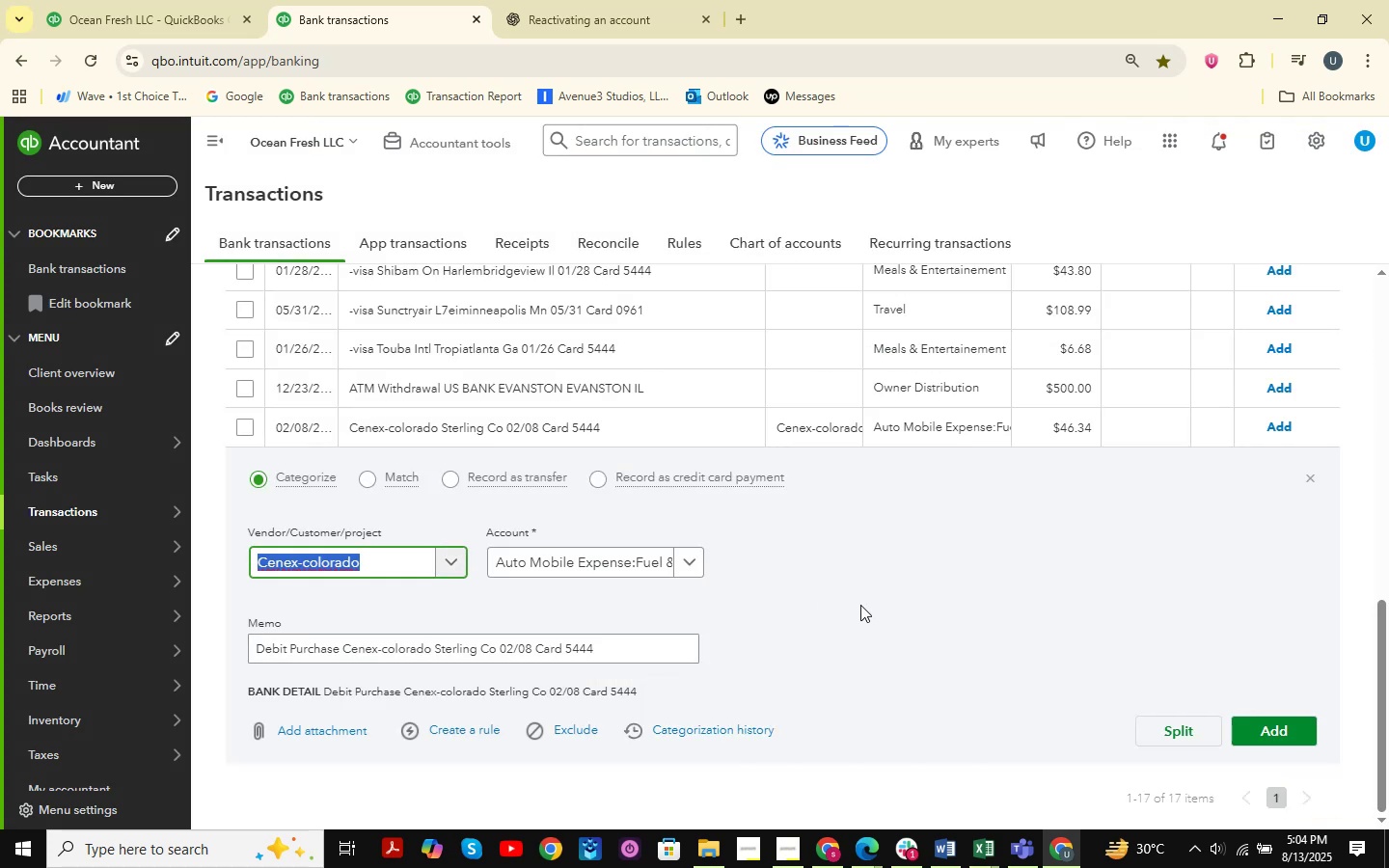 
wait(7.7)
 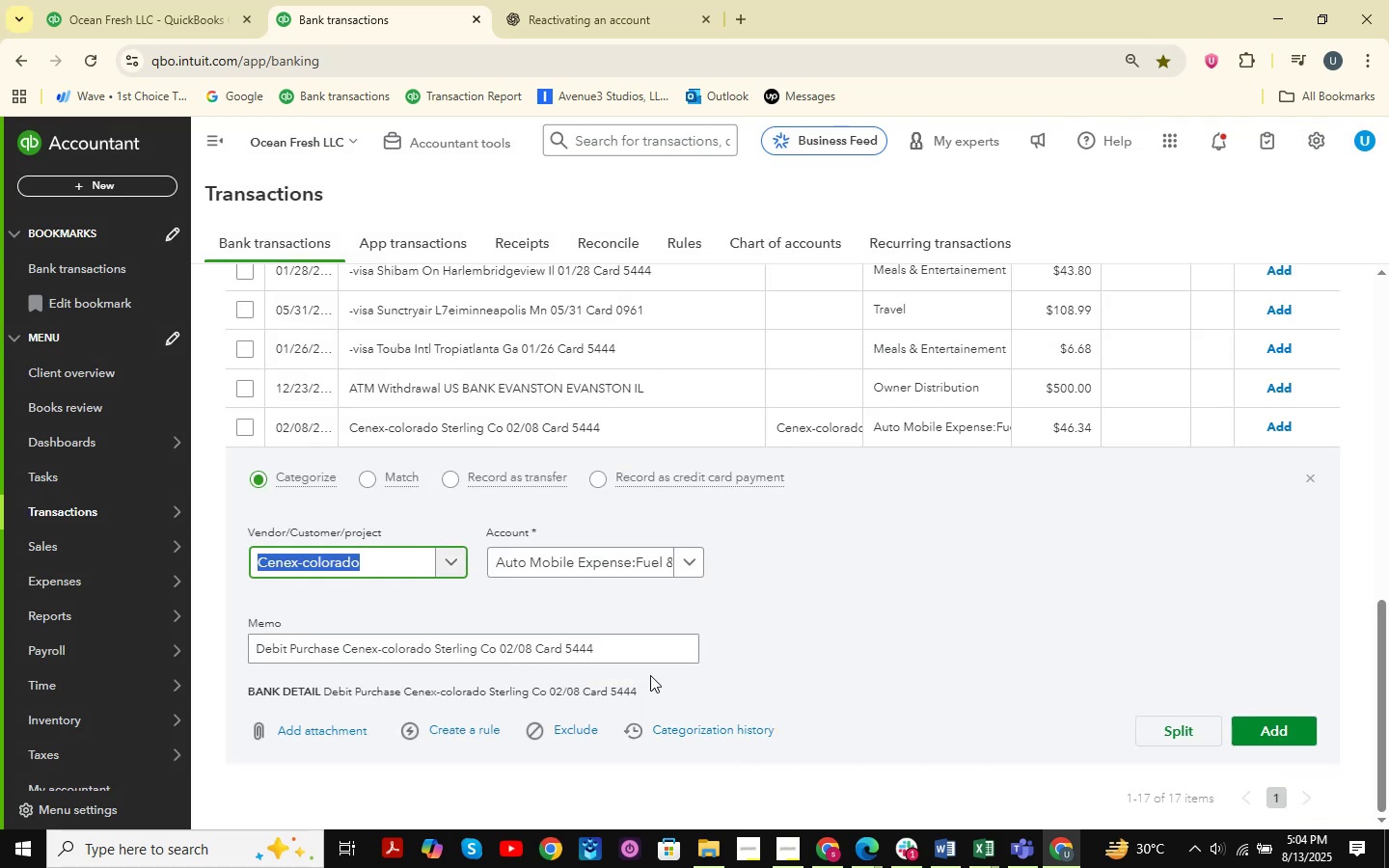 
left_click([1261, 722])
 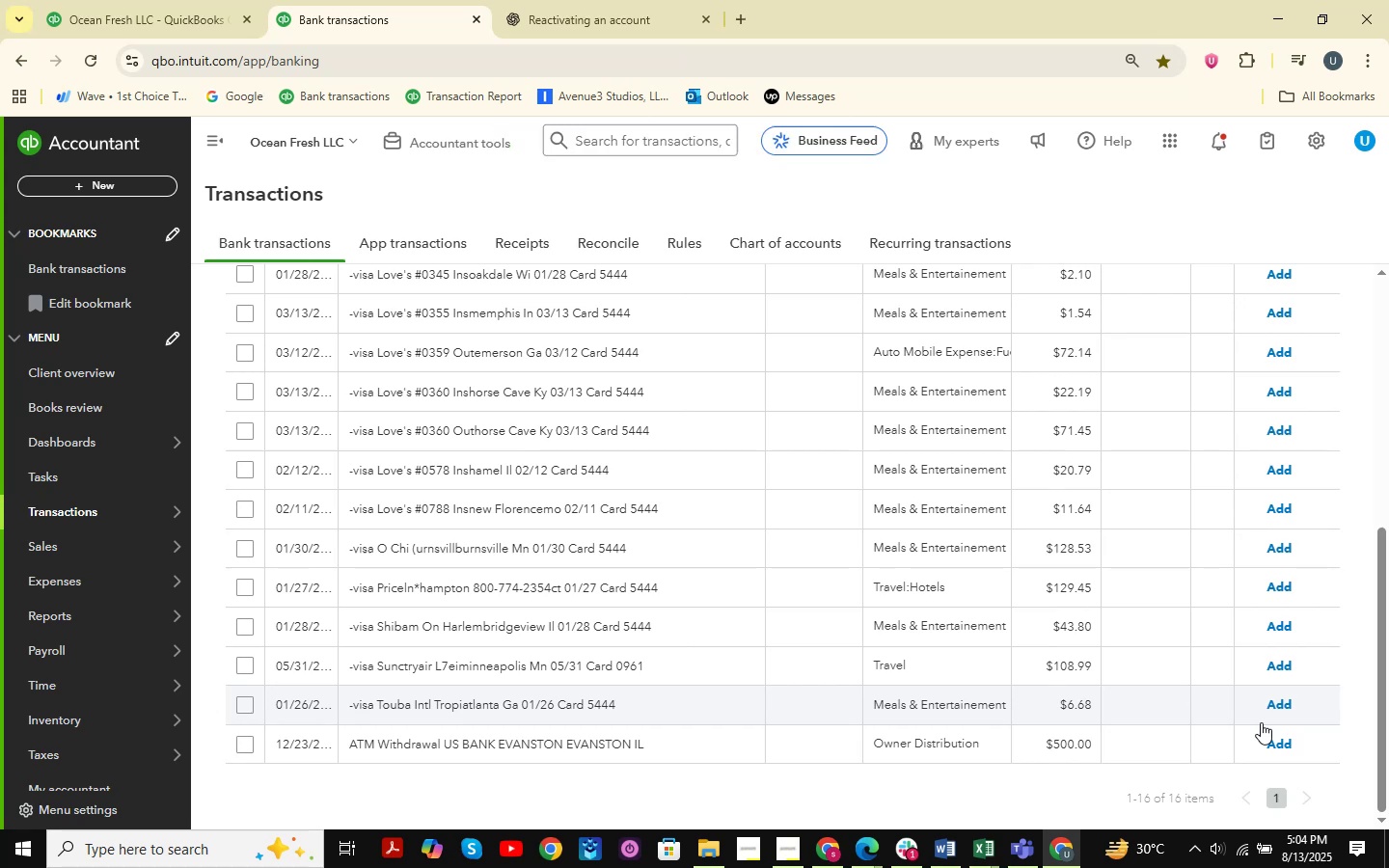 
wait(7.87)
 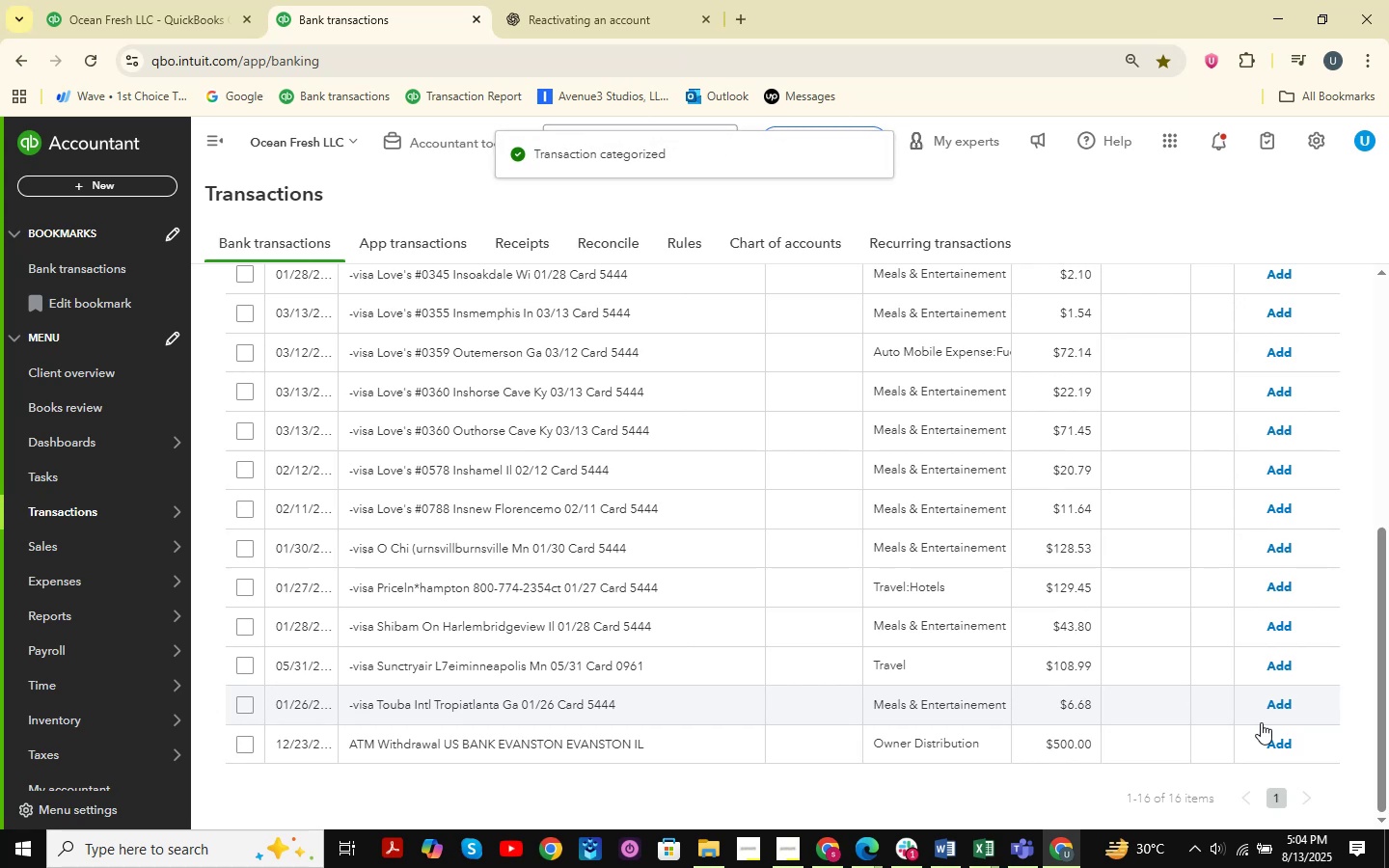 
left_click([667, 737])
 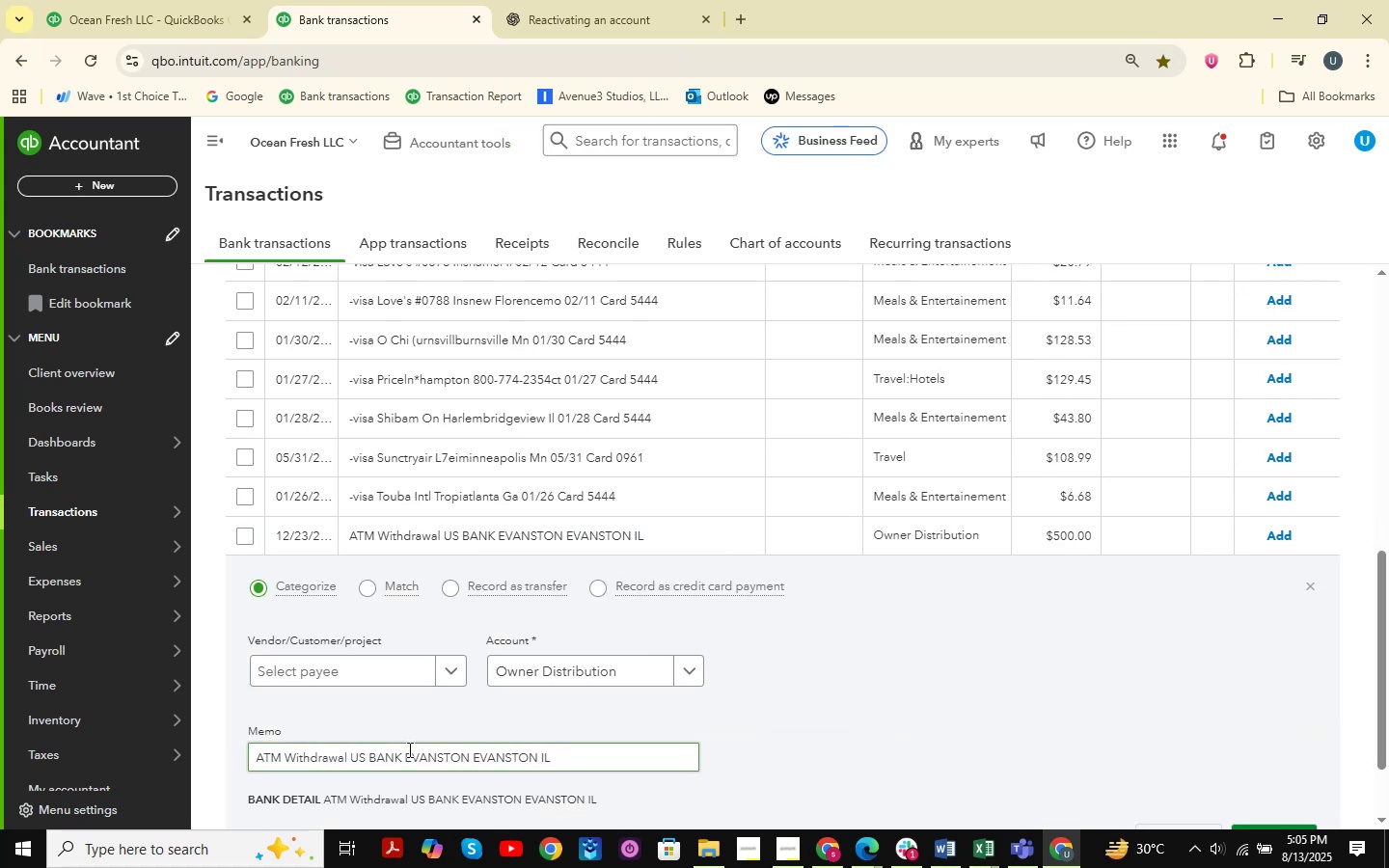 
left_click_drag(start_coordinate=[594, 764], to_coordinate=[238, 761])
 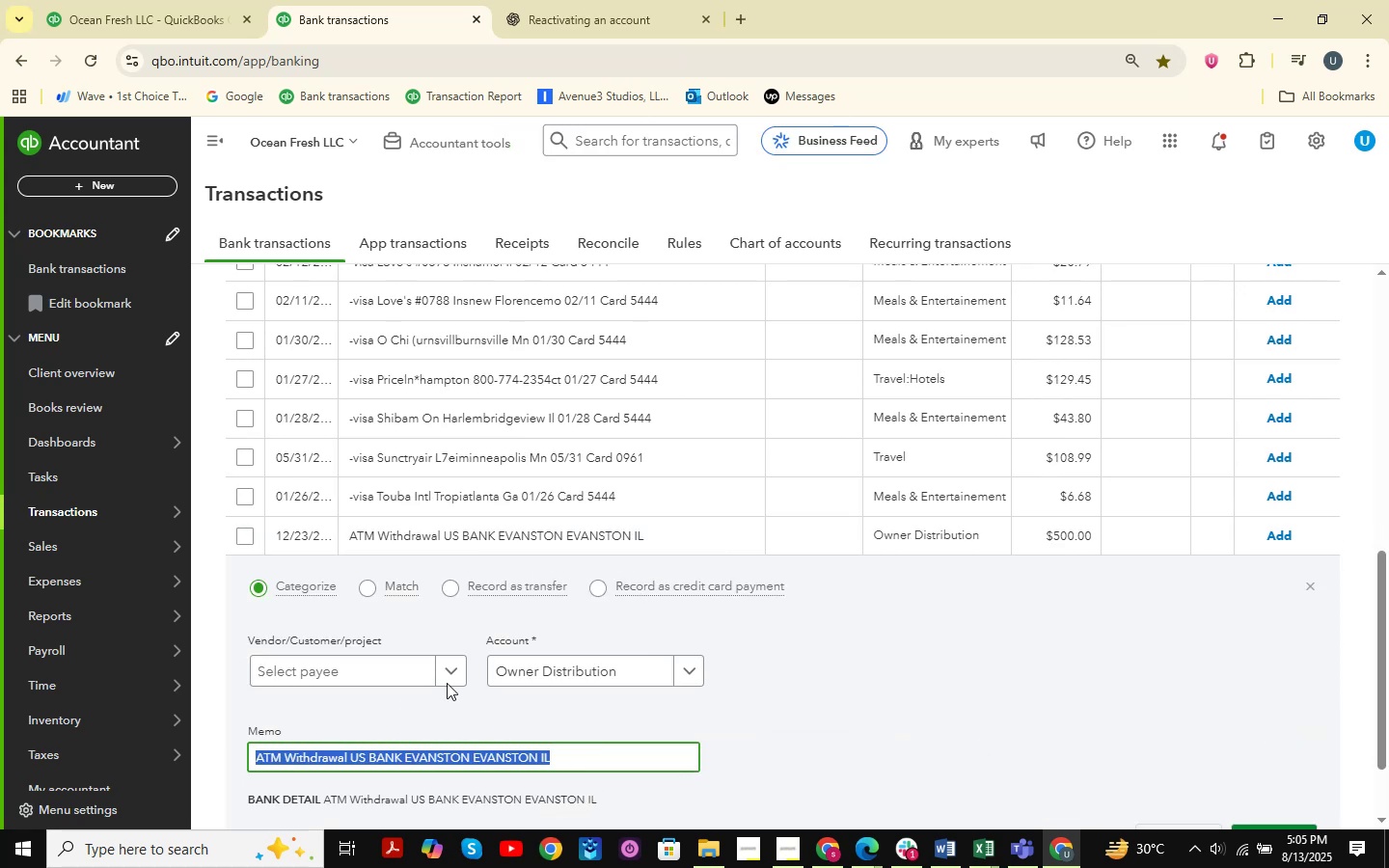 
key(Control+ControlLeft)
 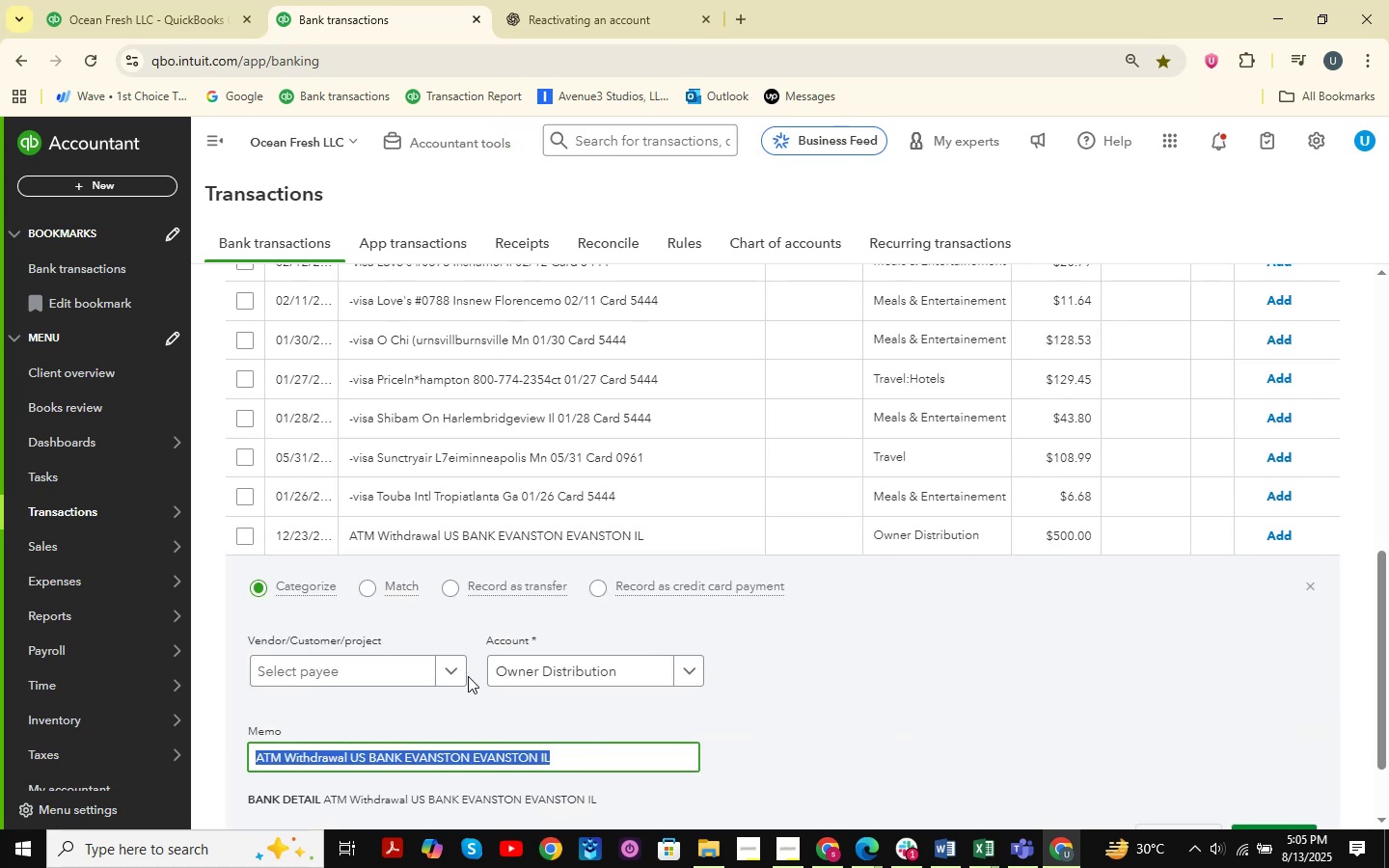 
key(Control+C)
 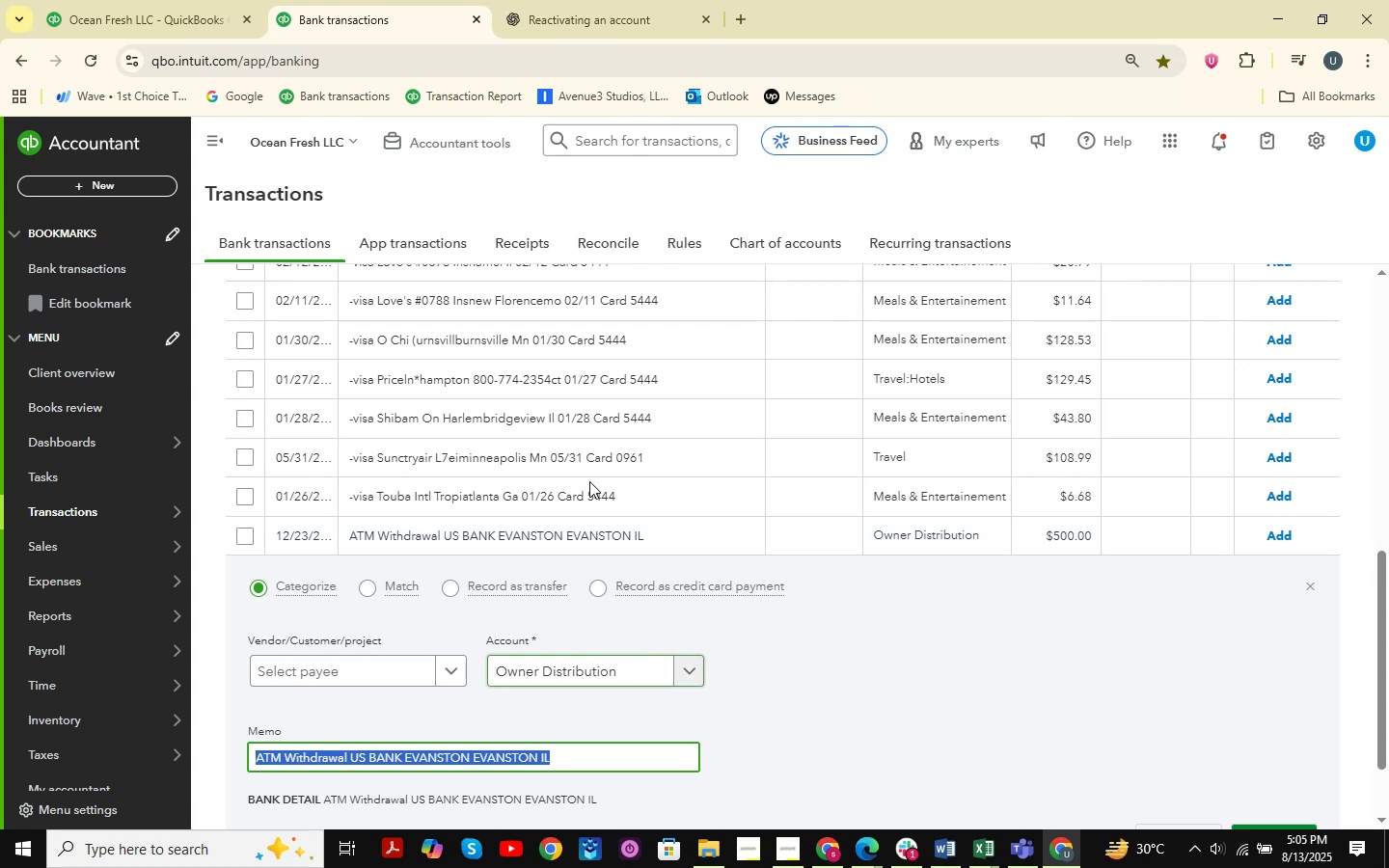 
left_click([606, 0])
 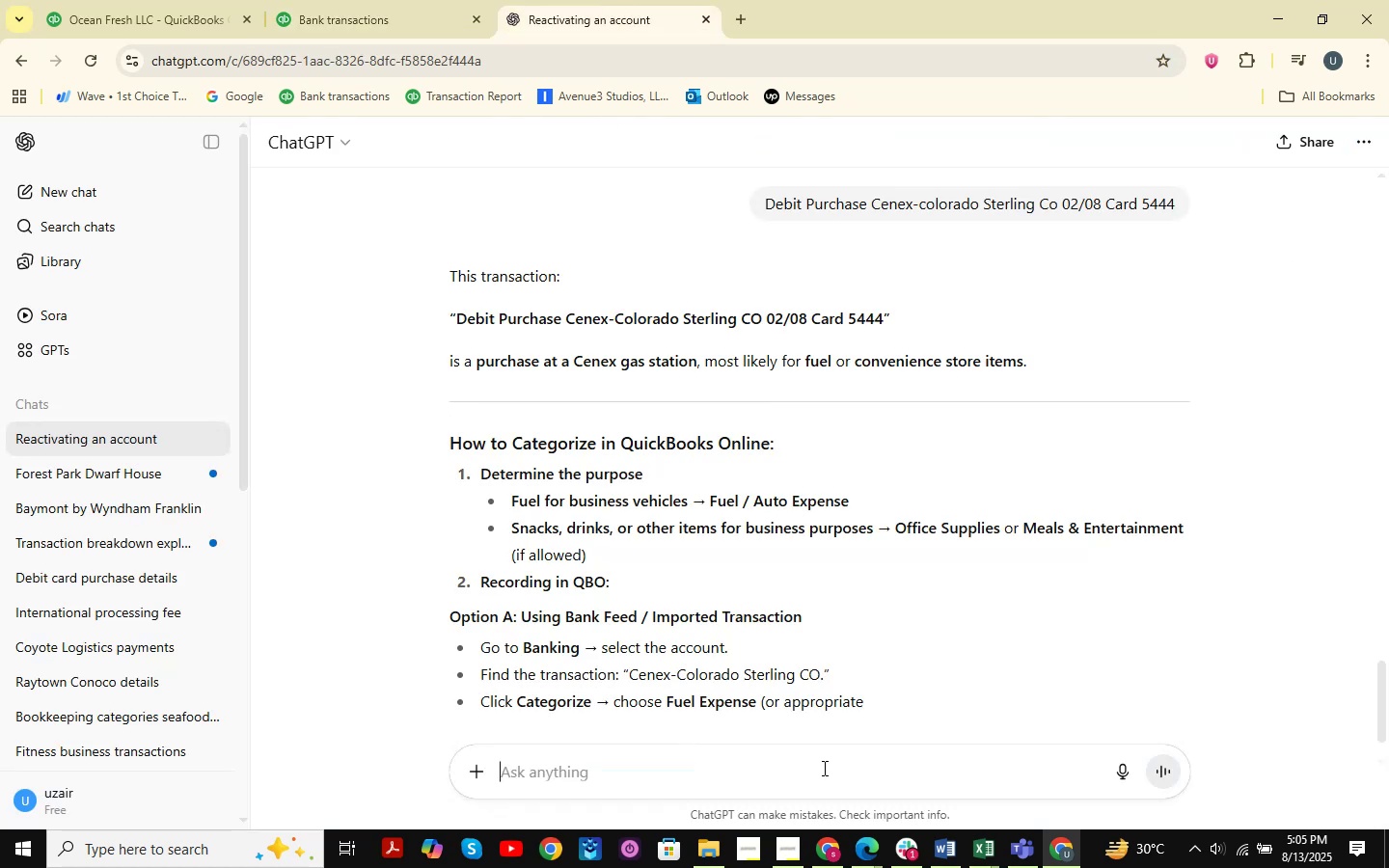 
key(Control+ControlLeft)
 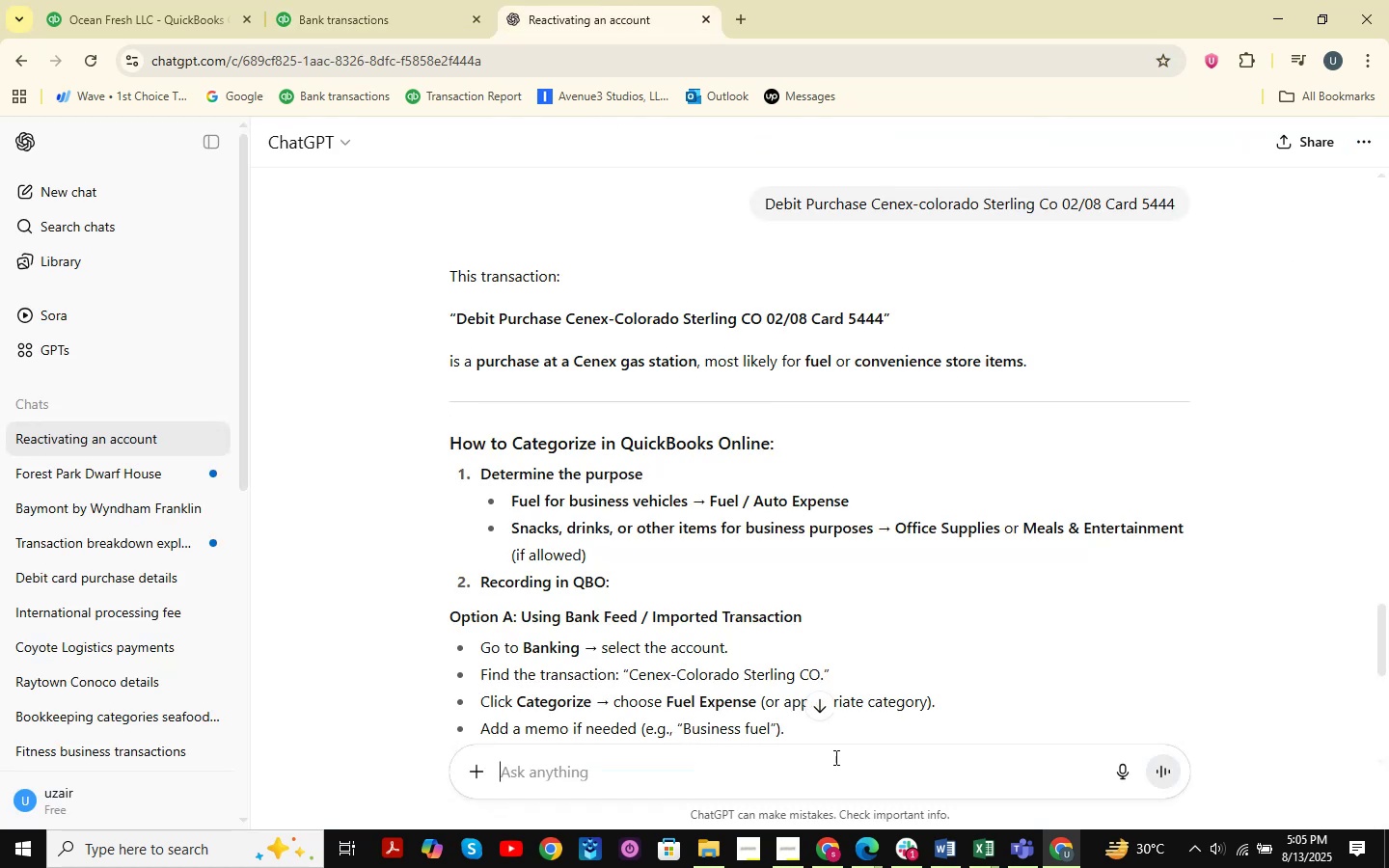 
key(Control+V)
 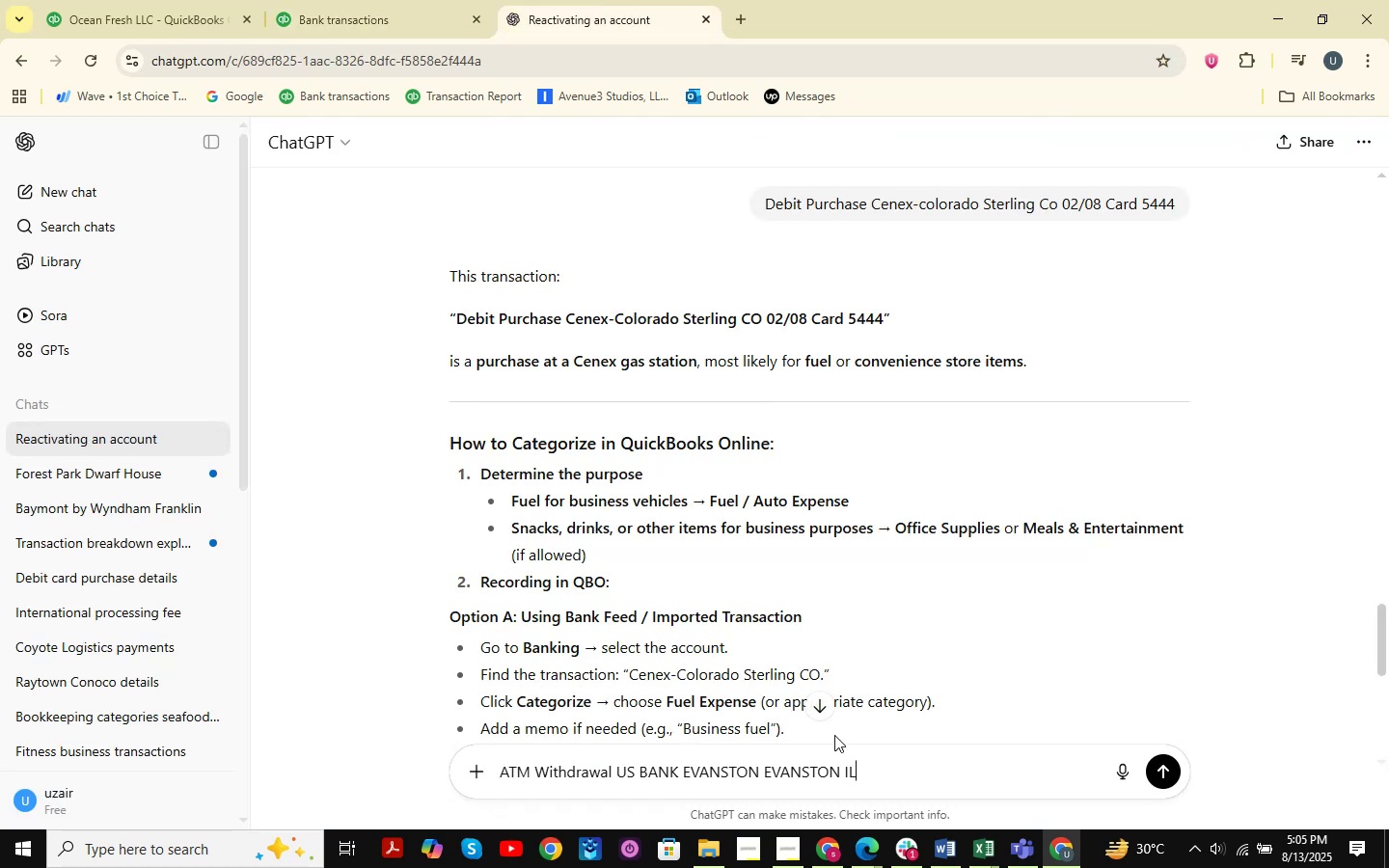 
key(NumpadEnter)
 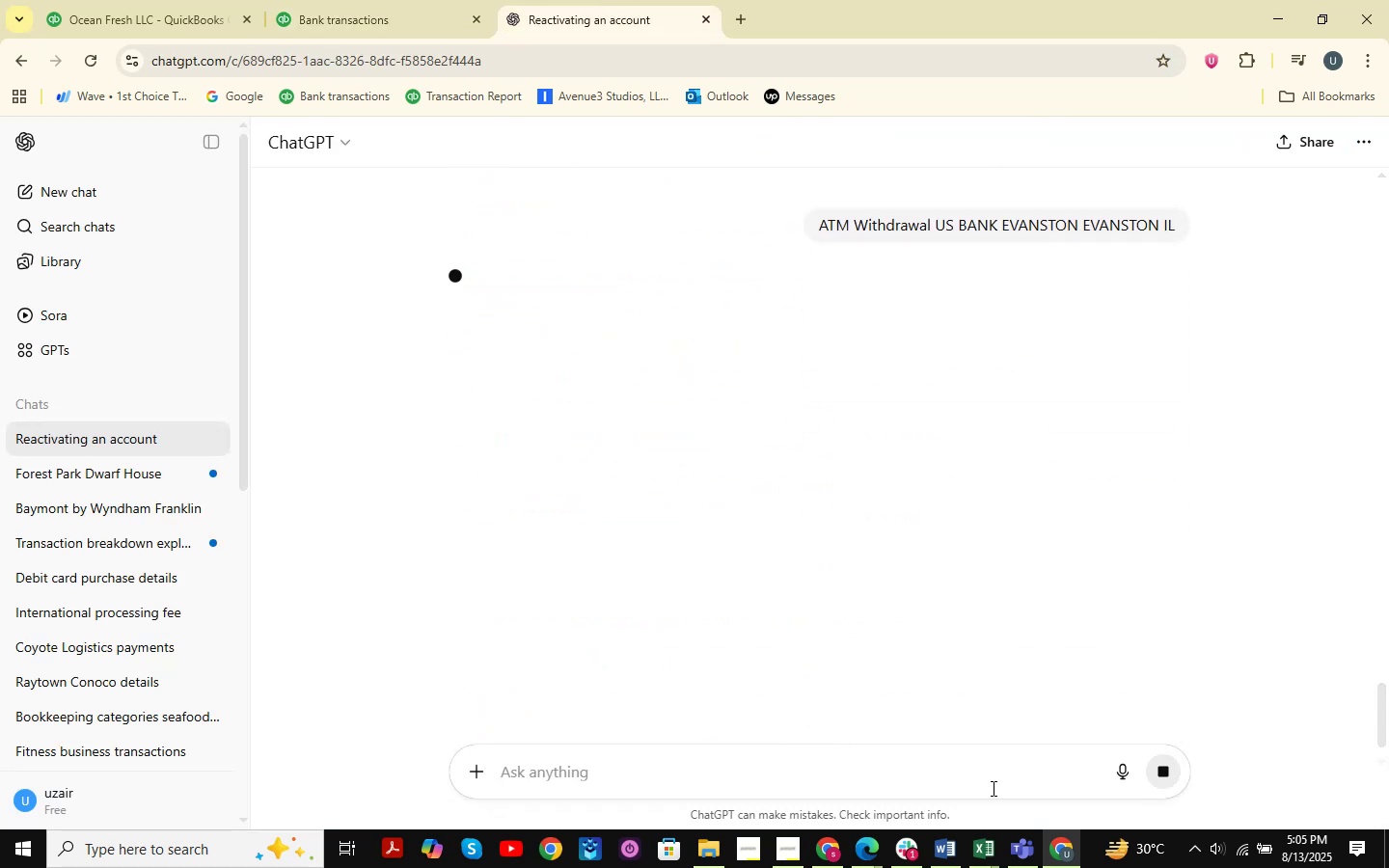 
left_click([977, 850])
 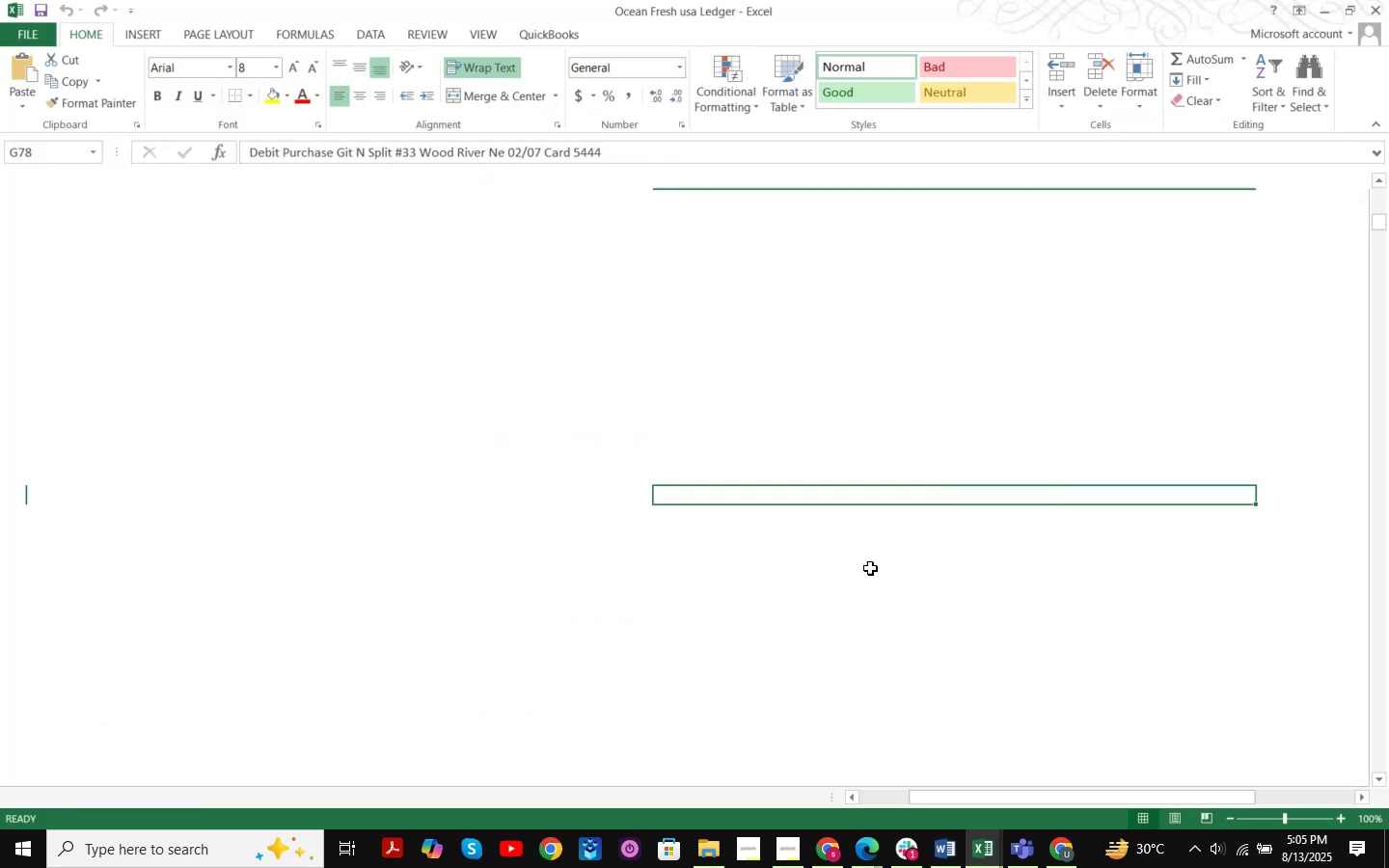 
key(Control+ControlLeft)
 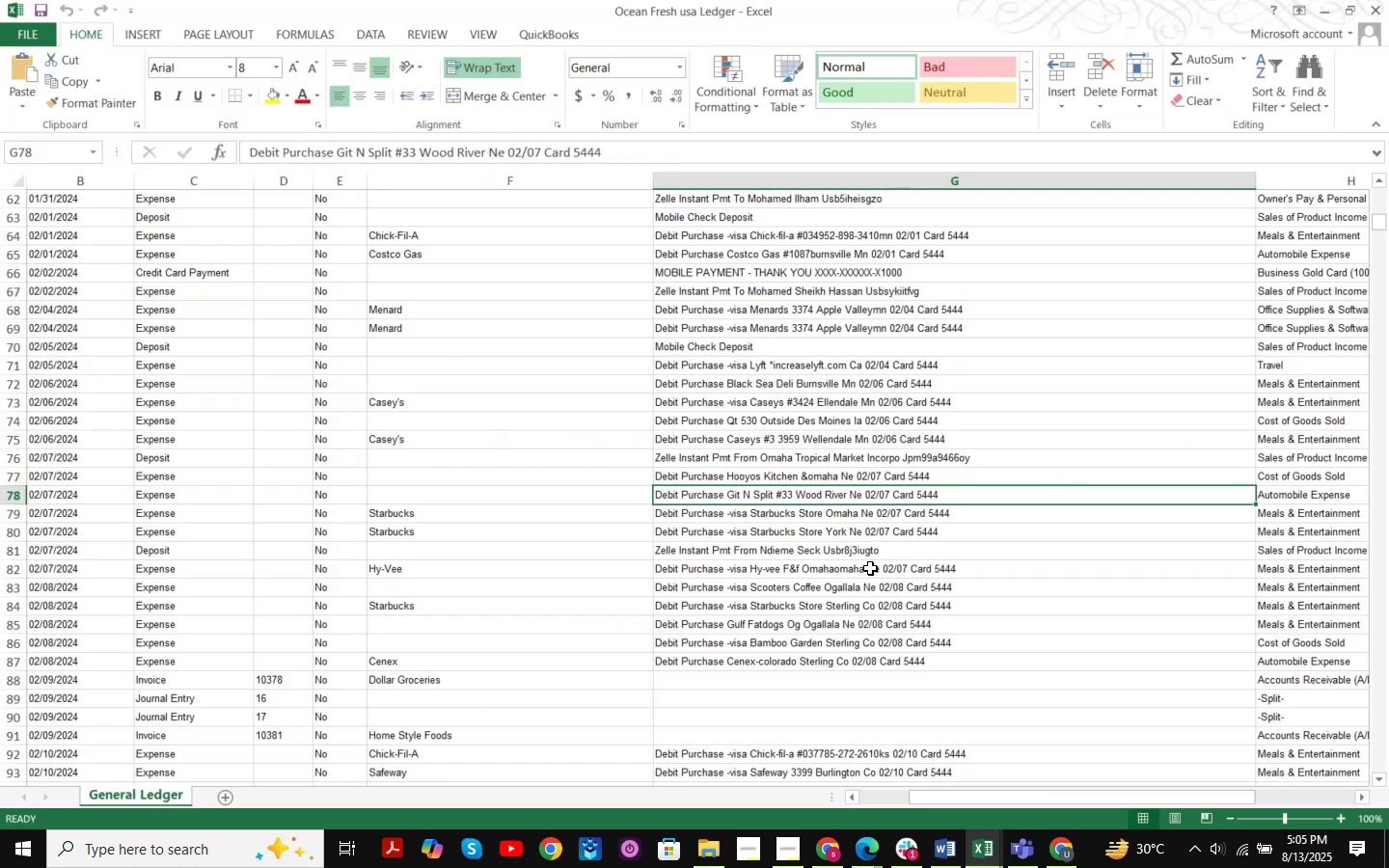 
key(Control+F)
 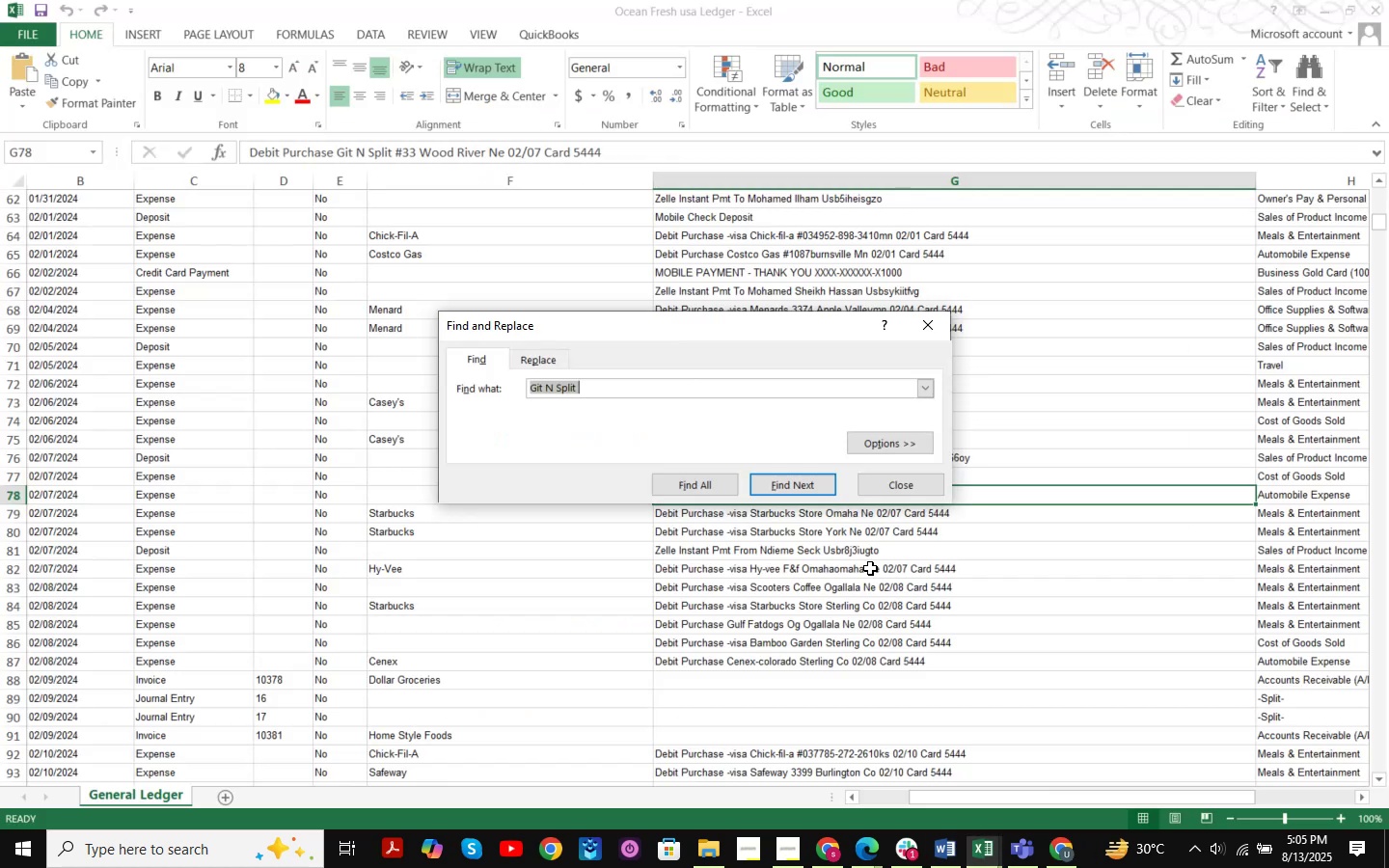 
key(Control+ControlLeft)
 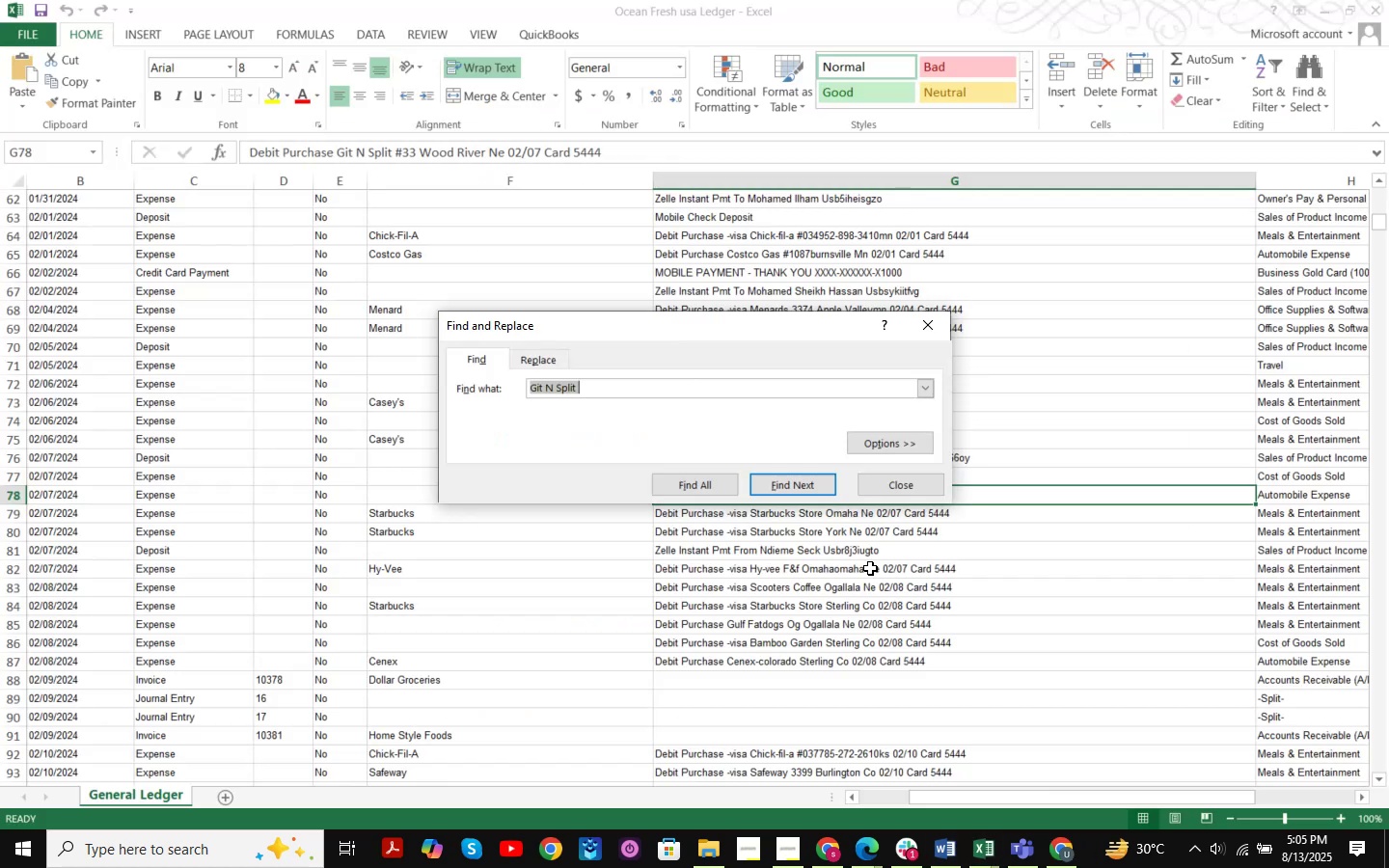 
key(Control+V)
 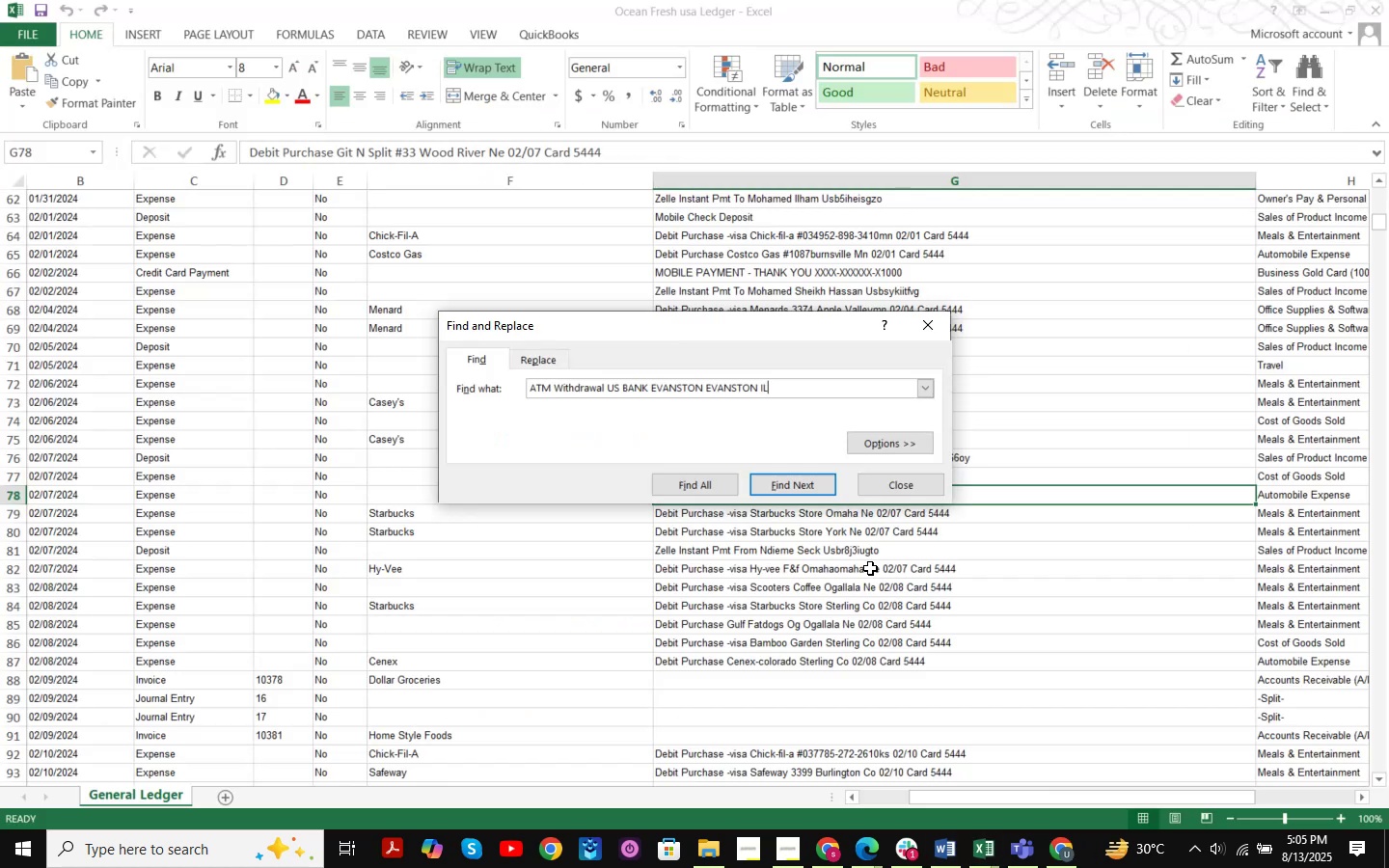 
key(NumpadEnter)
 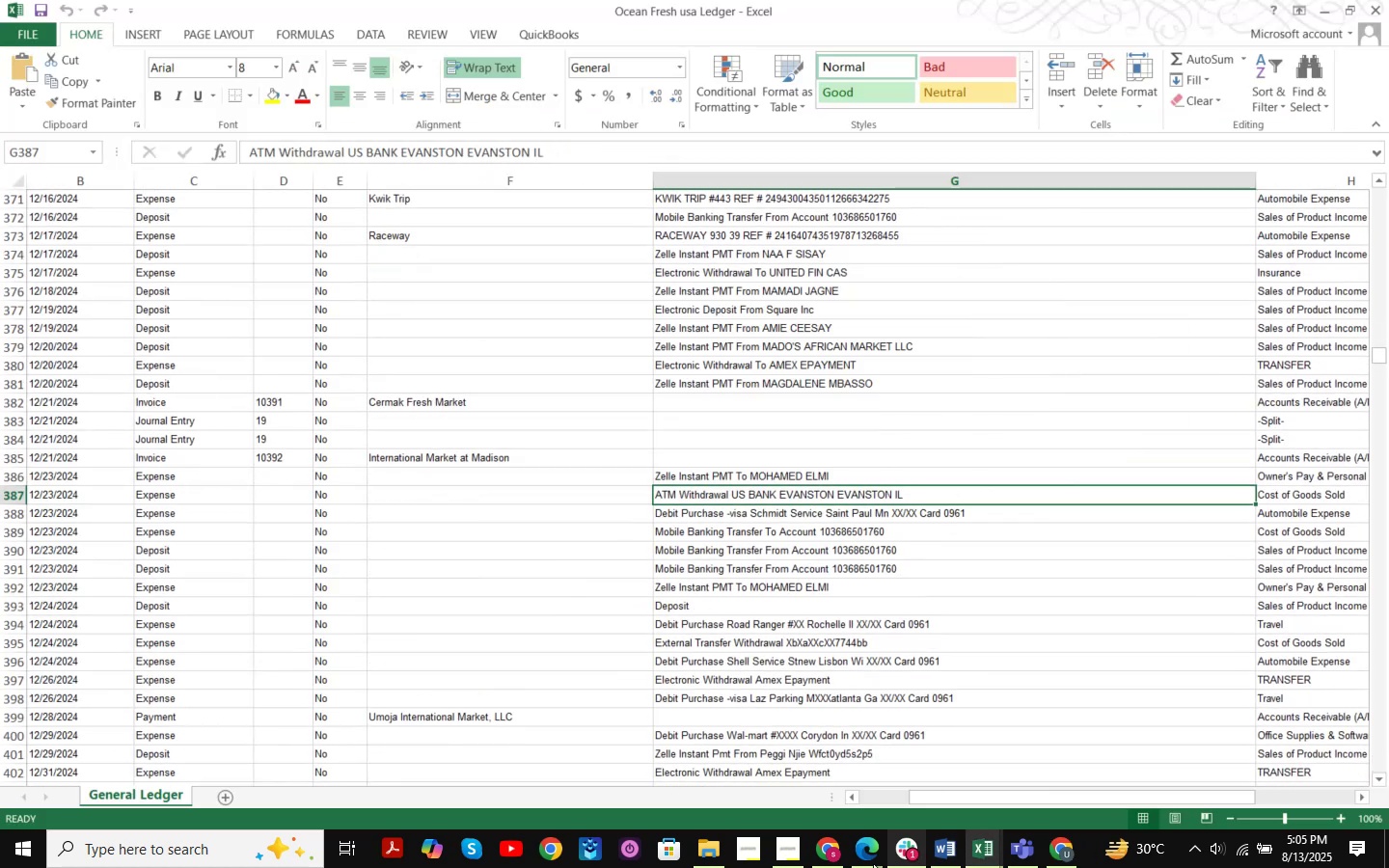 
left_click([1054, 855])
 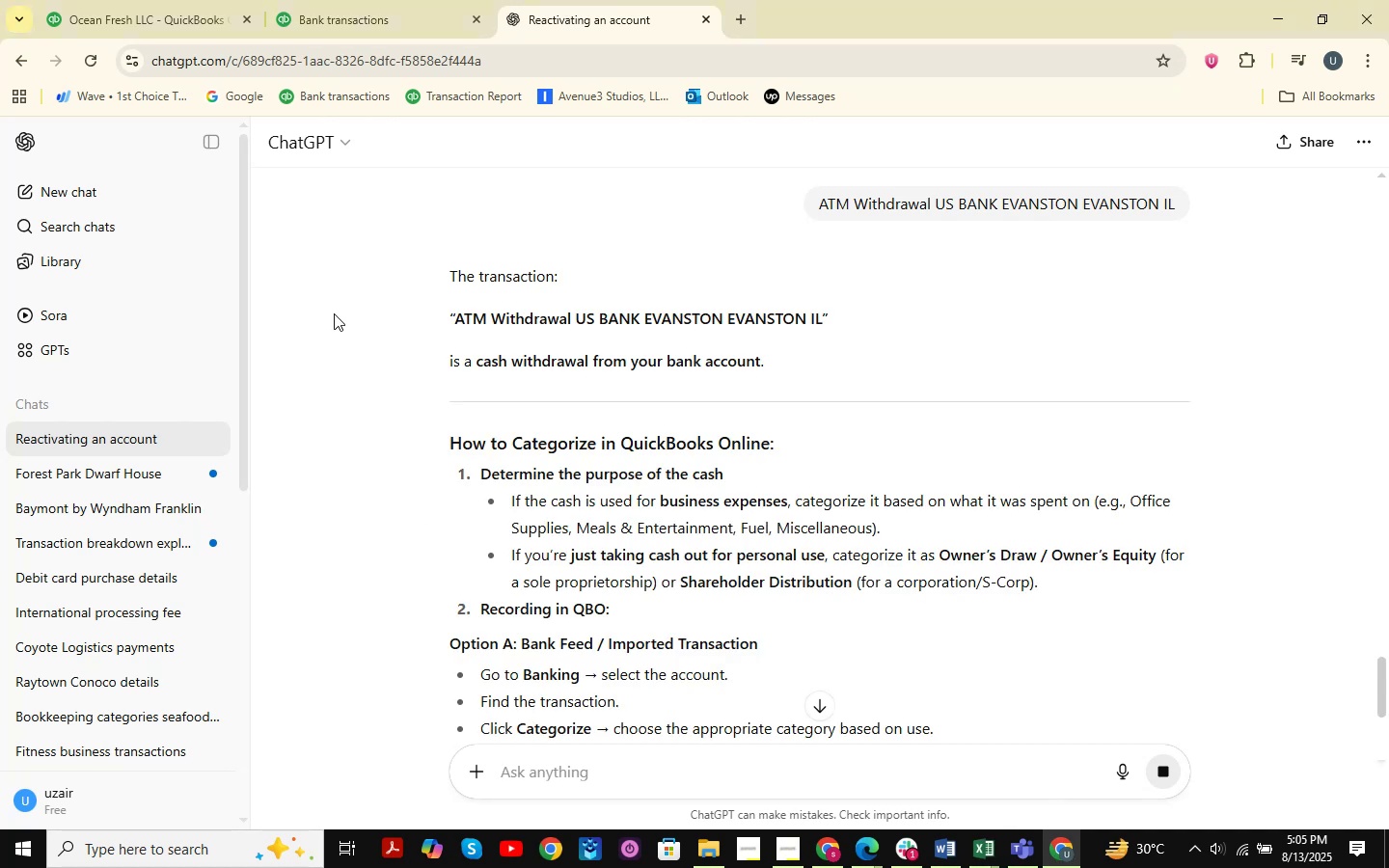 
left_click([319, 0])
 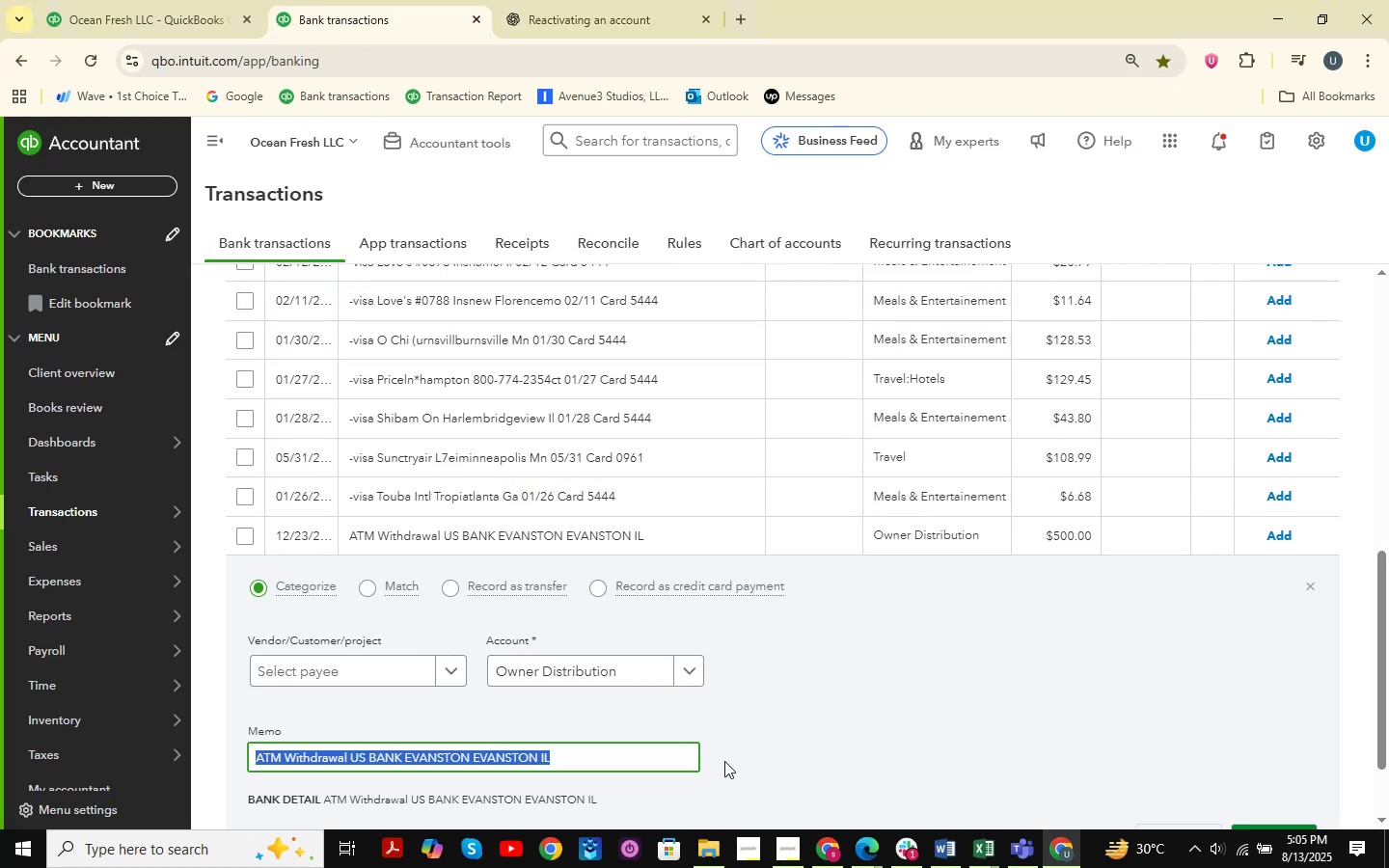 
left_click([557, 672])
 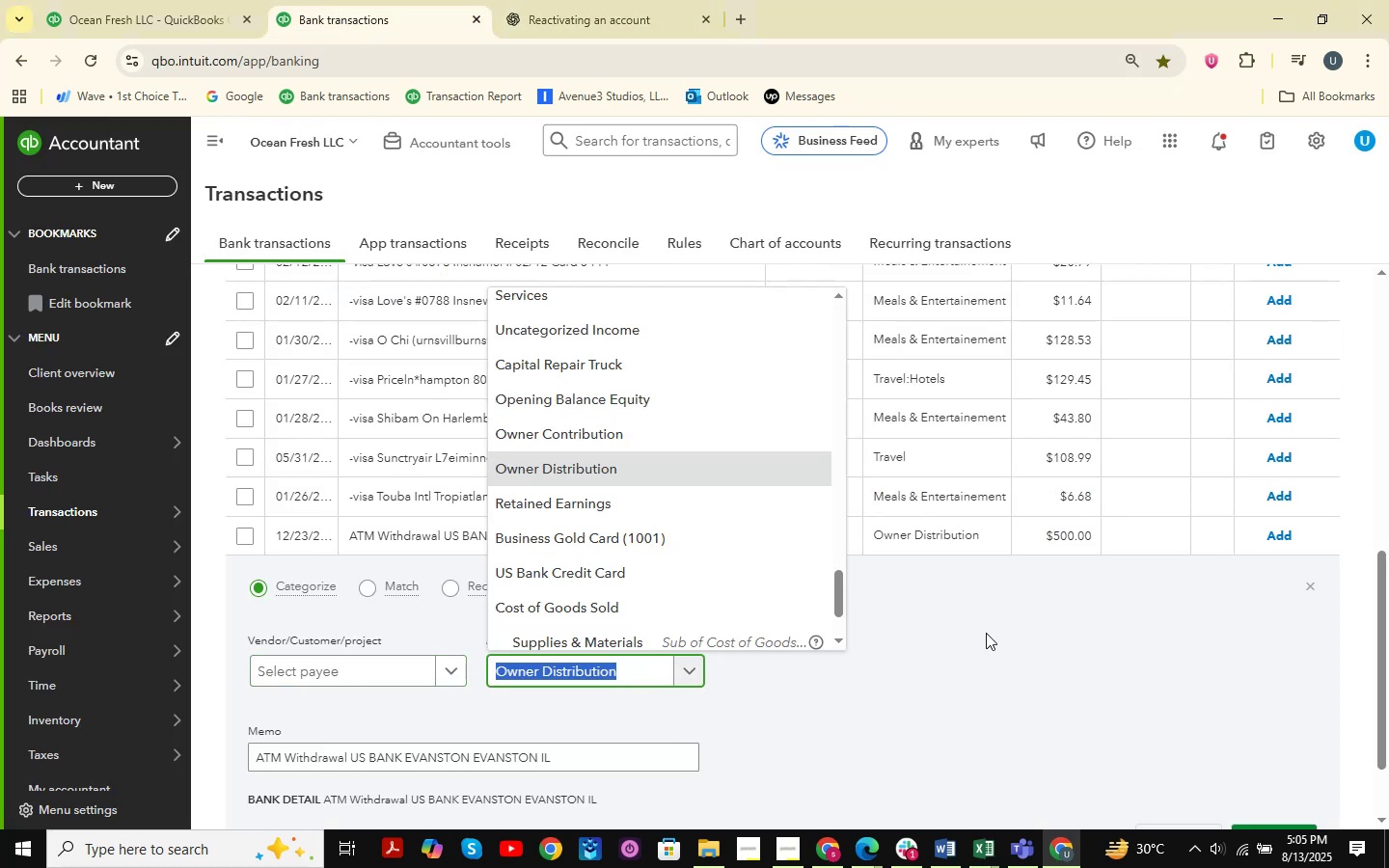 
type(cost )
 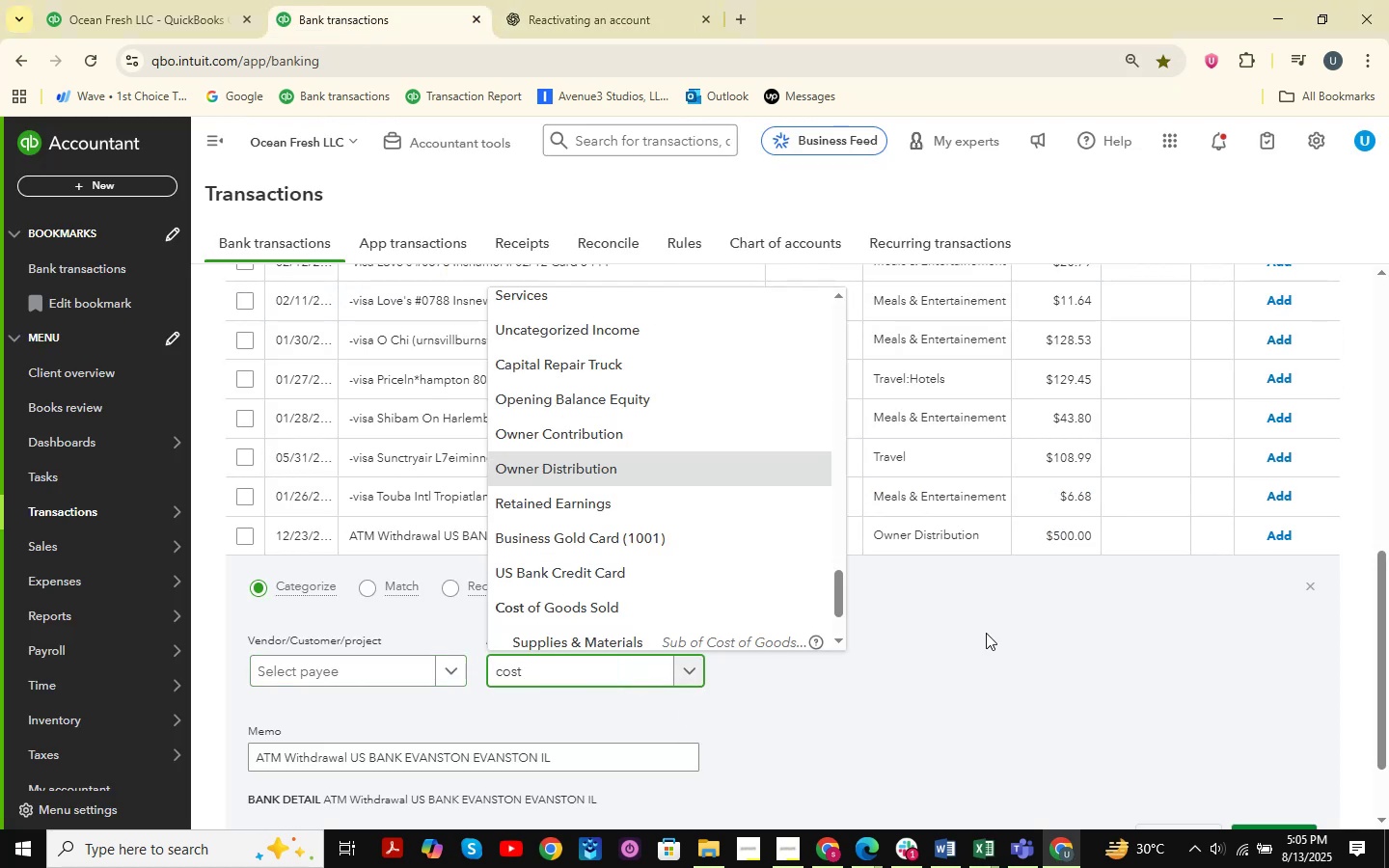 
key(ArrowDown)
 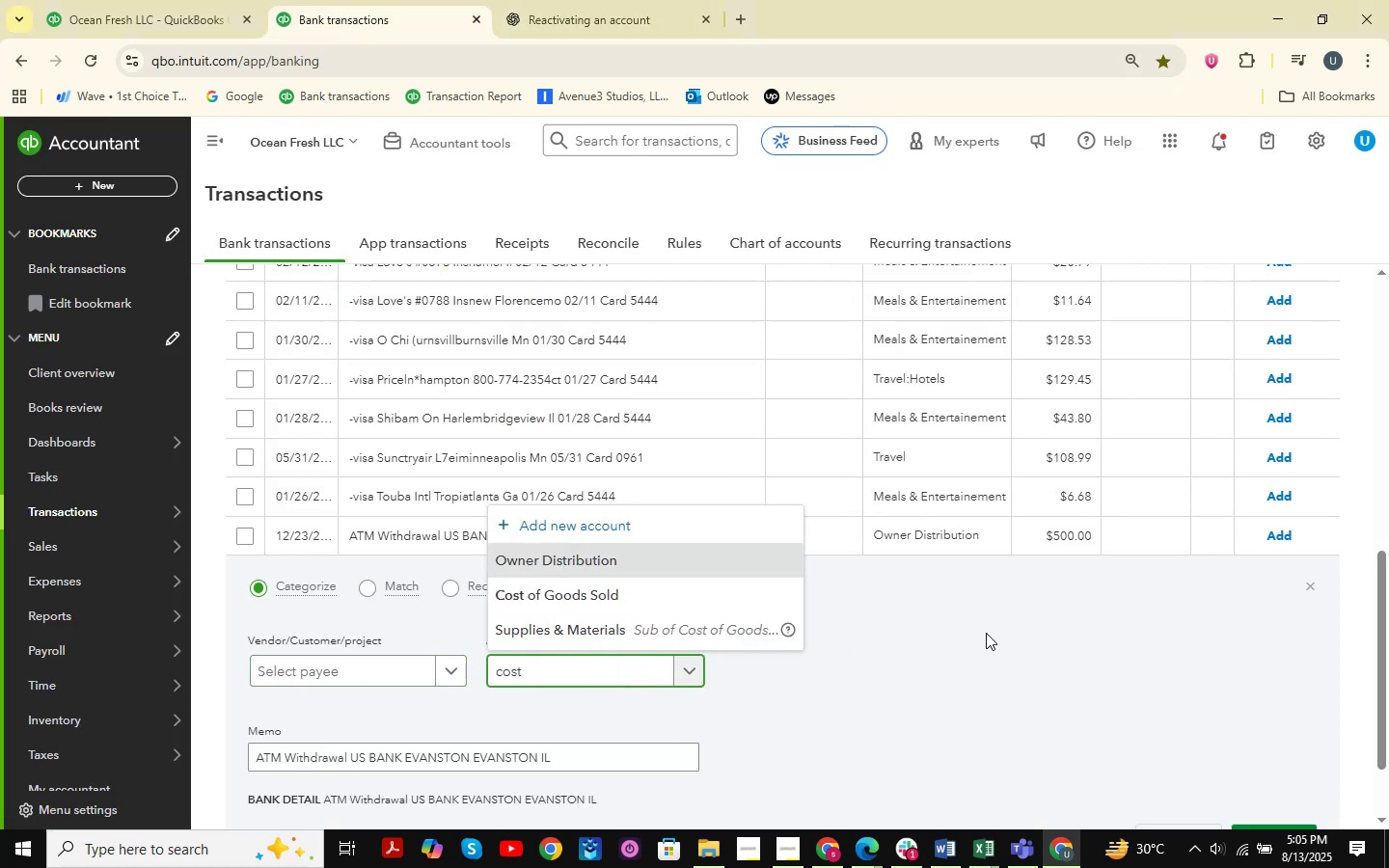 
key(ArrowDown)
 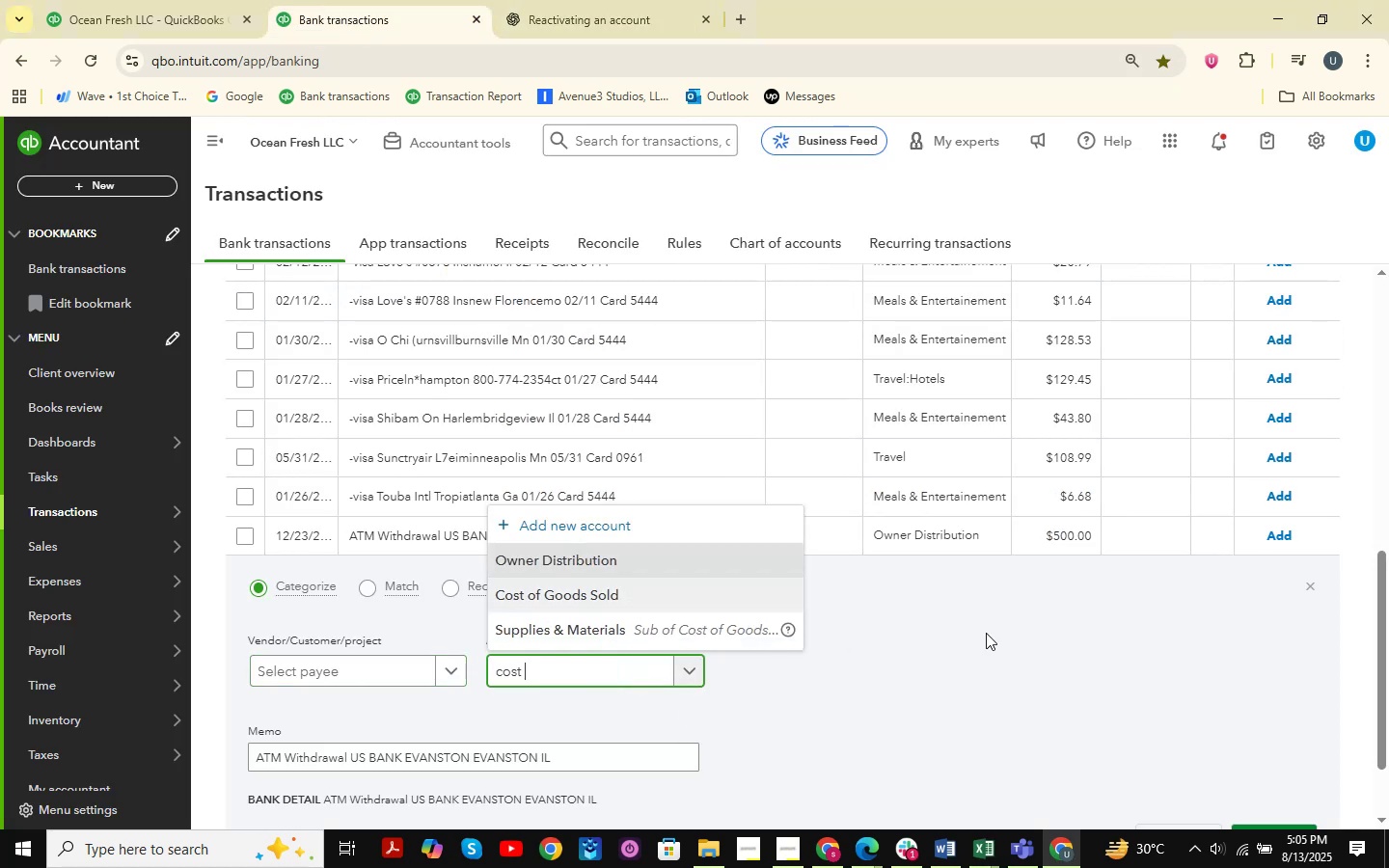 
key(Enter)
 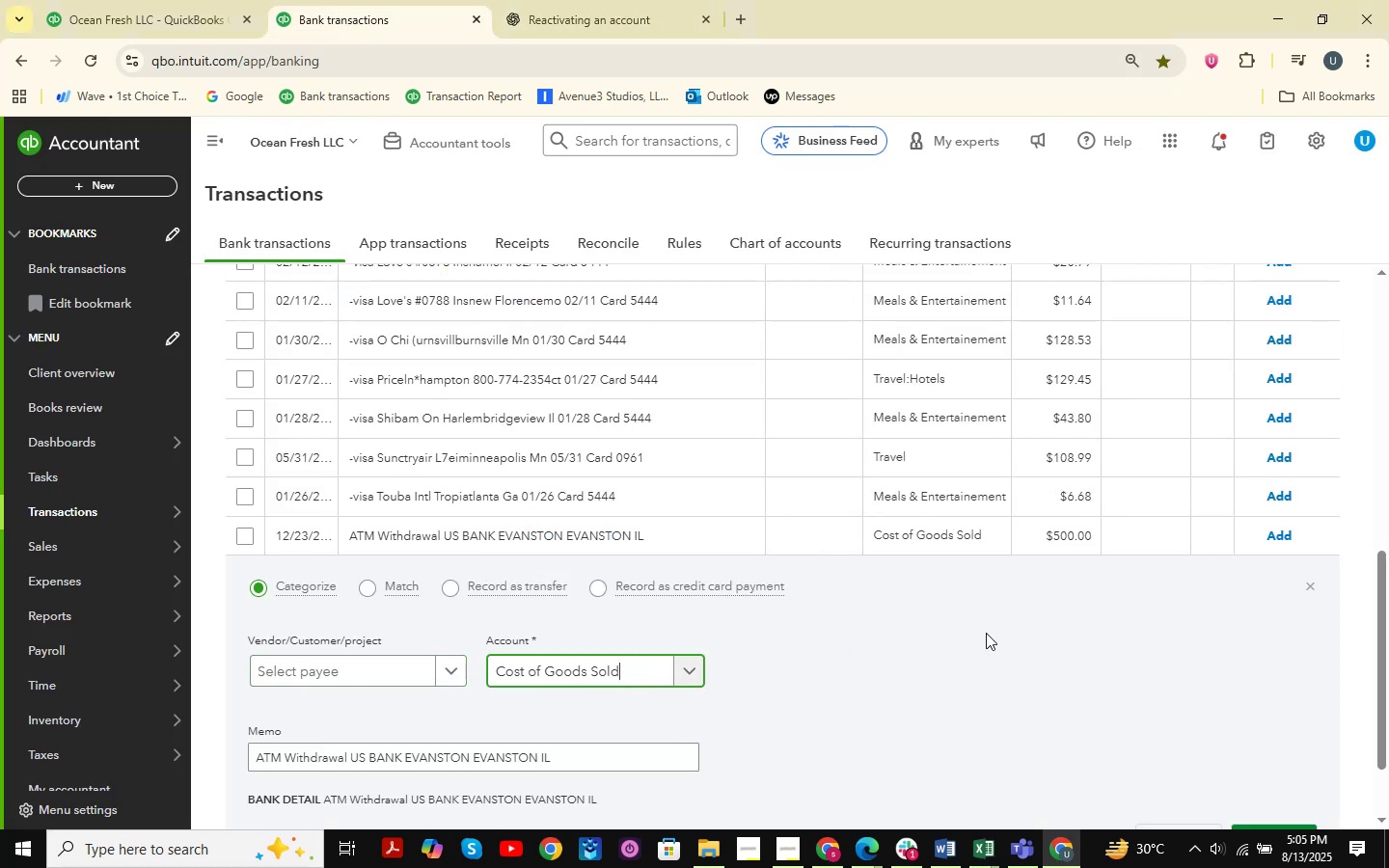 
scroll: coordinate [1000, 634], scroll_direction: down, amount: 2.0
 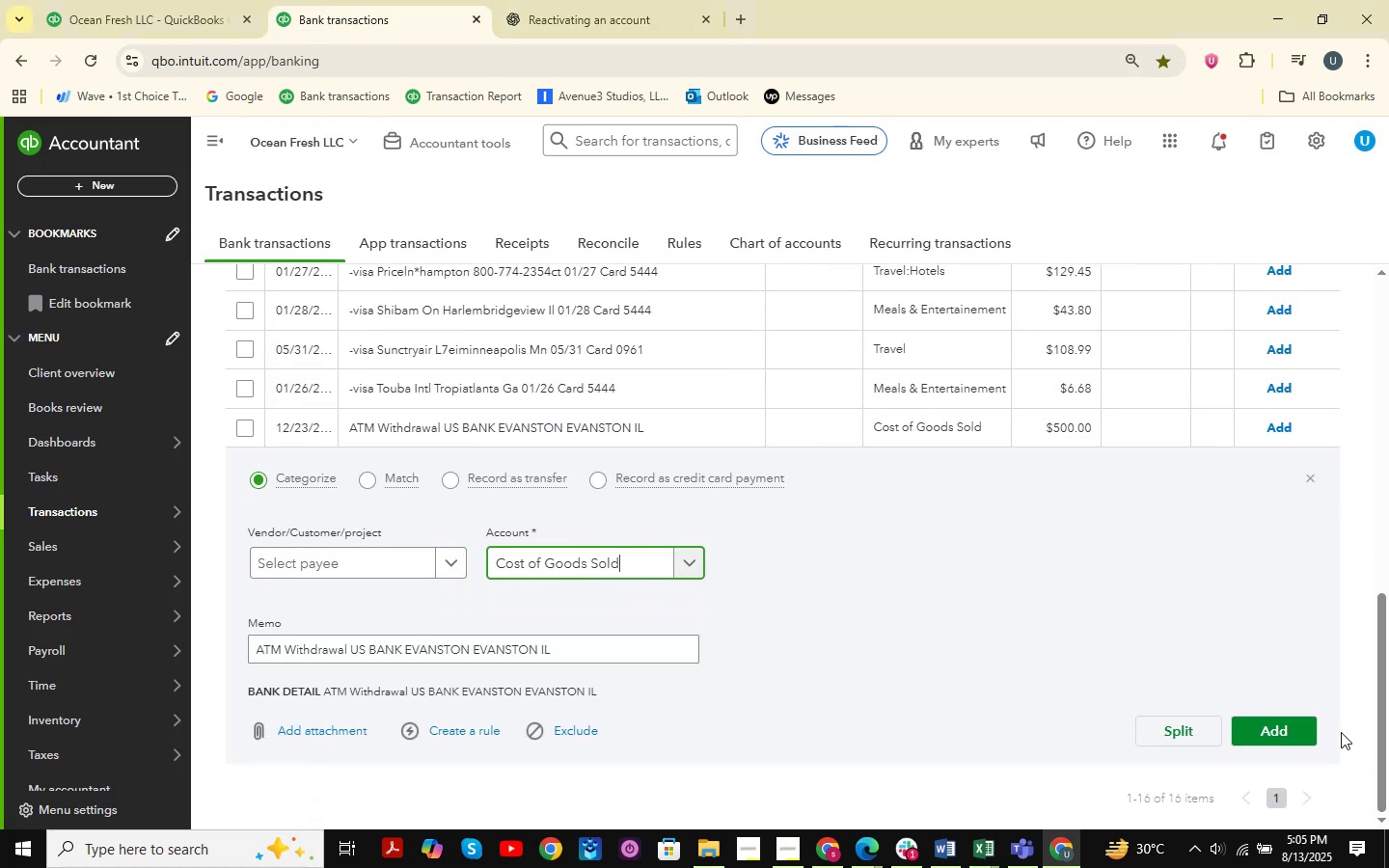 
left_click([1272, 742])
 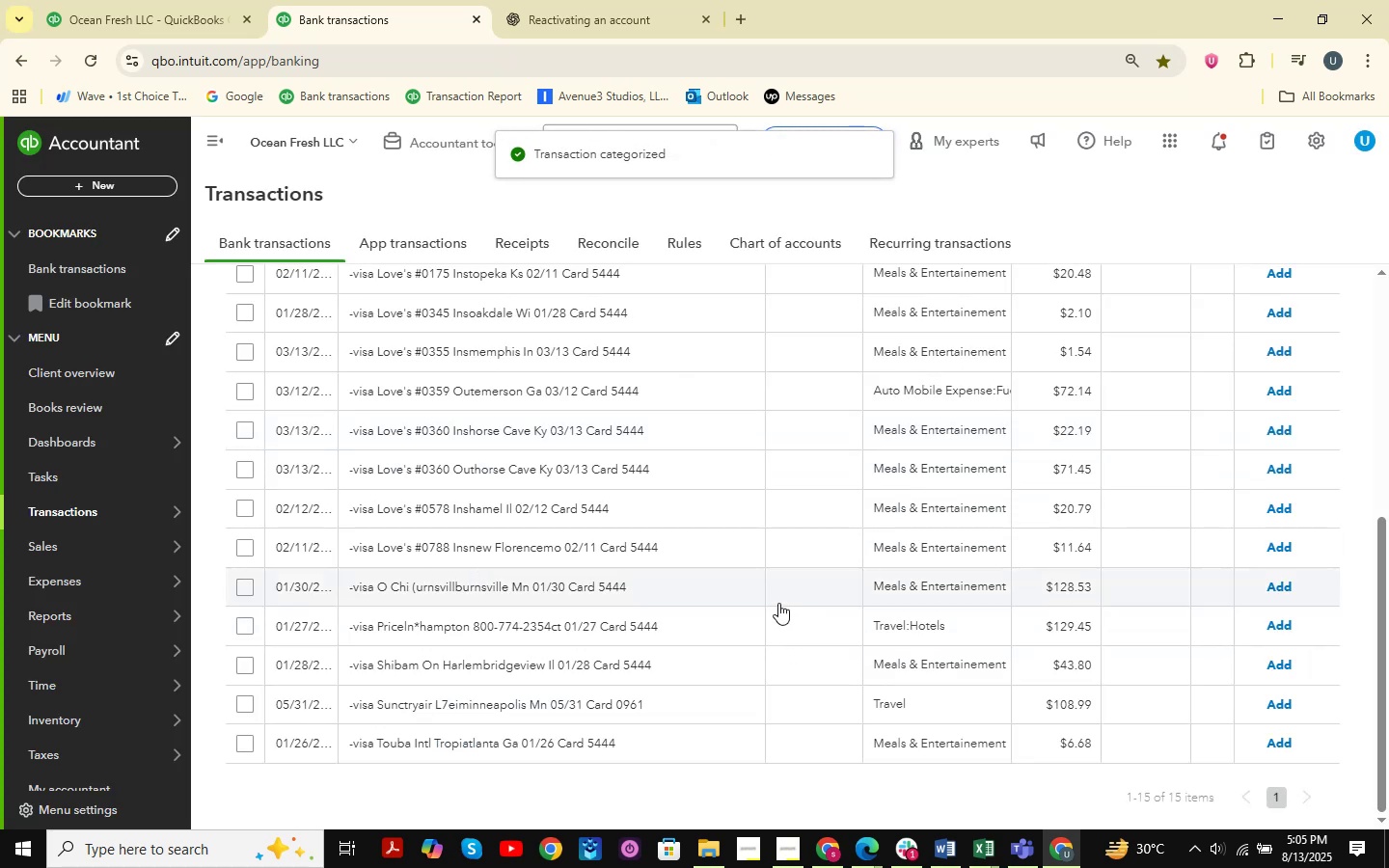 
left_click([518, 744])
 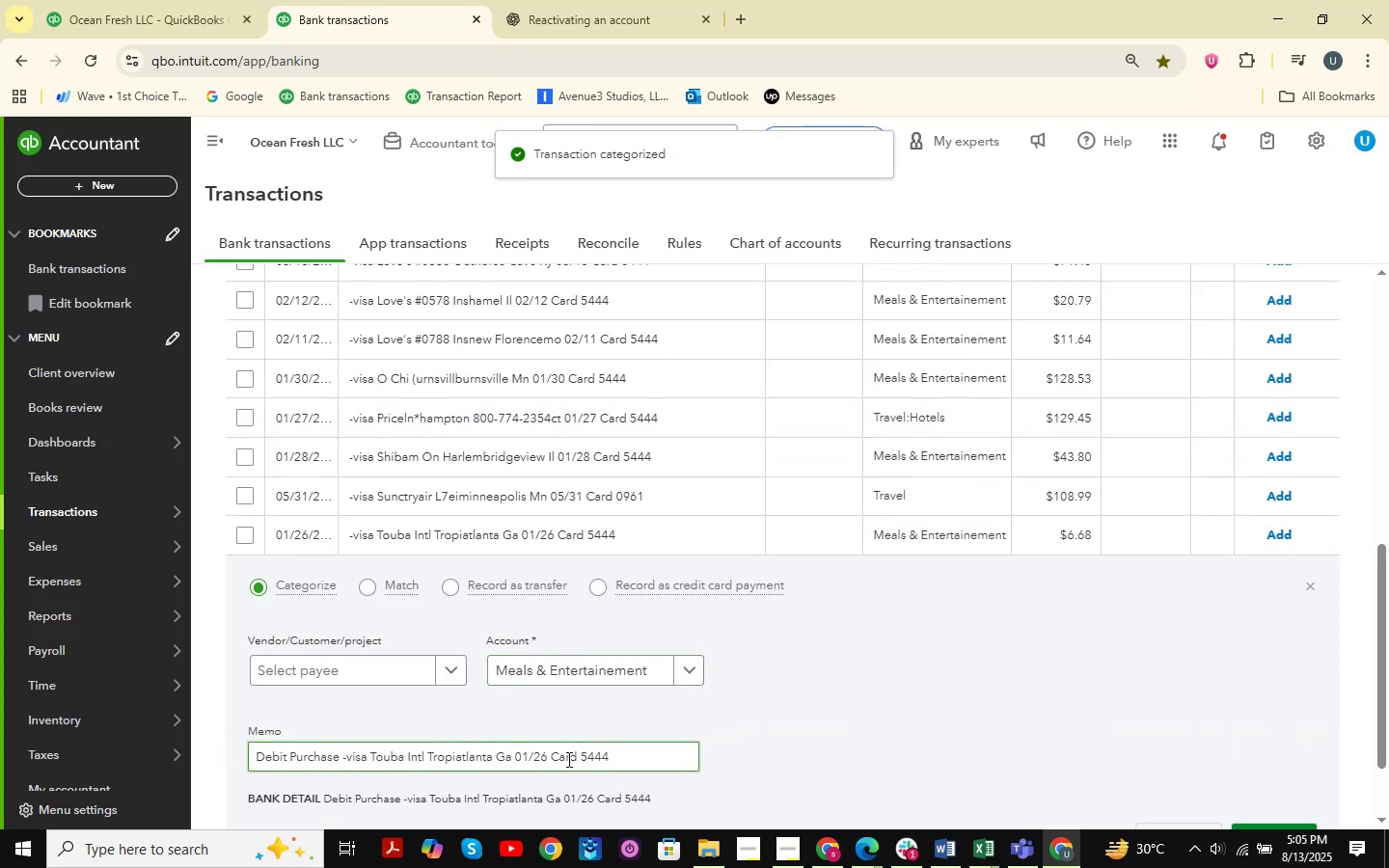 
left_click_drag(start_coordinate=[641, 752], to_coordinate=[214, 759])
 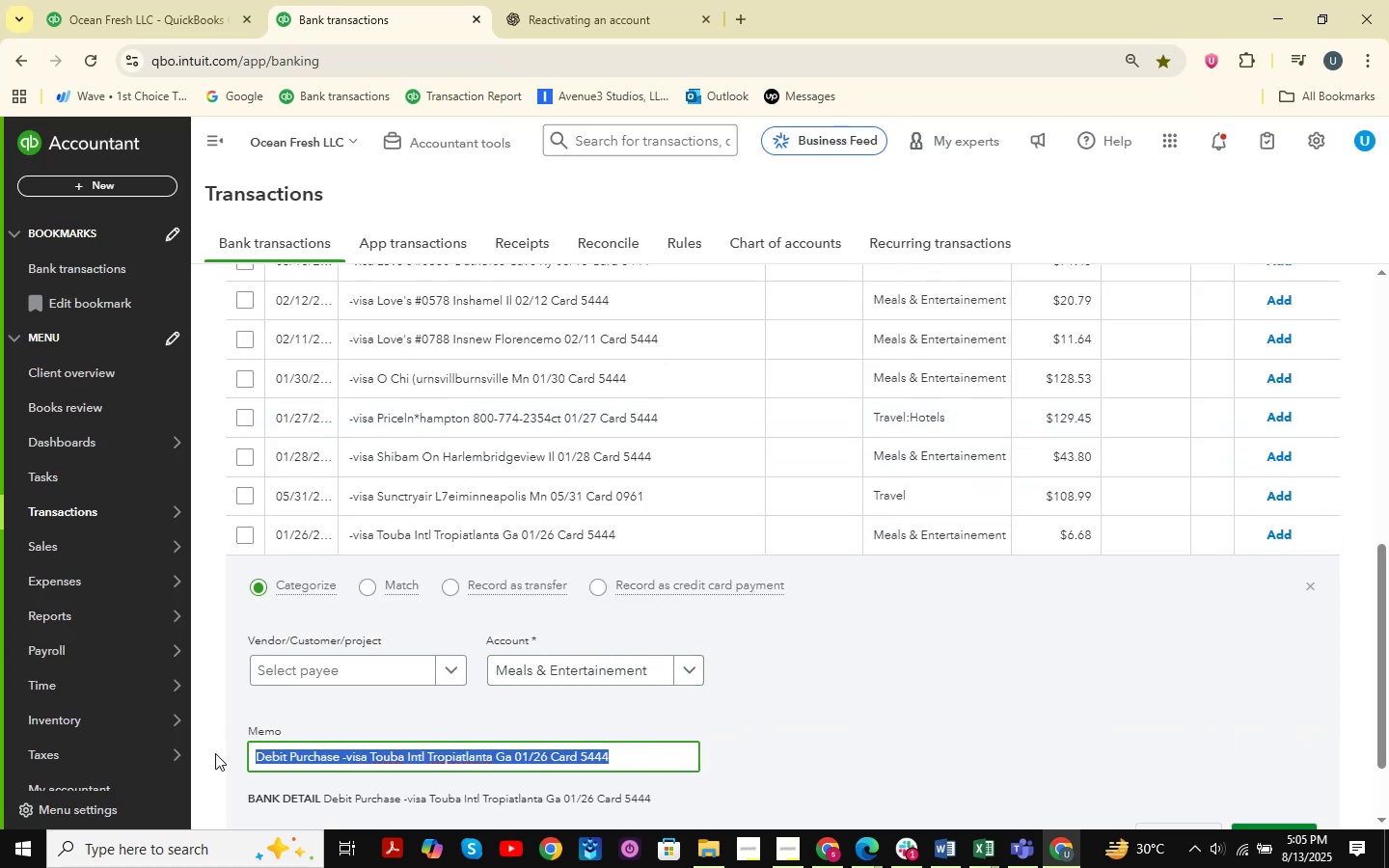 
key(Control+ControlLeft)
 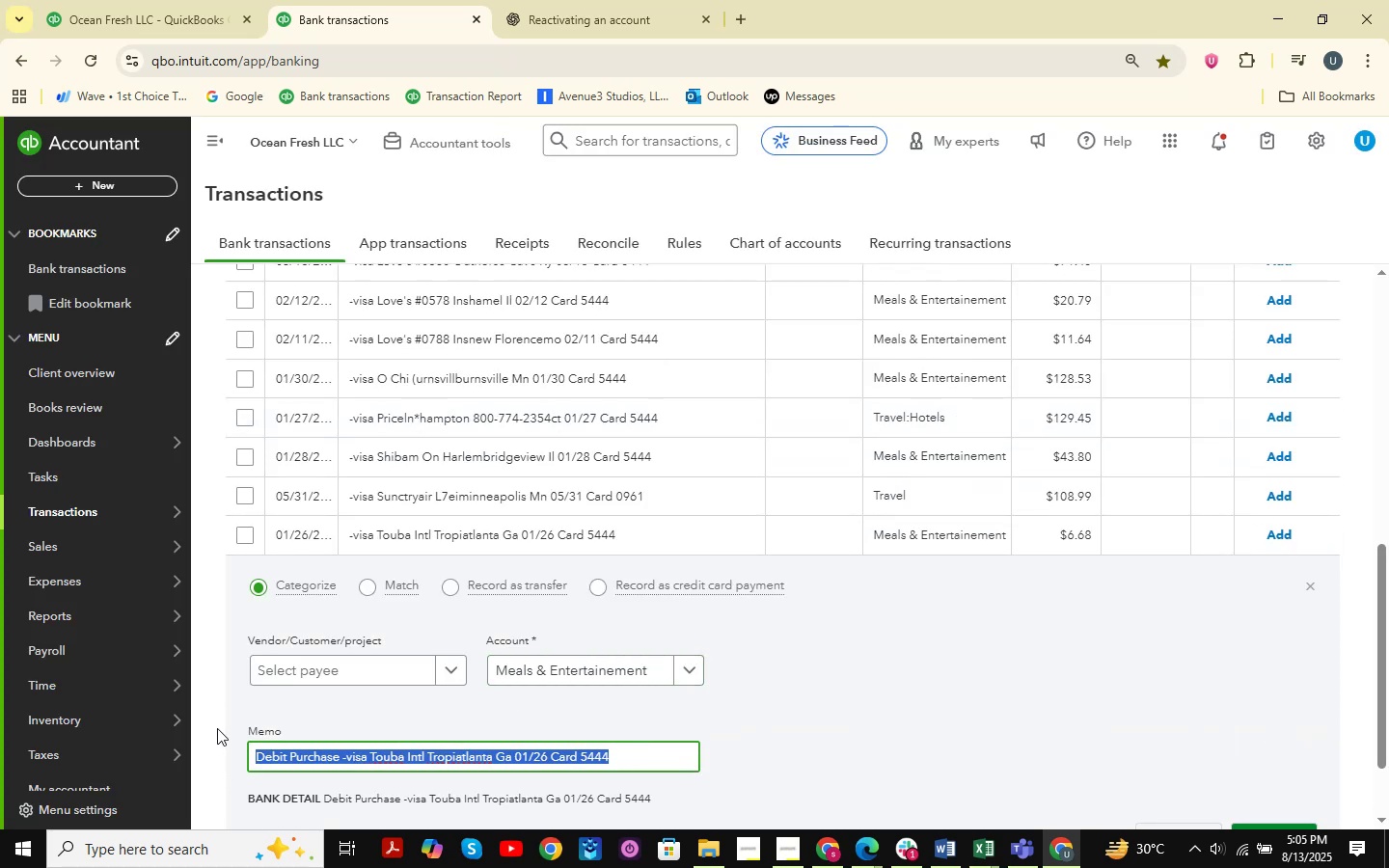 
key(Control+C)
 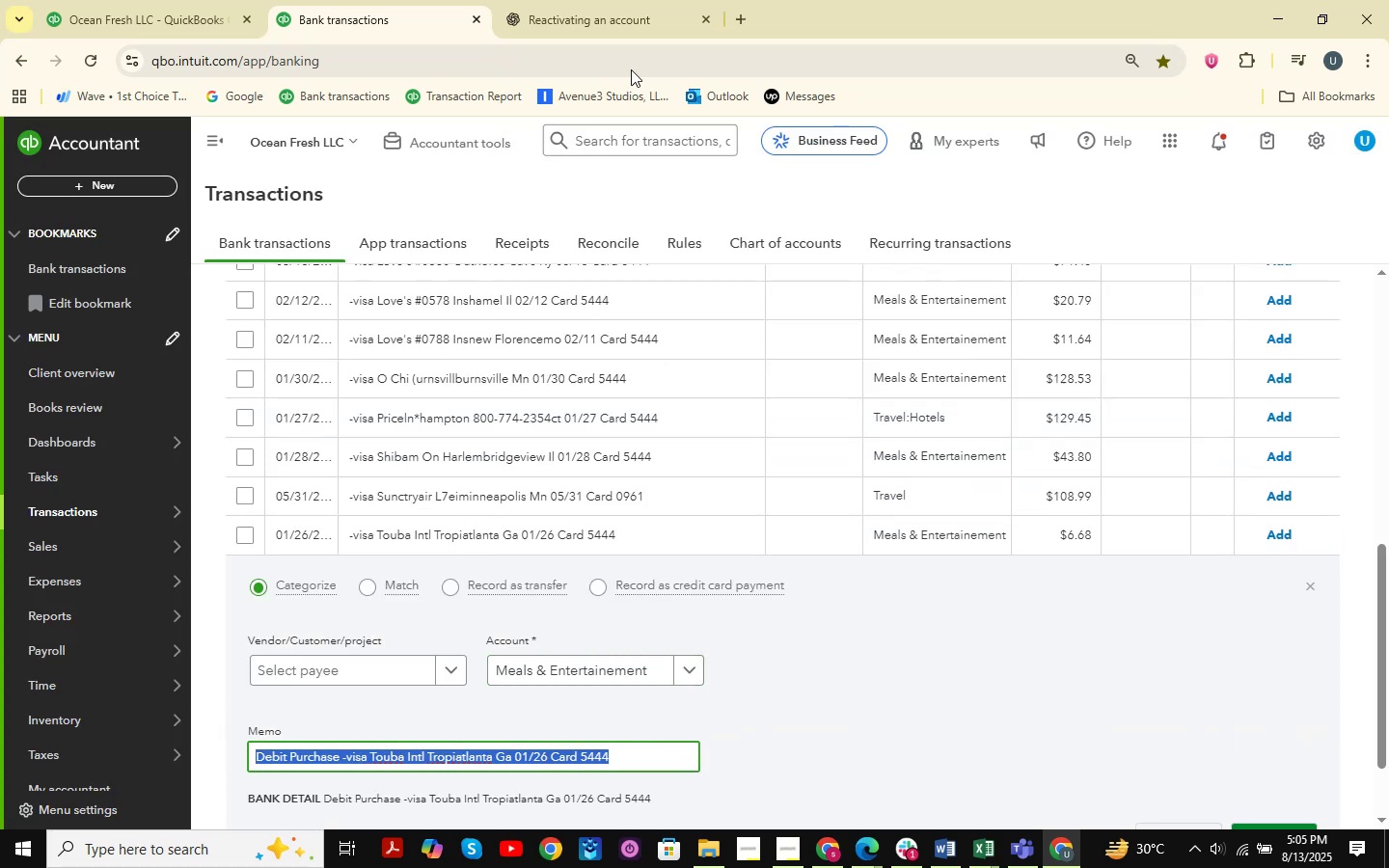 
left_click([686, 0])
 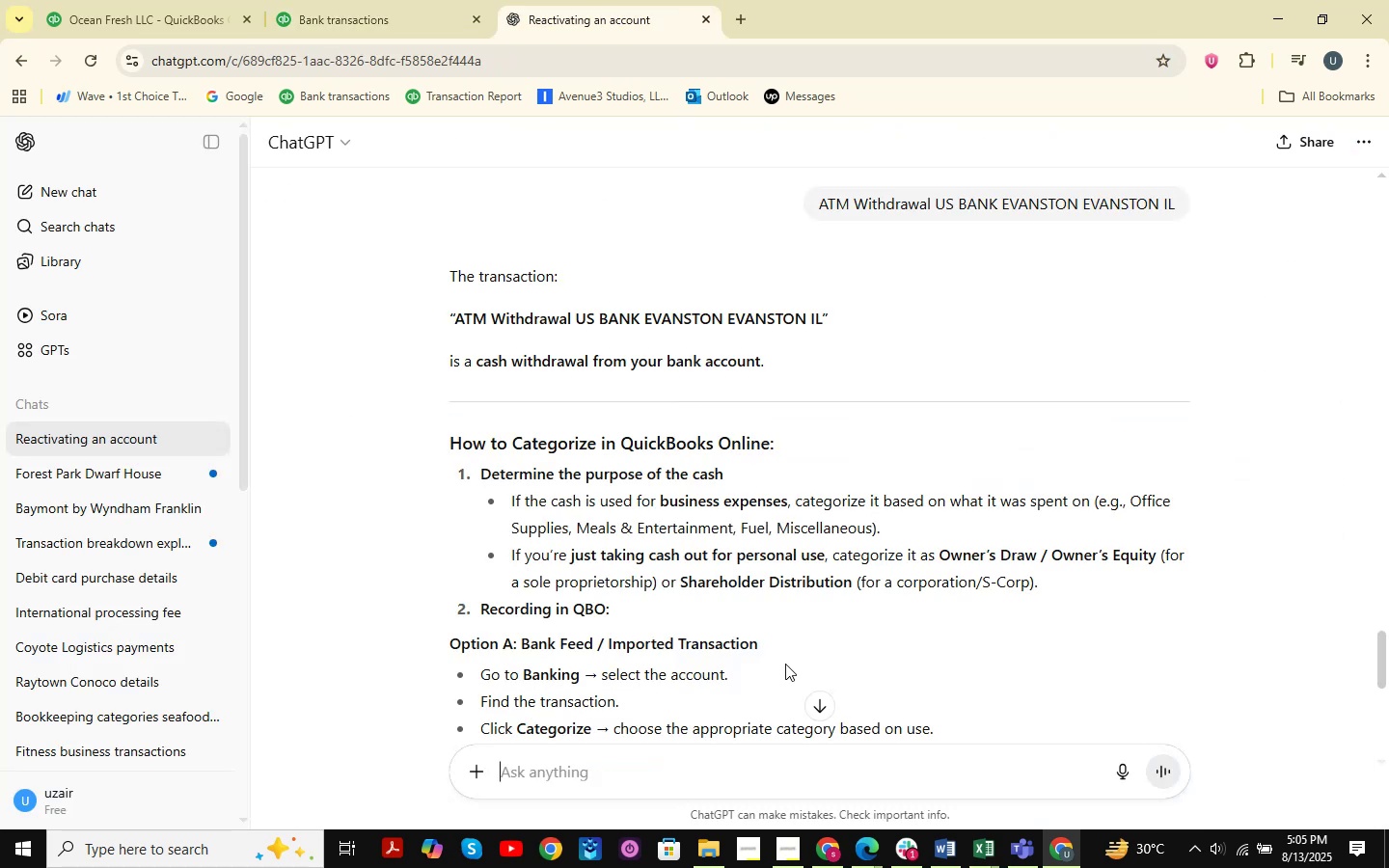 
key(Control+ControlLeft)
 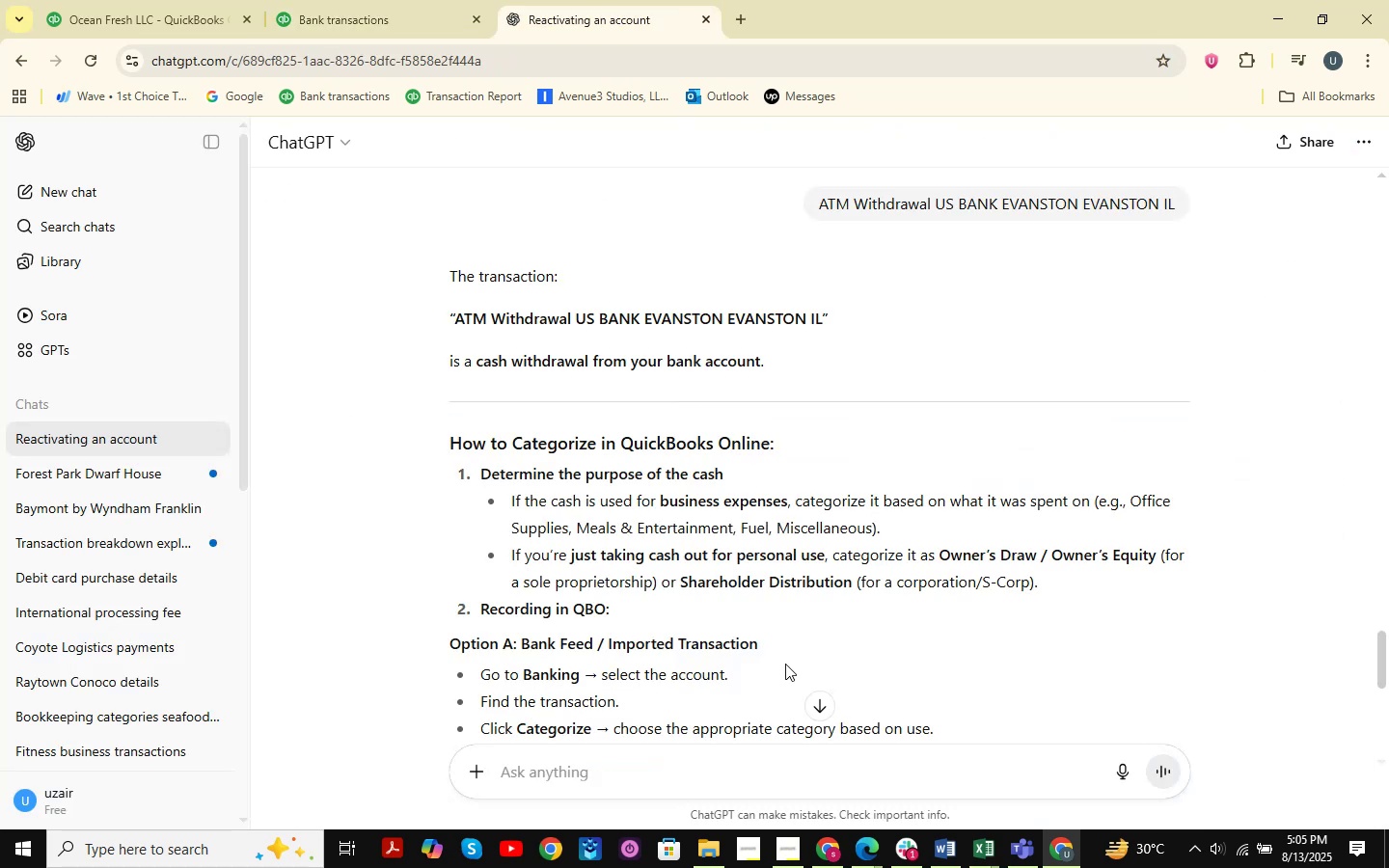 
key(Control+V)
 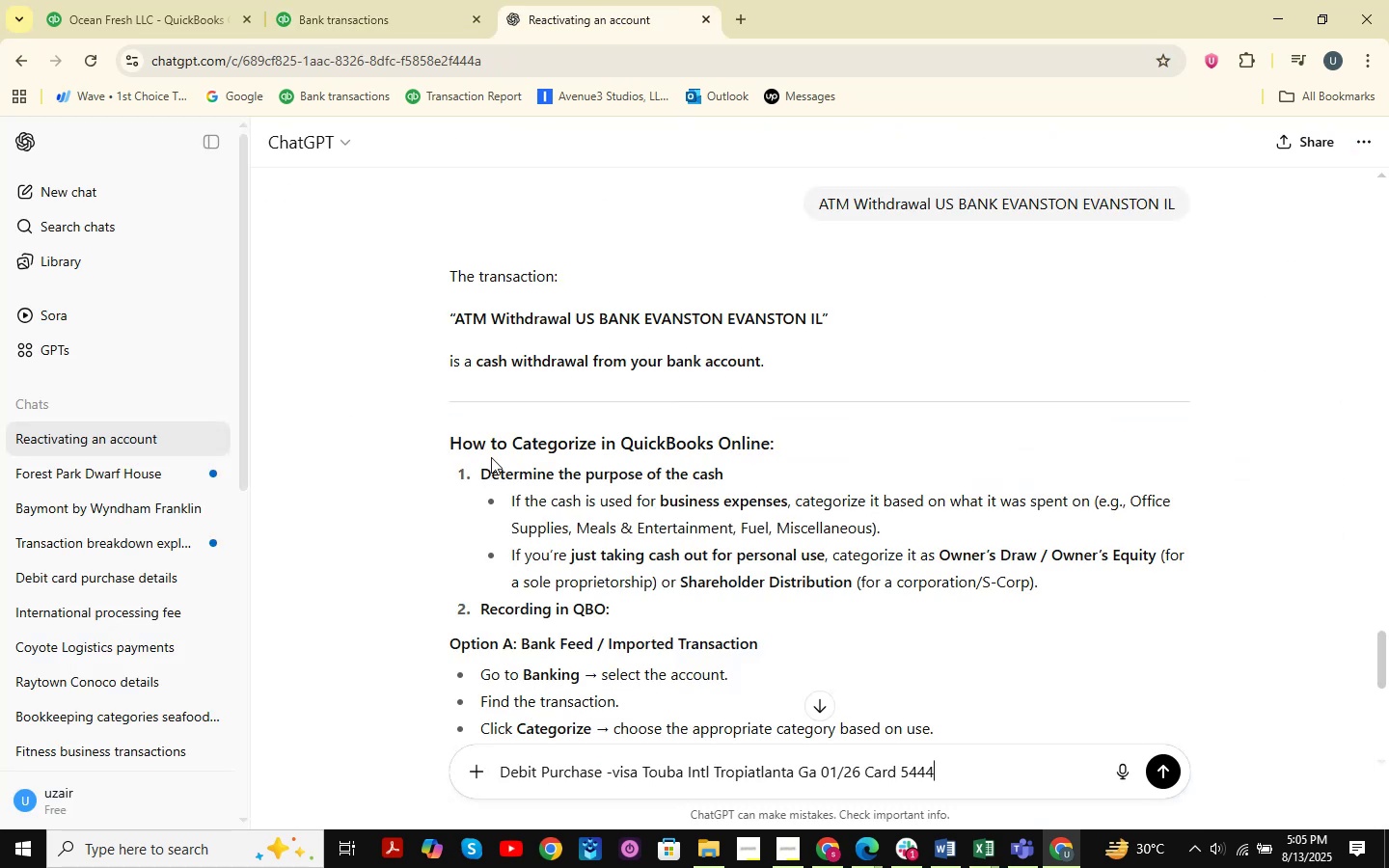 
key(NumpadEnter)
 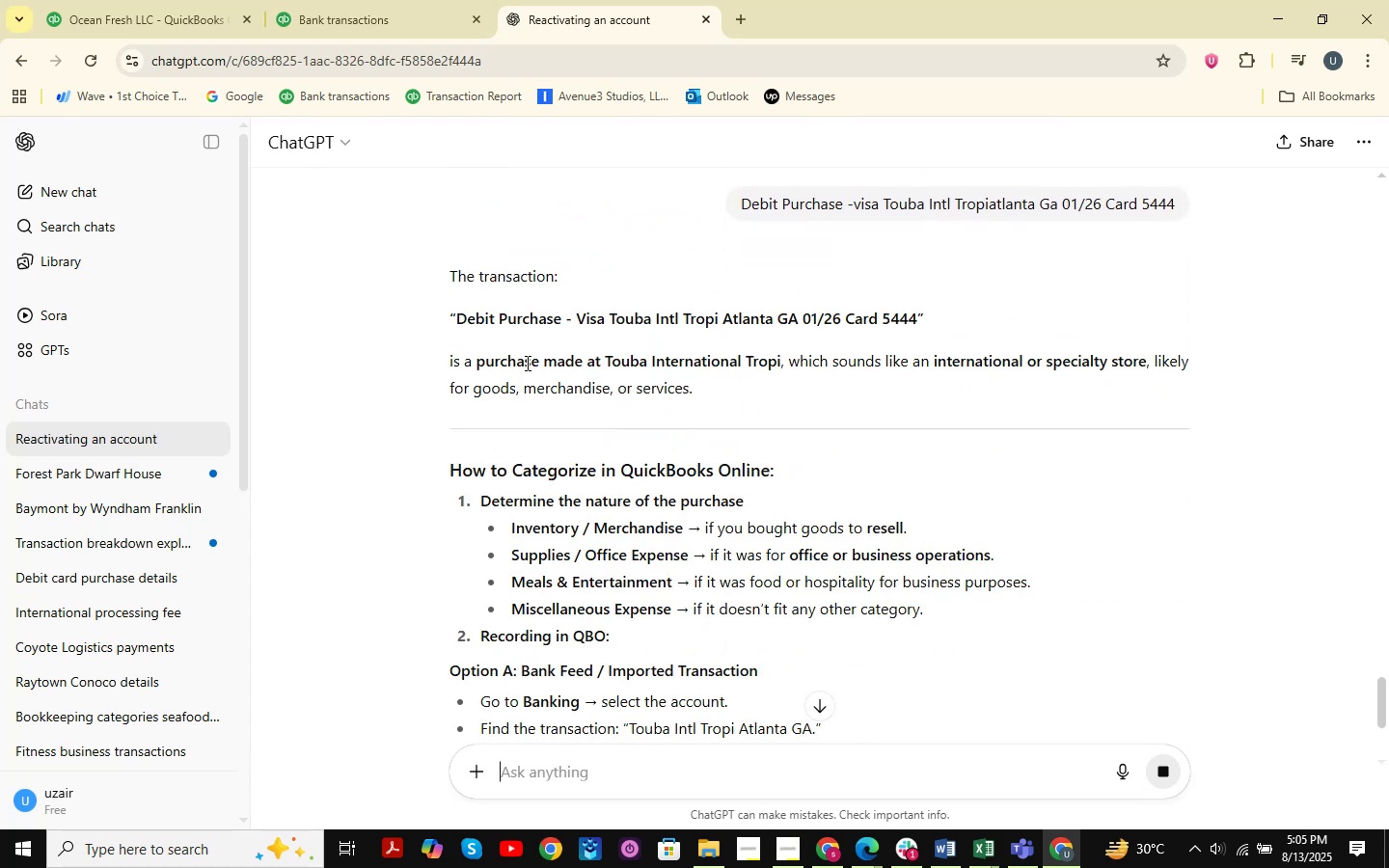 
wait(12.77)
 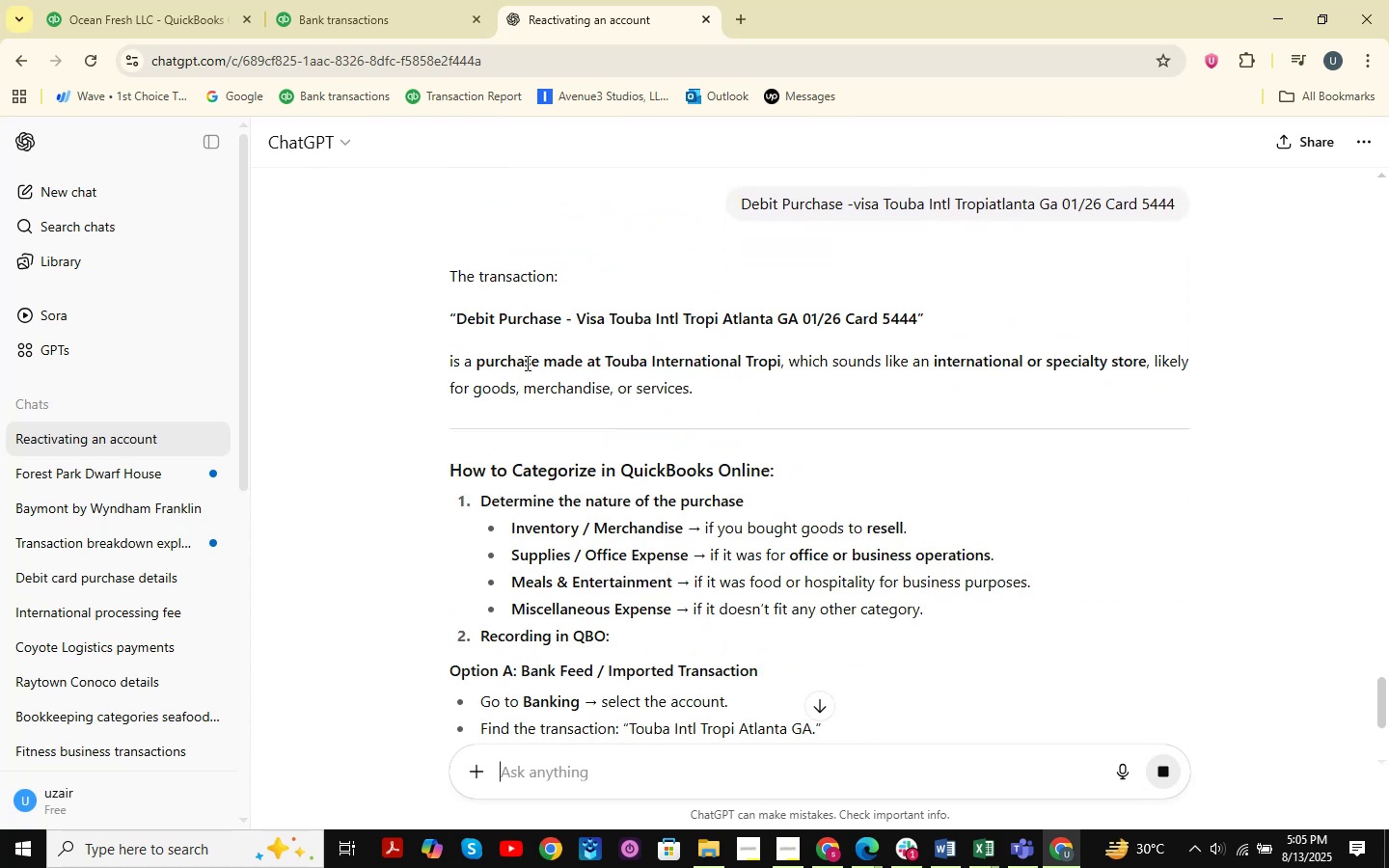 
scroll: coordinate [686, 367], scroll_direction: down, amount: 11.0
 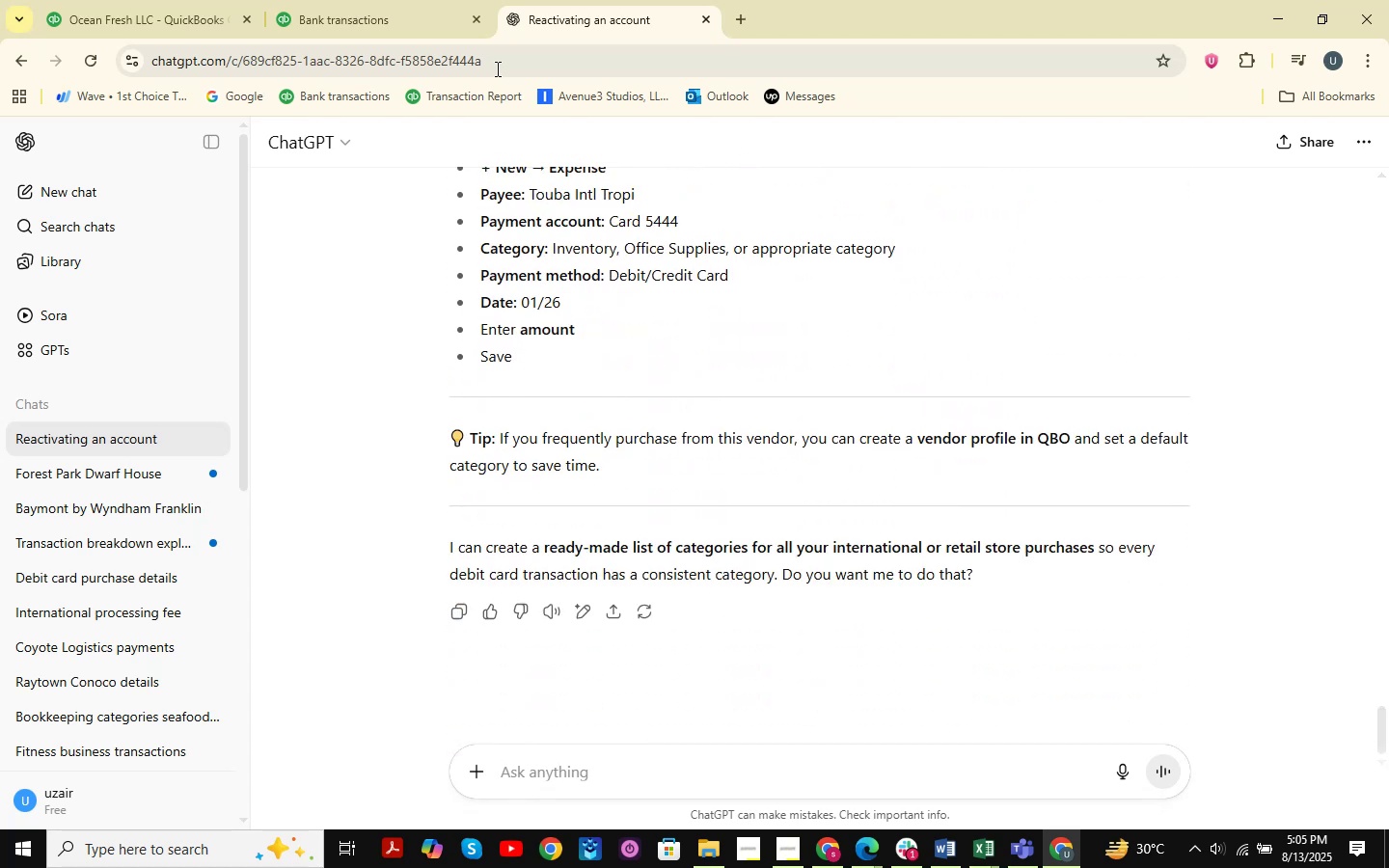 
left_click([297, 0])
 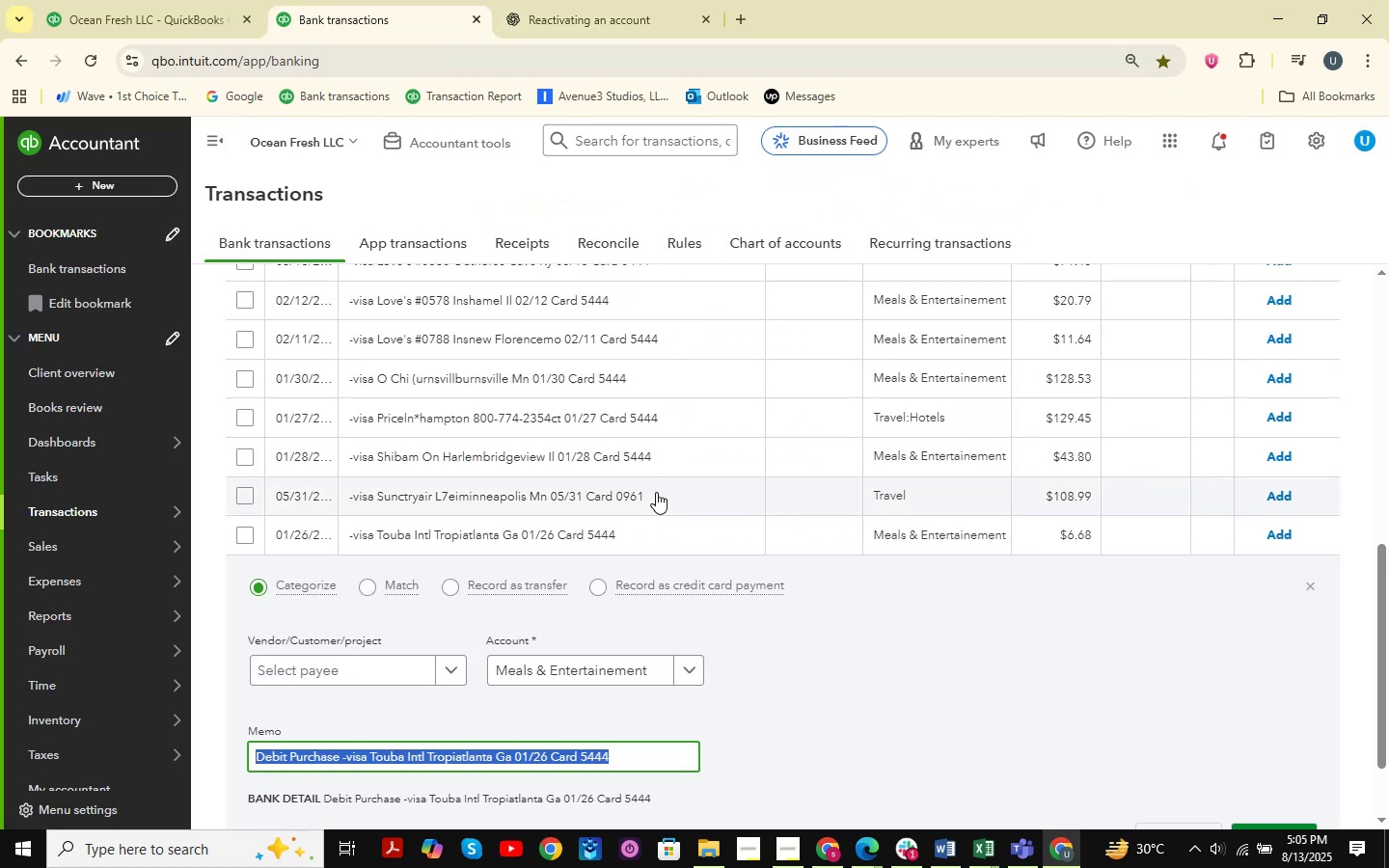 
scroll: coordinate [1041, 421], scroll_direction: down, amount: 3.0
 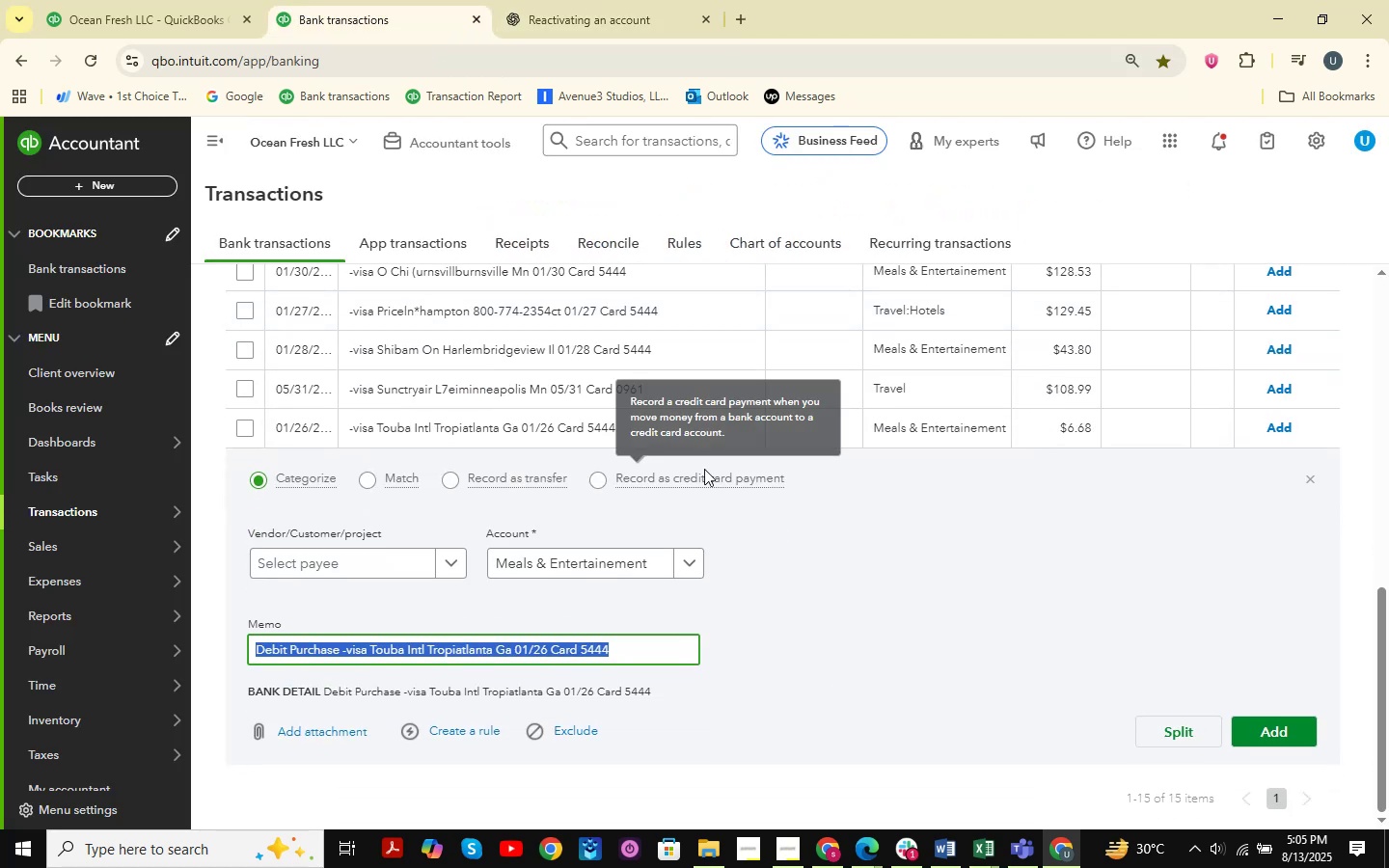 
left_click([643, 0])
 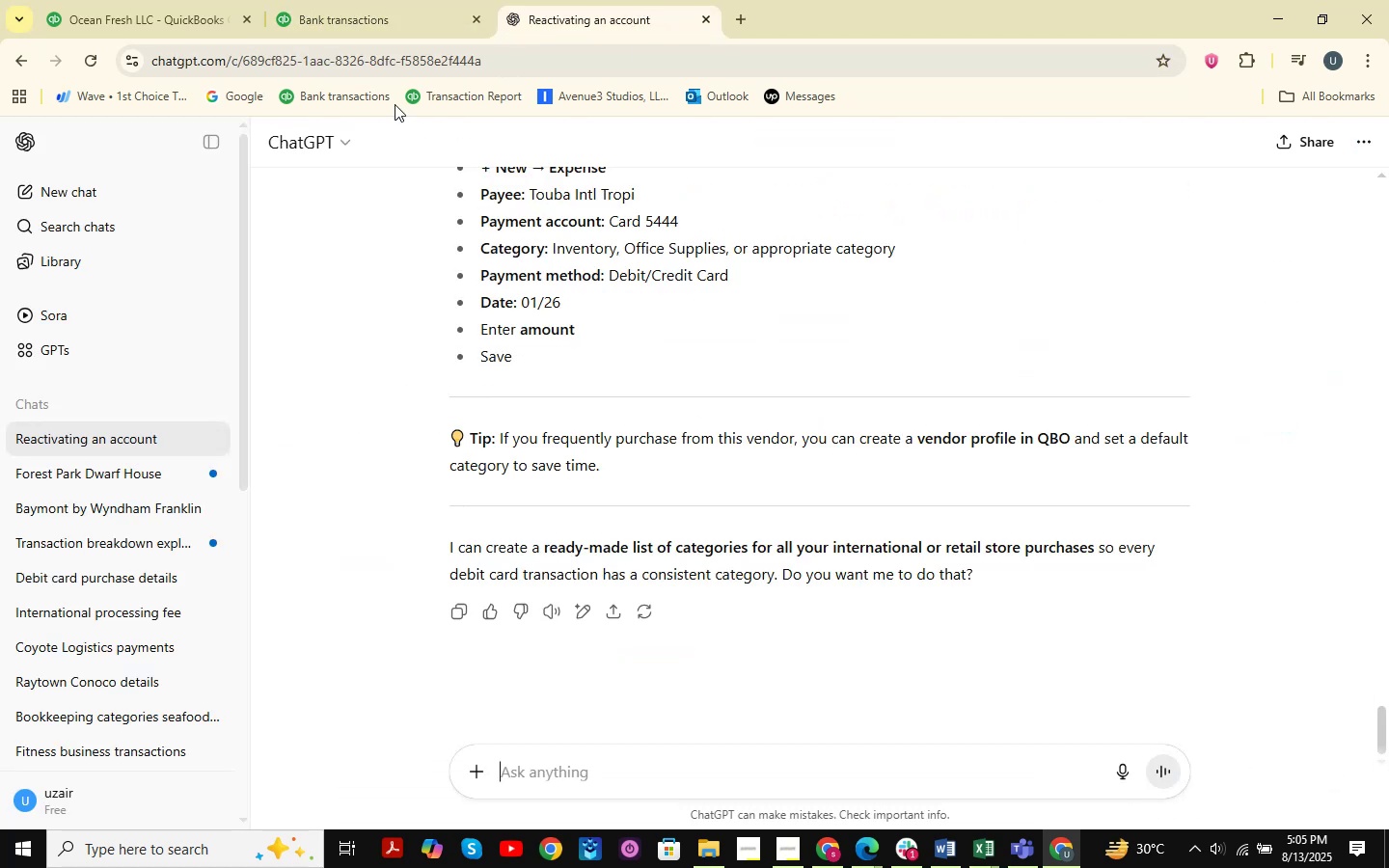 
left_click([336, 0])
 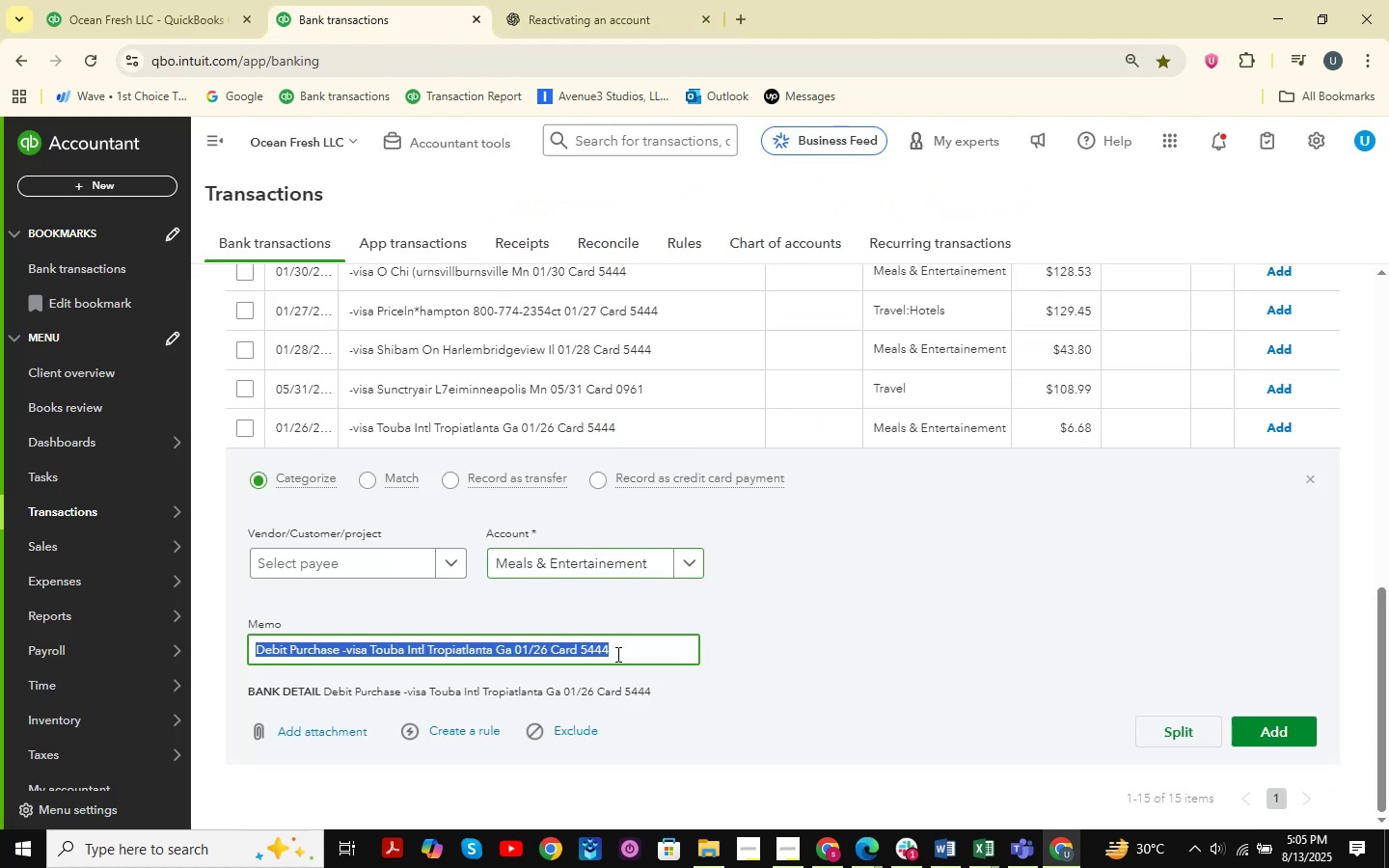 
left_click([626, 654])
 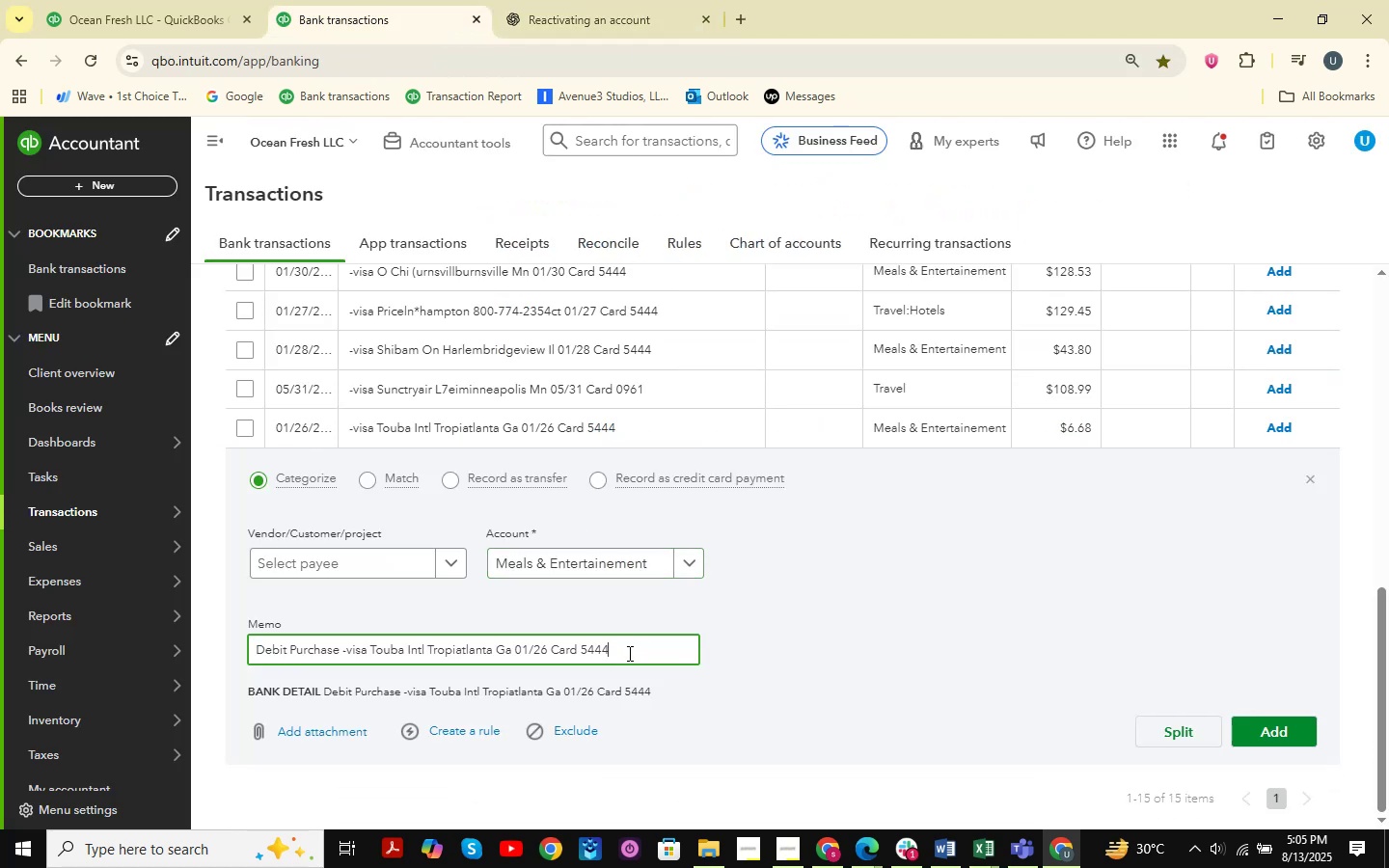 
left_click_drag(start_coordinate=[643, 656], to_coordinate=[414, 645])
 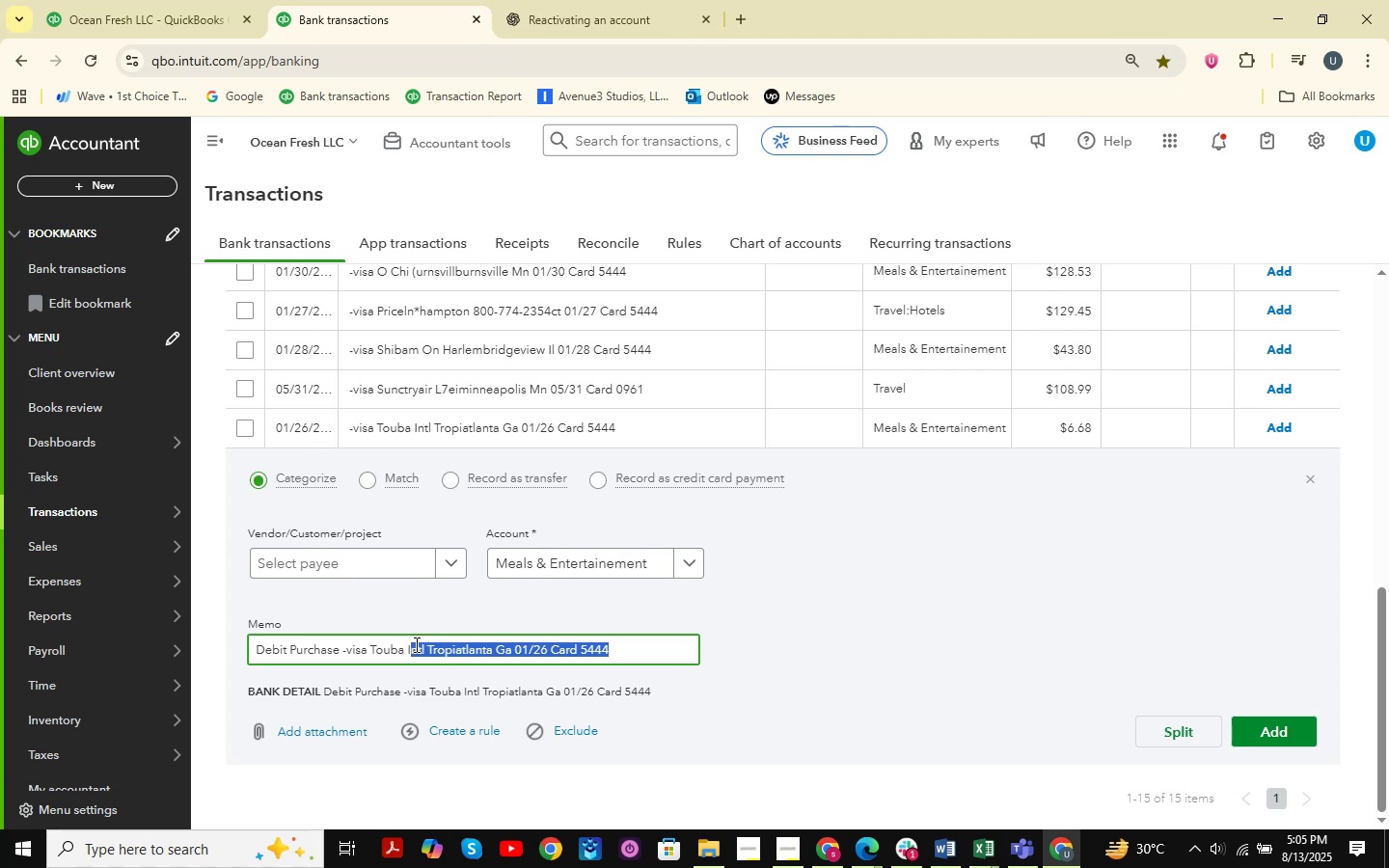 
left_click([514, 637])
 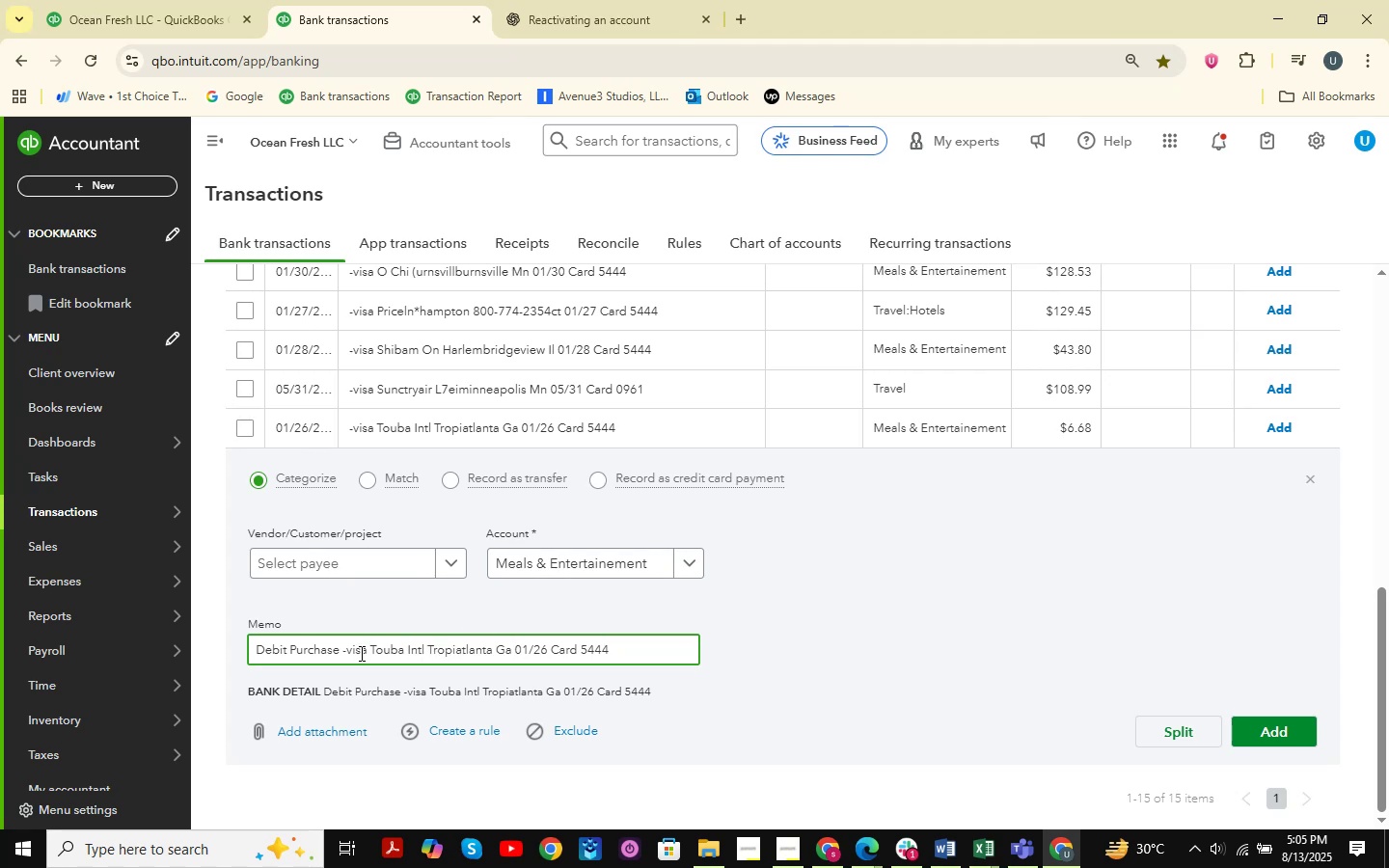 
left_click_drag(start_coordinate=[372, 650], to_coordinate=[497, 657])
 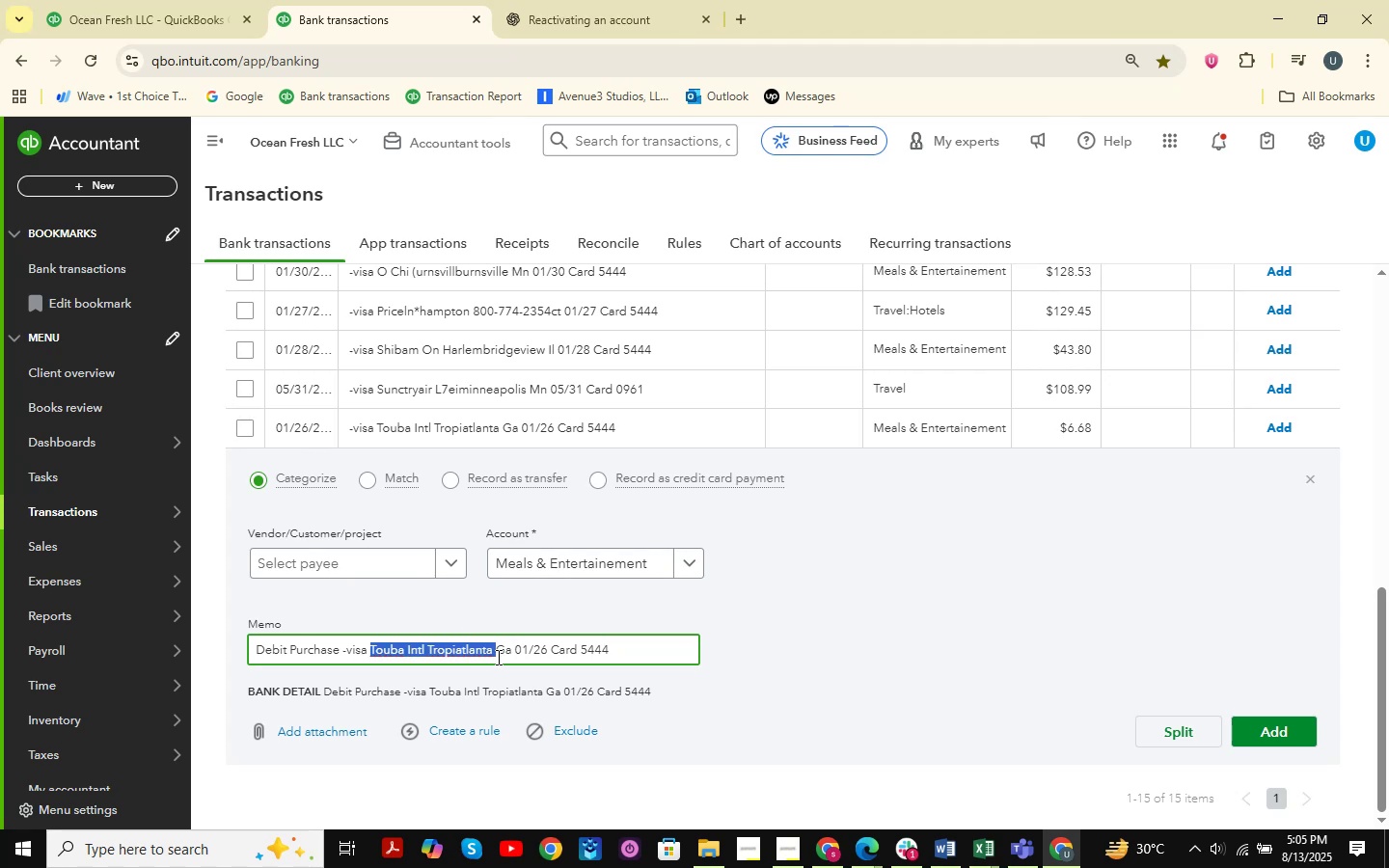 
key(Control+C)
 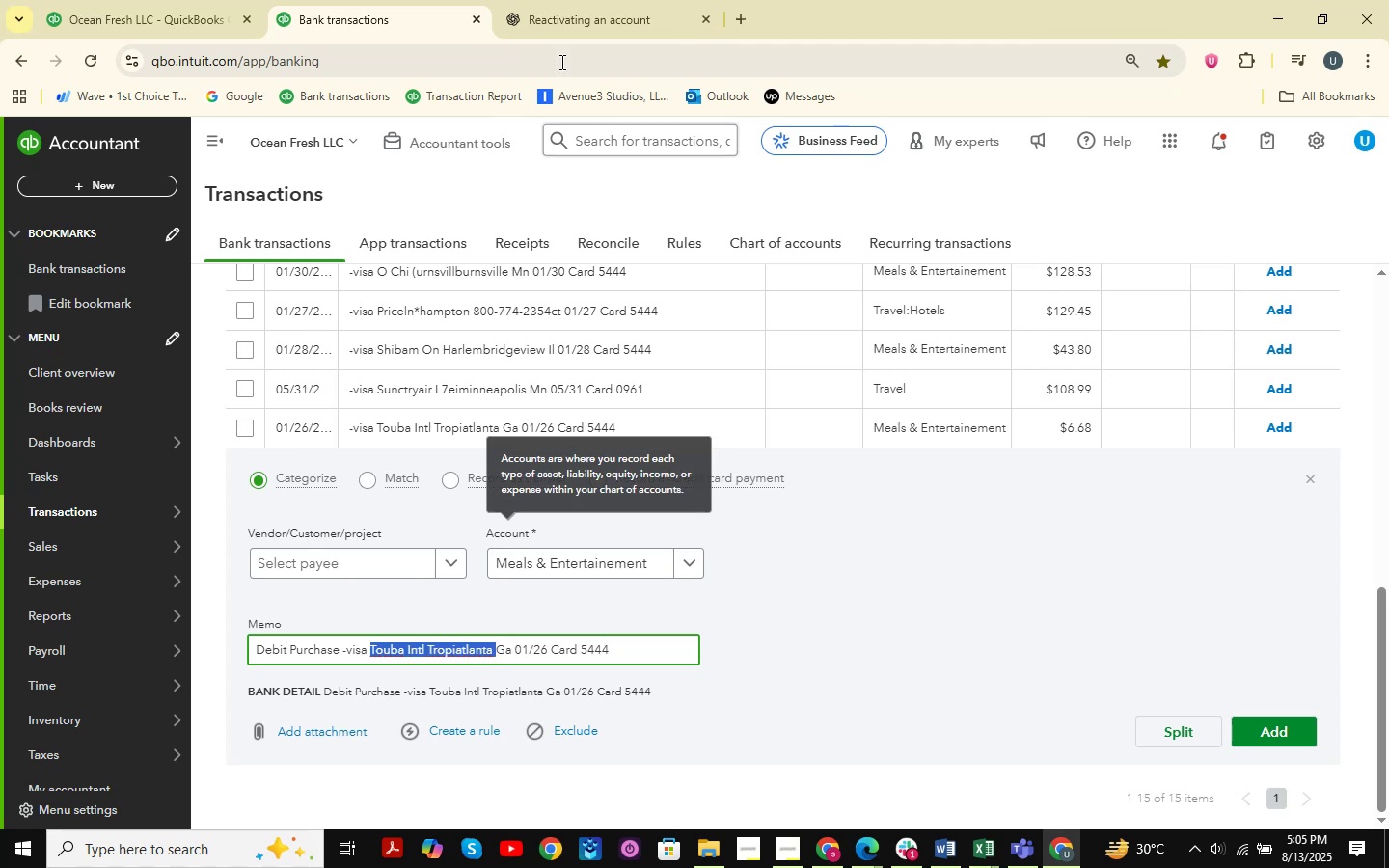 
left_click([578, 0])
 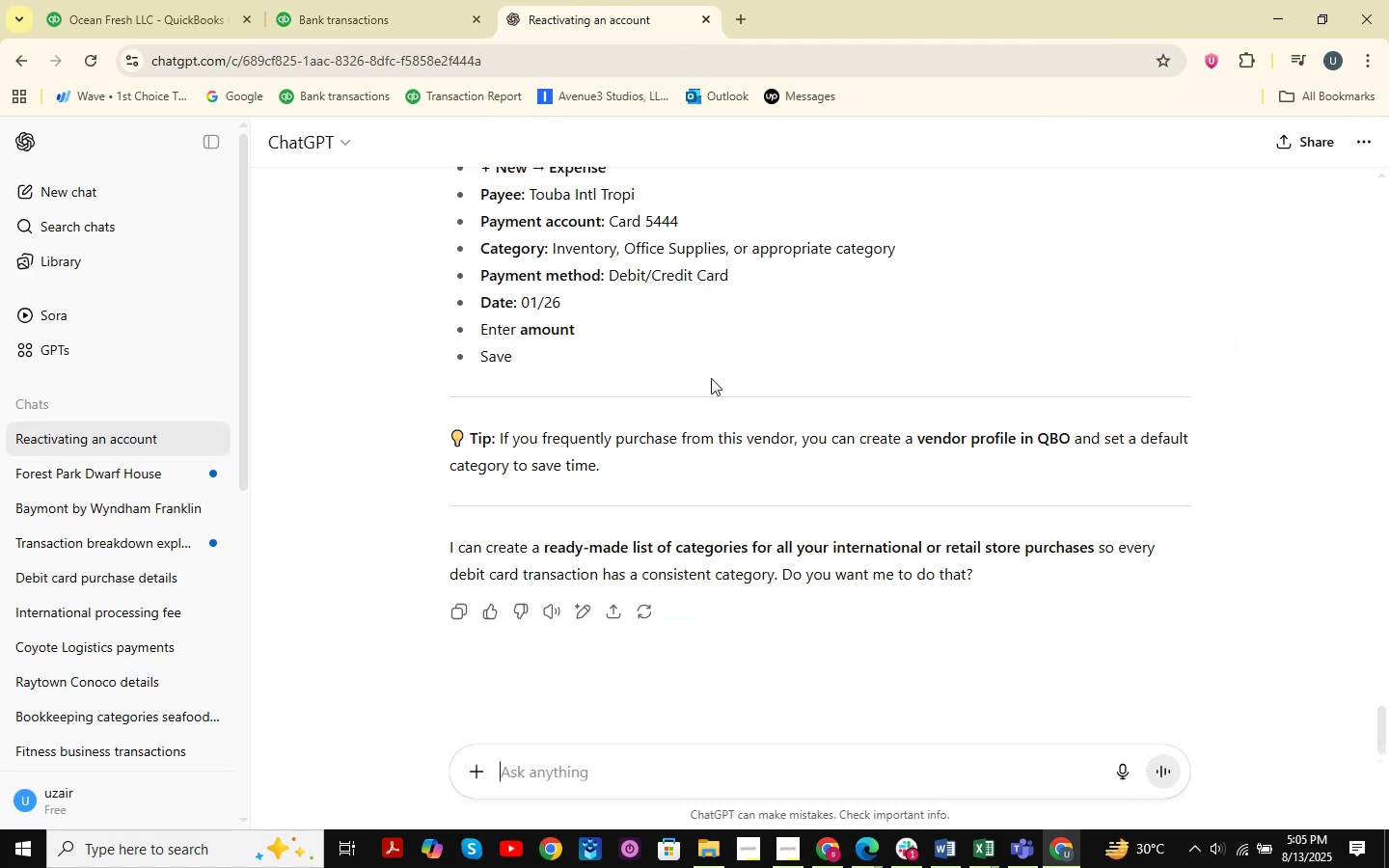 
key(Control+ControlLeft)
 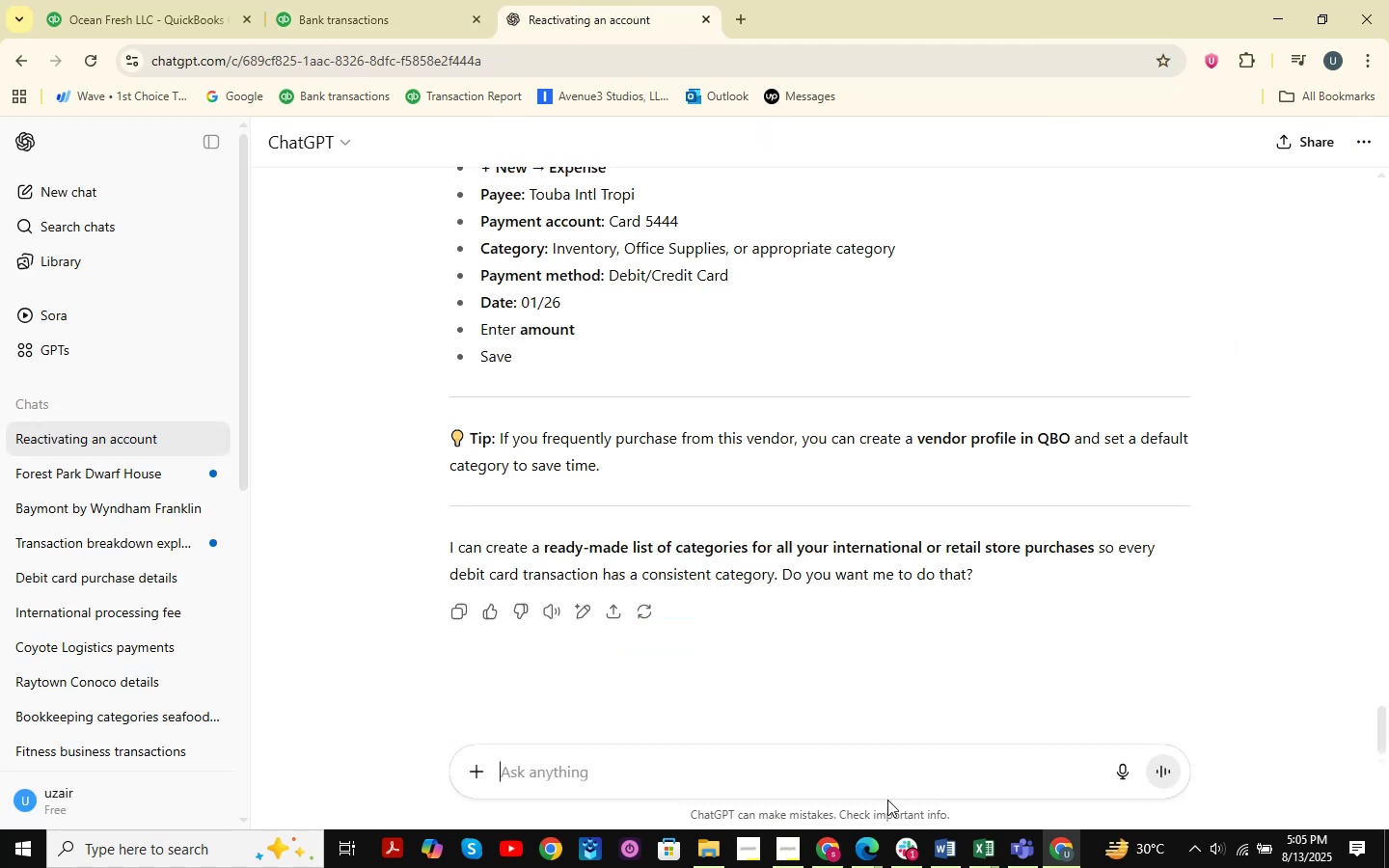 
key(Control+V)
 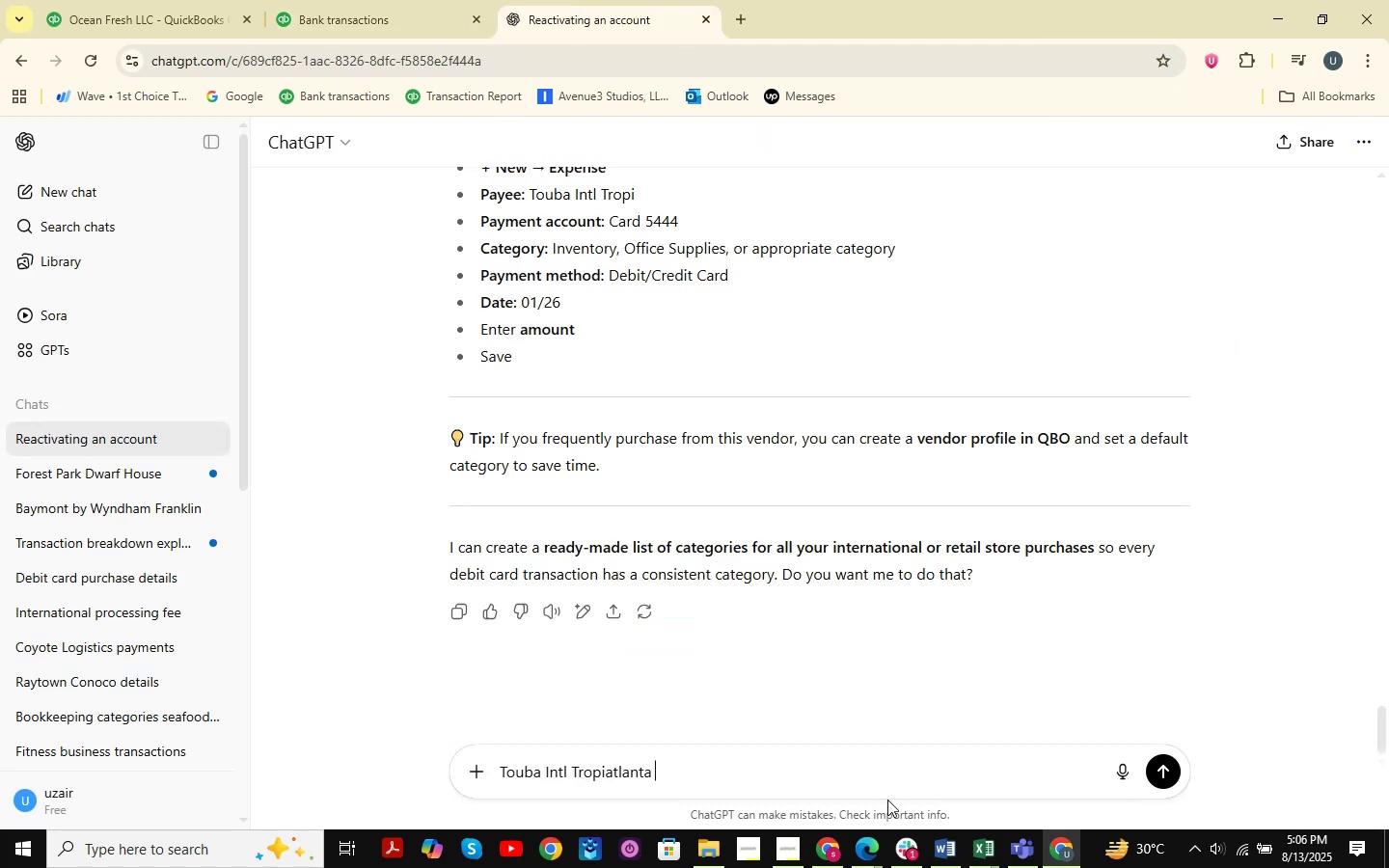 
key(NumpadEnter)
 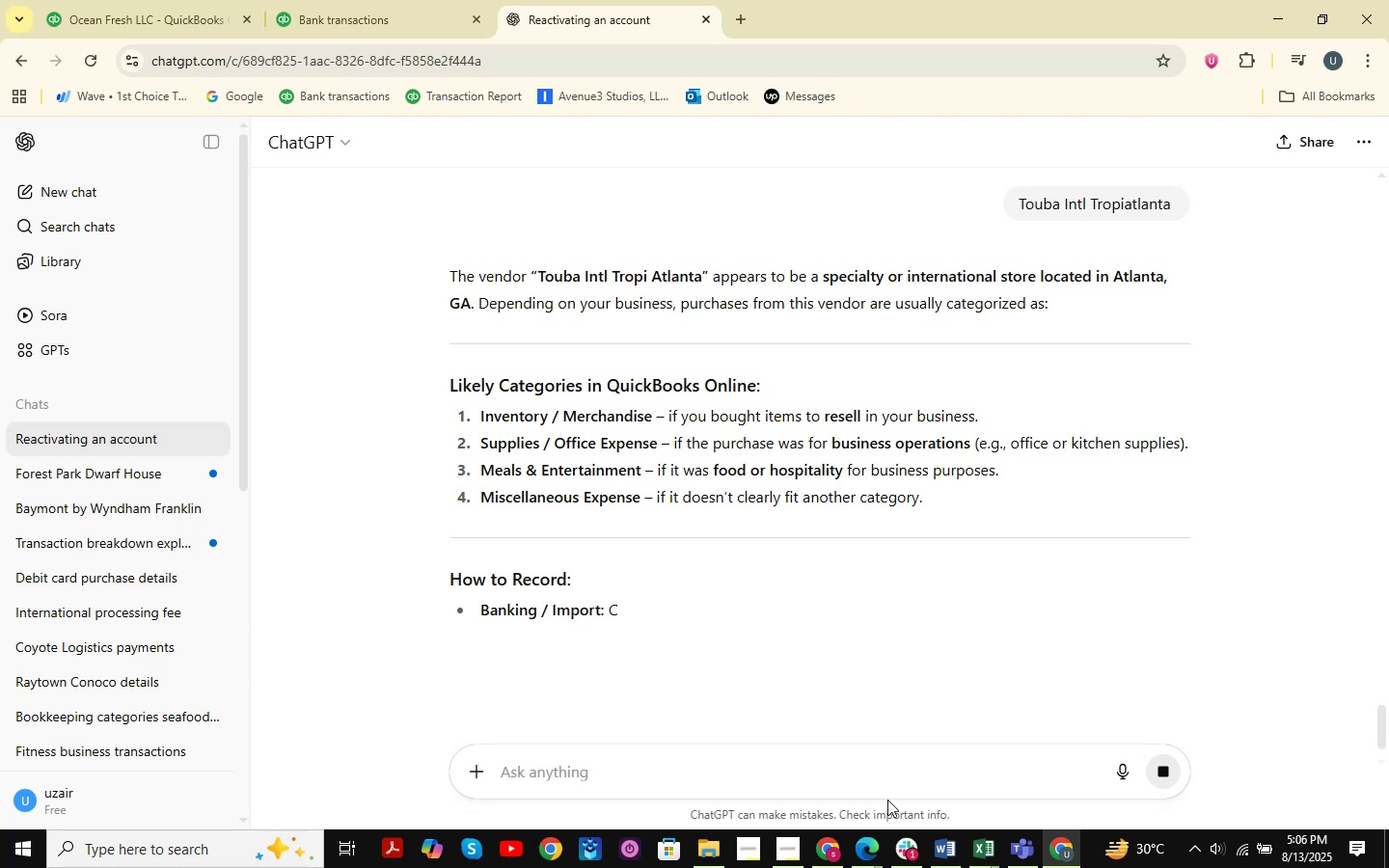 
wait(5.66)
 